 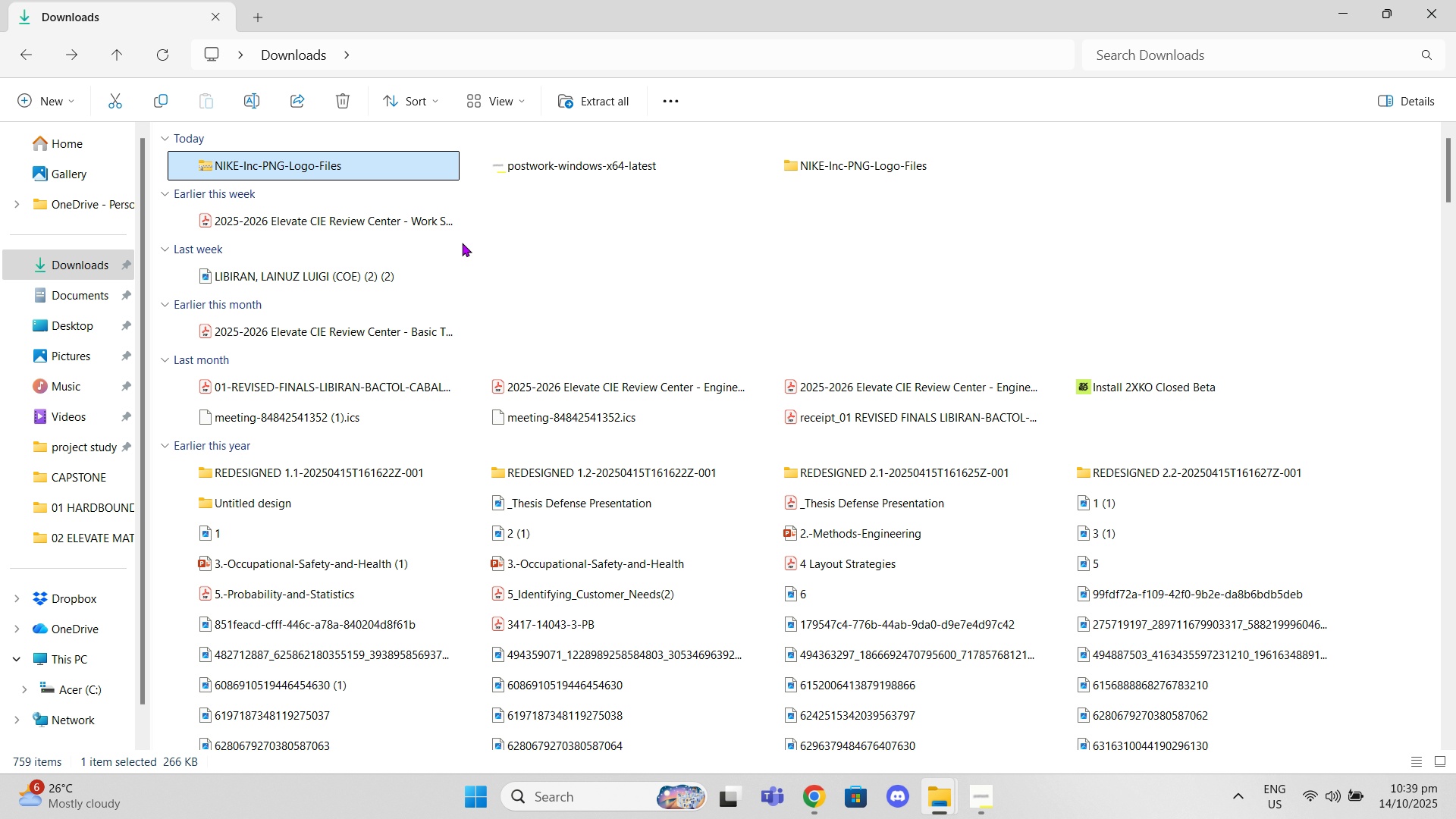 
left_click([378, 169])
 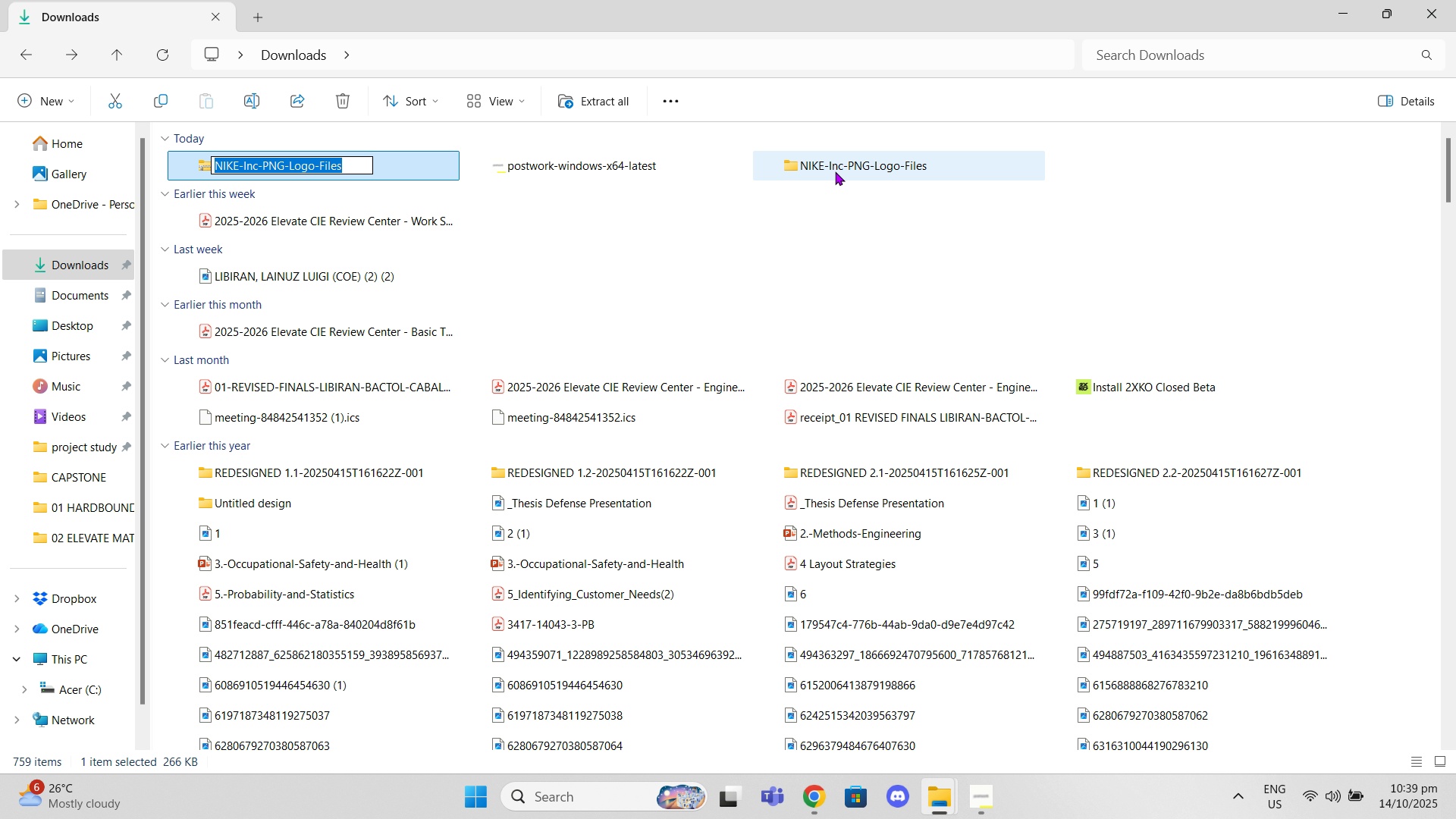 
double_click([835, 171])
 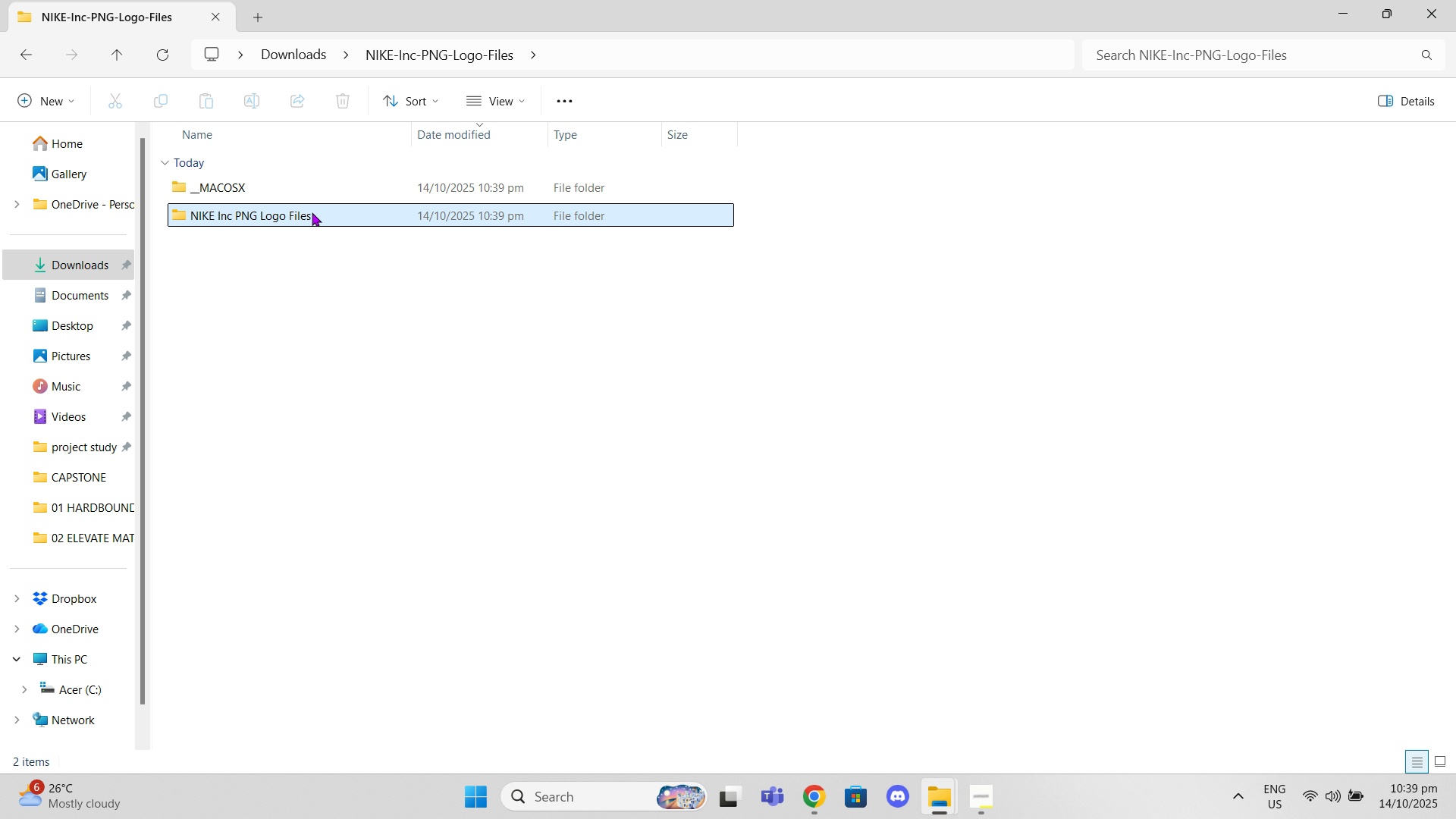 
double_click([312, 212])
 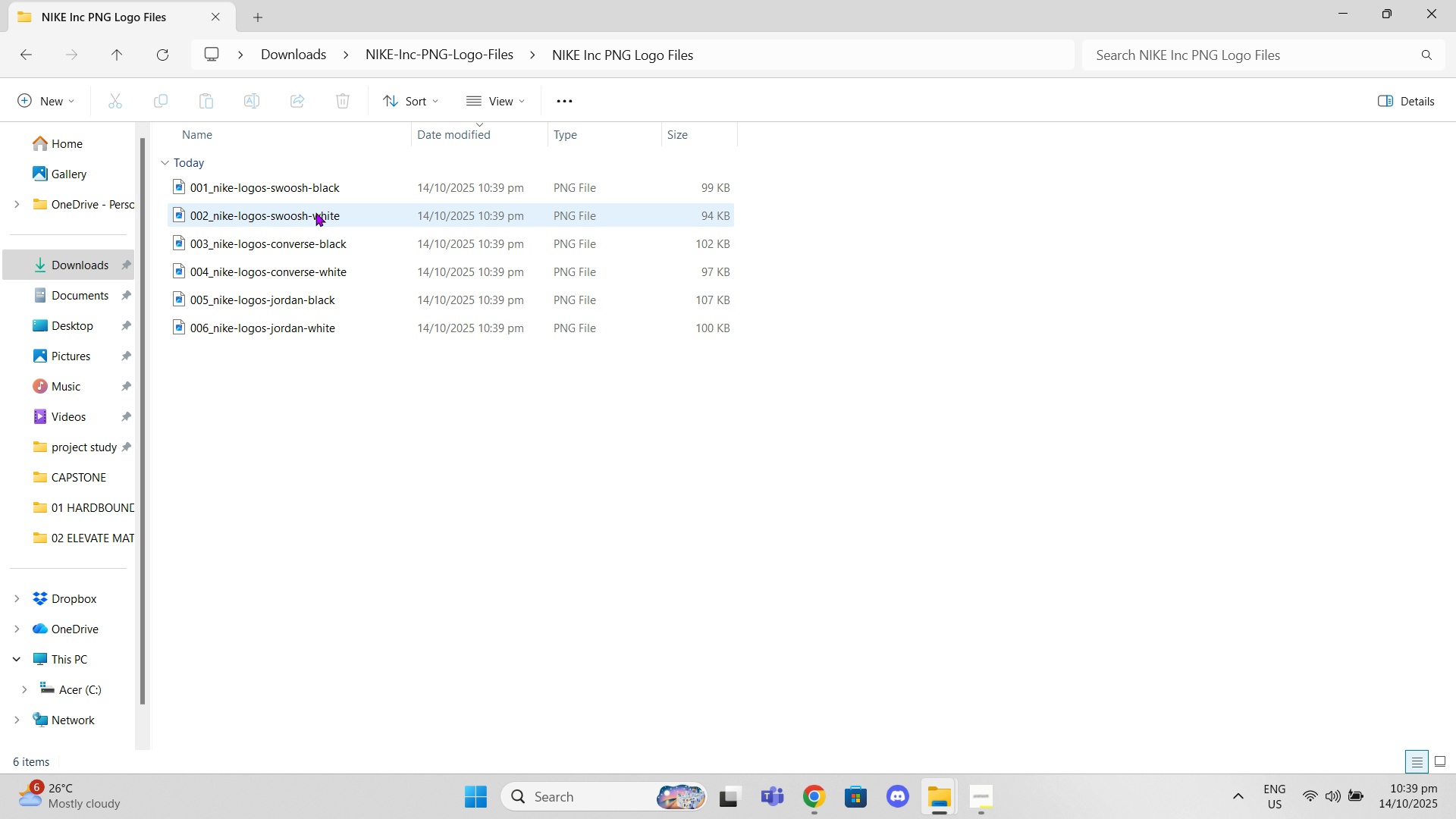 
left_click([316, 213])
 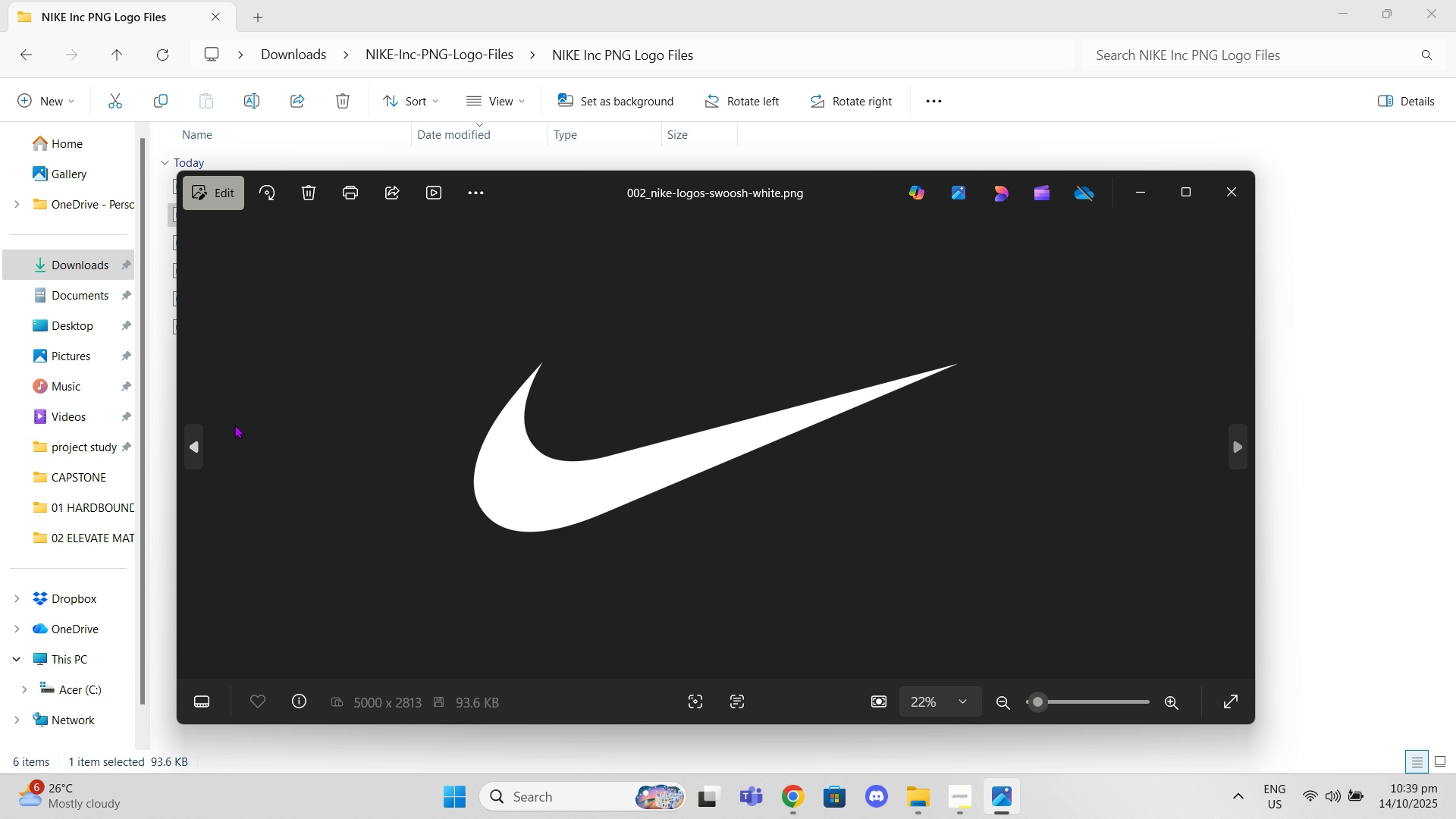 
left_click([187, 441])
 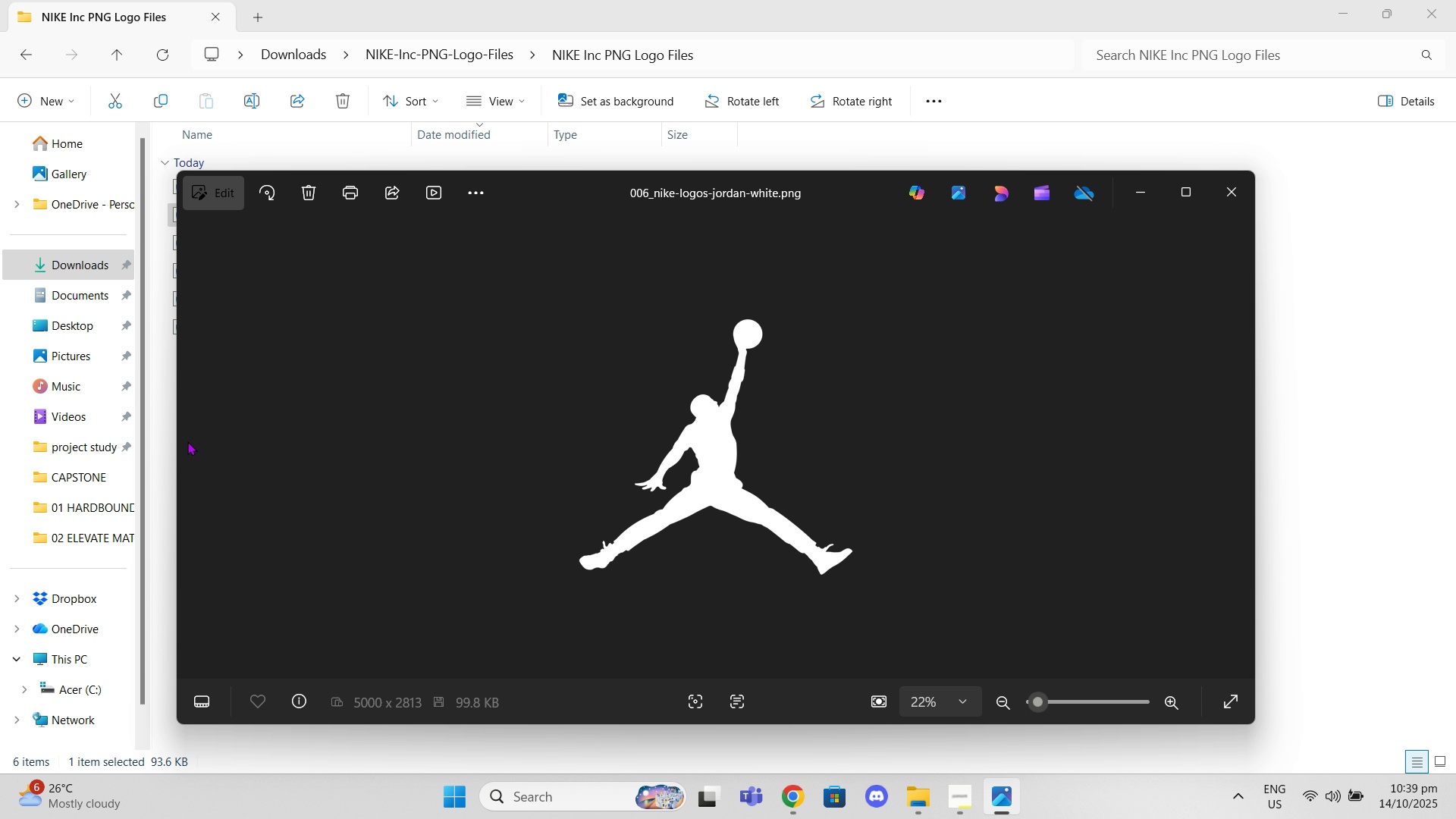 
left_click([187, 441])
 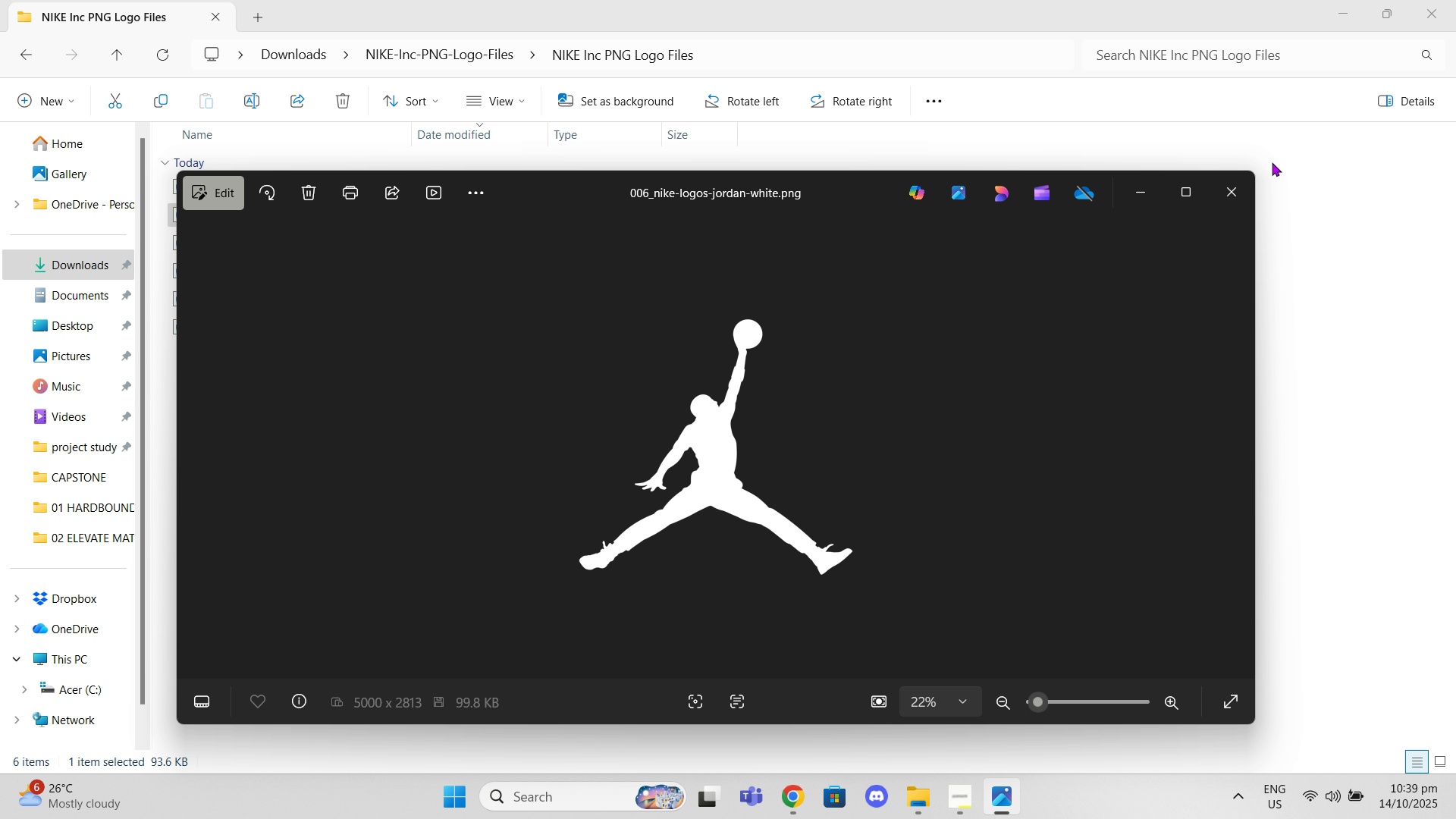 
left_click([1231, 184])
 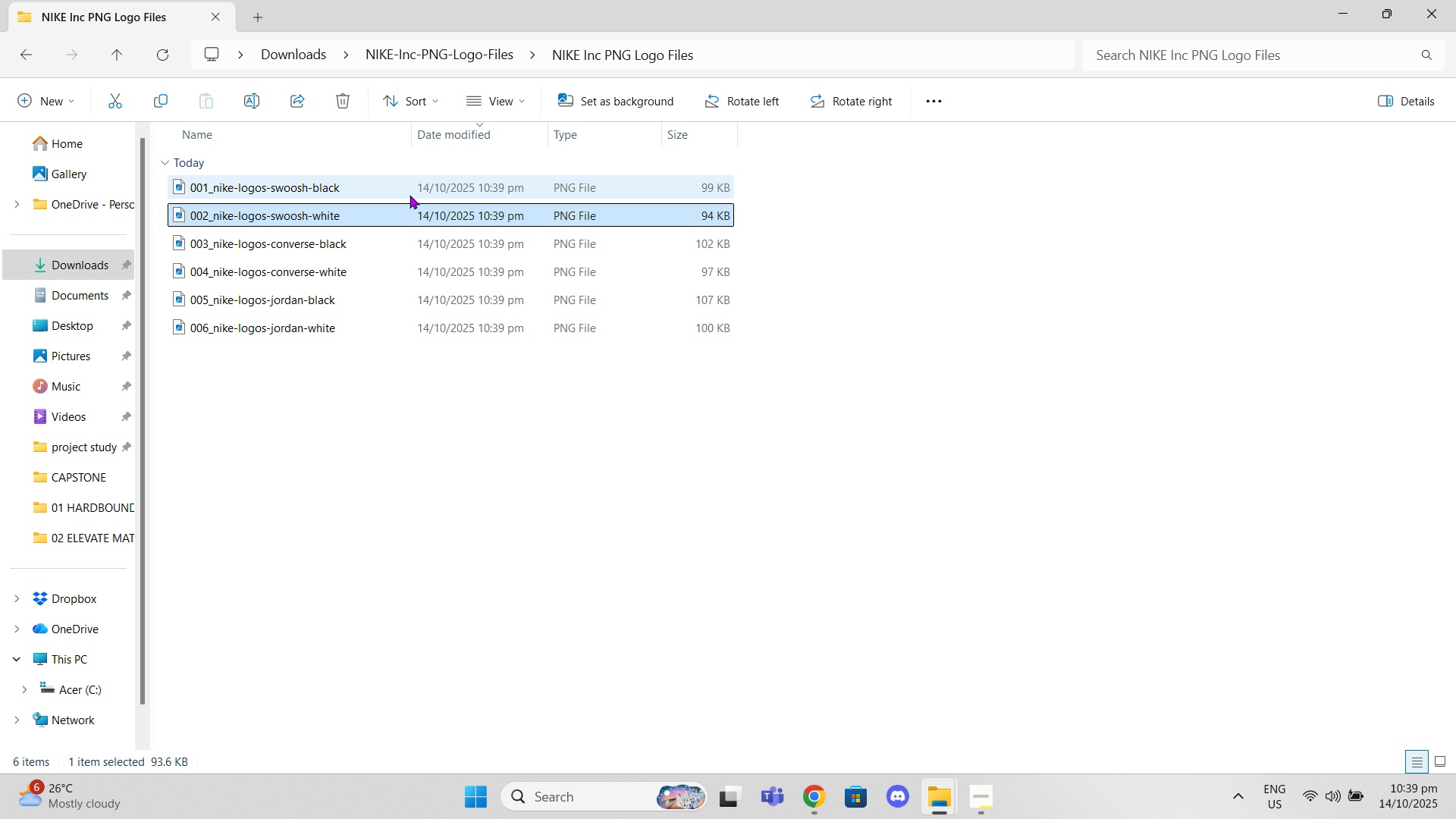 
double_click([410, 195])
 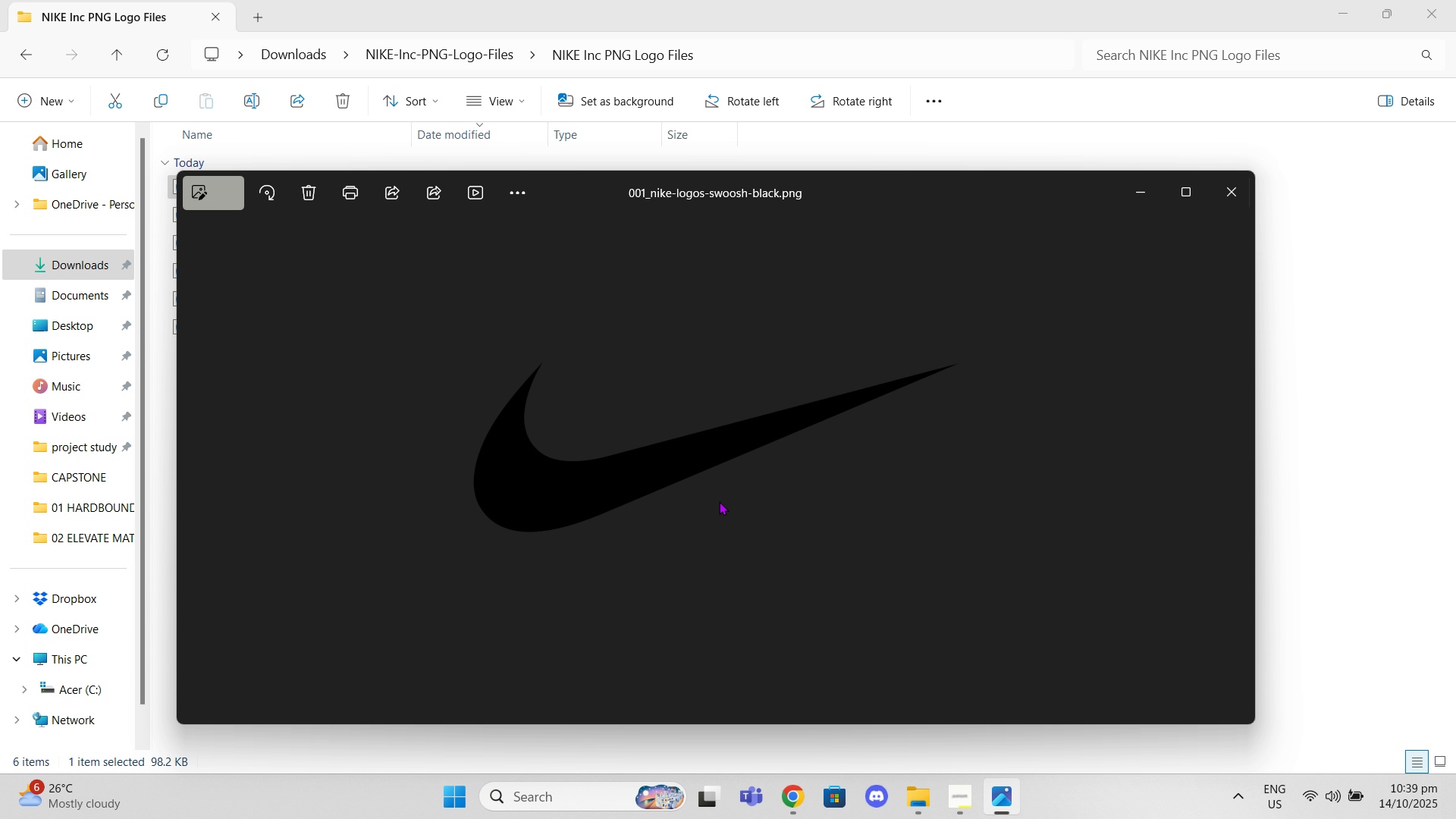 
right_click([664, 460])
 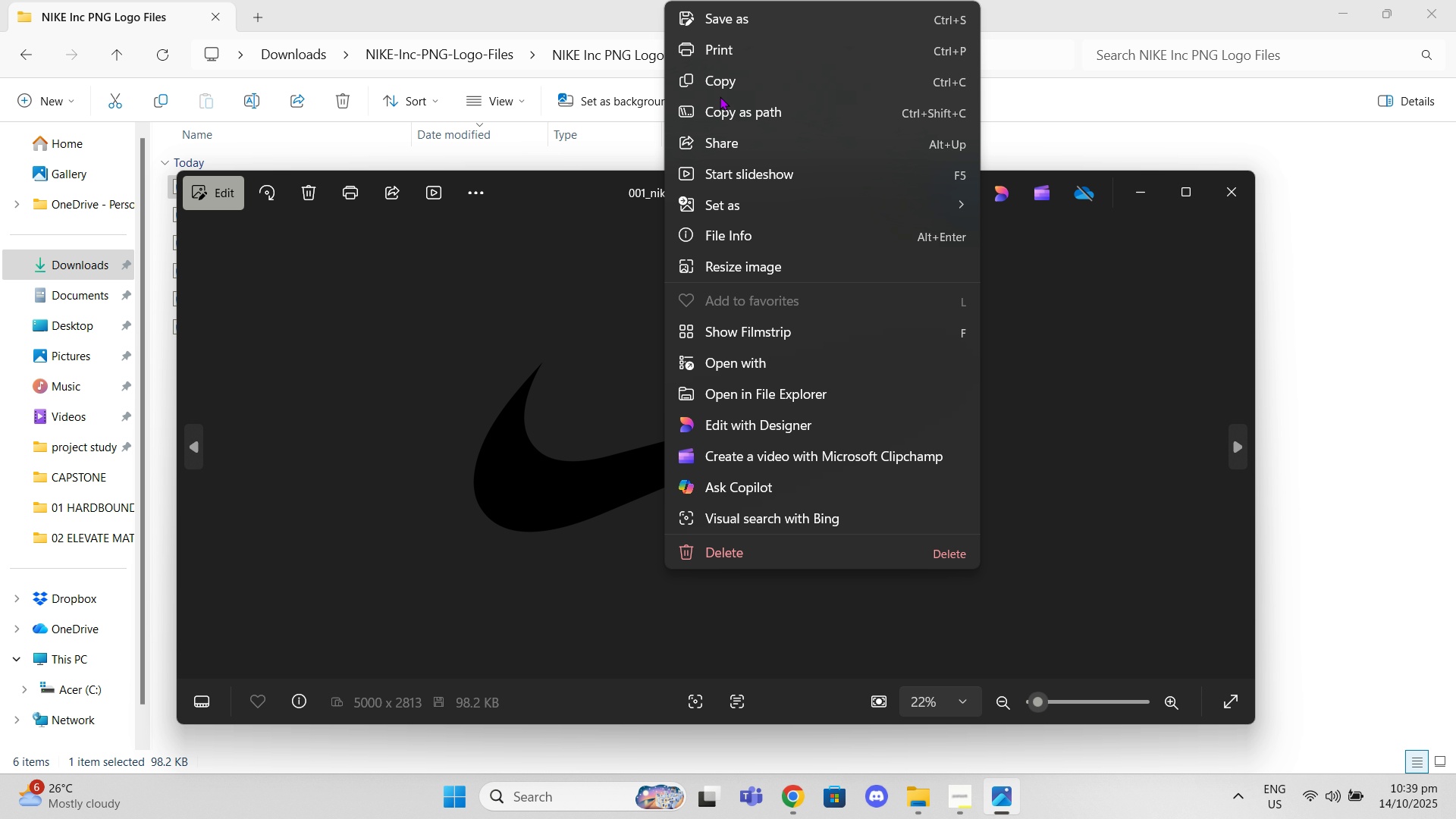 
left_click([713, 87])
 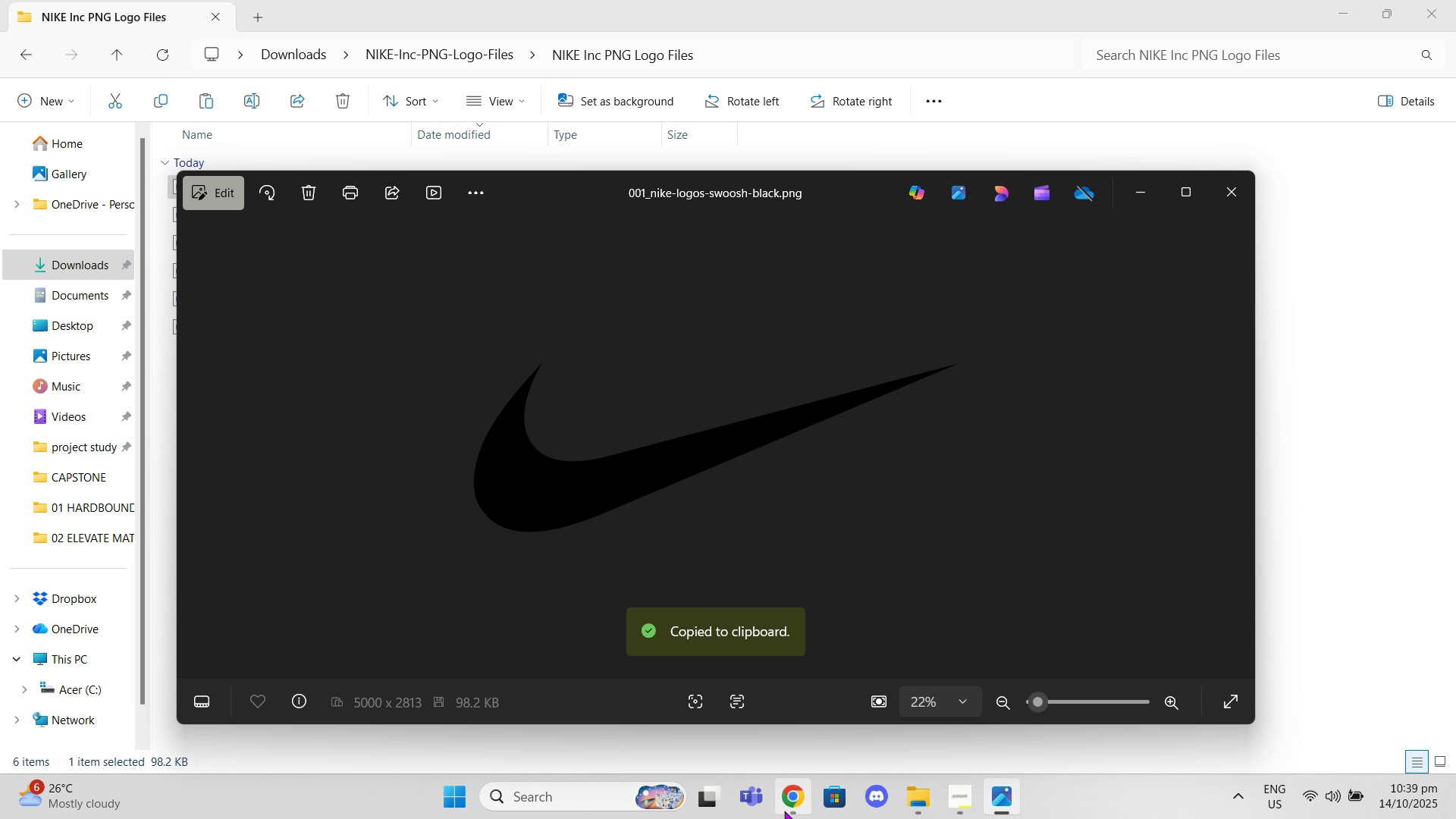 
left_click([786, 811])
 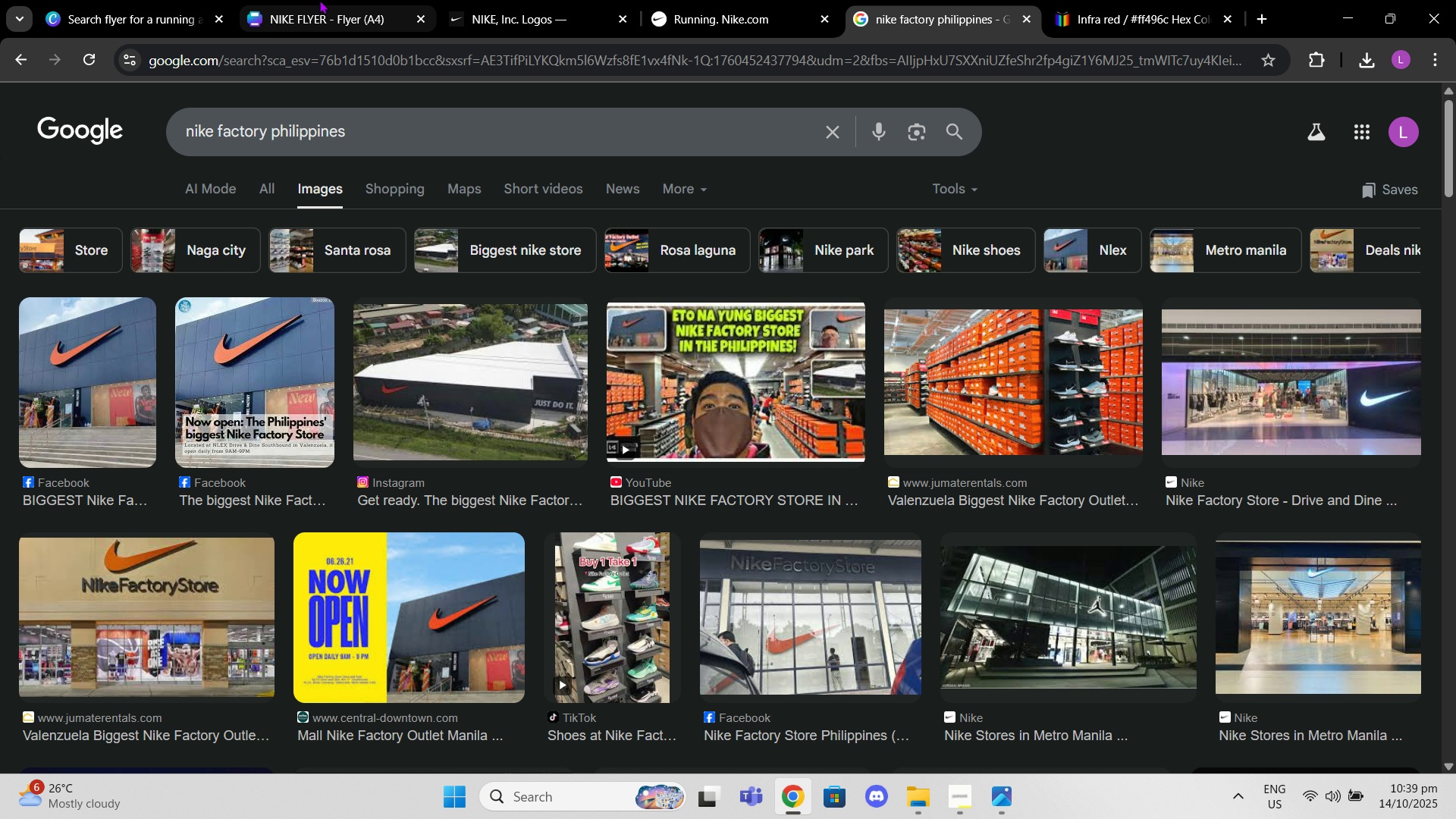 
left_click([319, 0])
 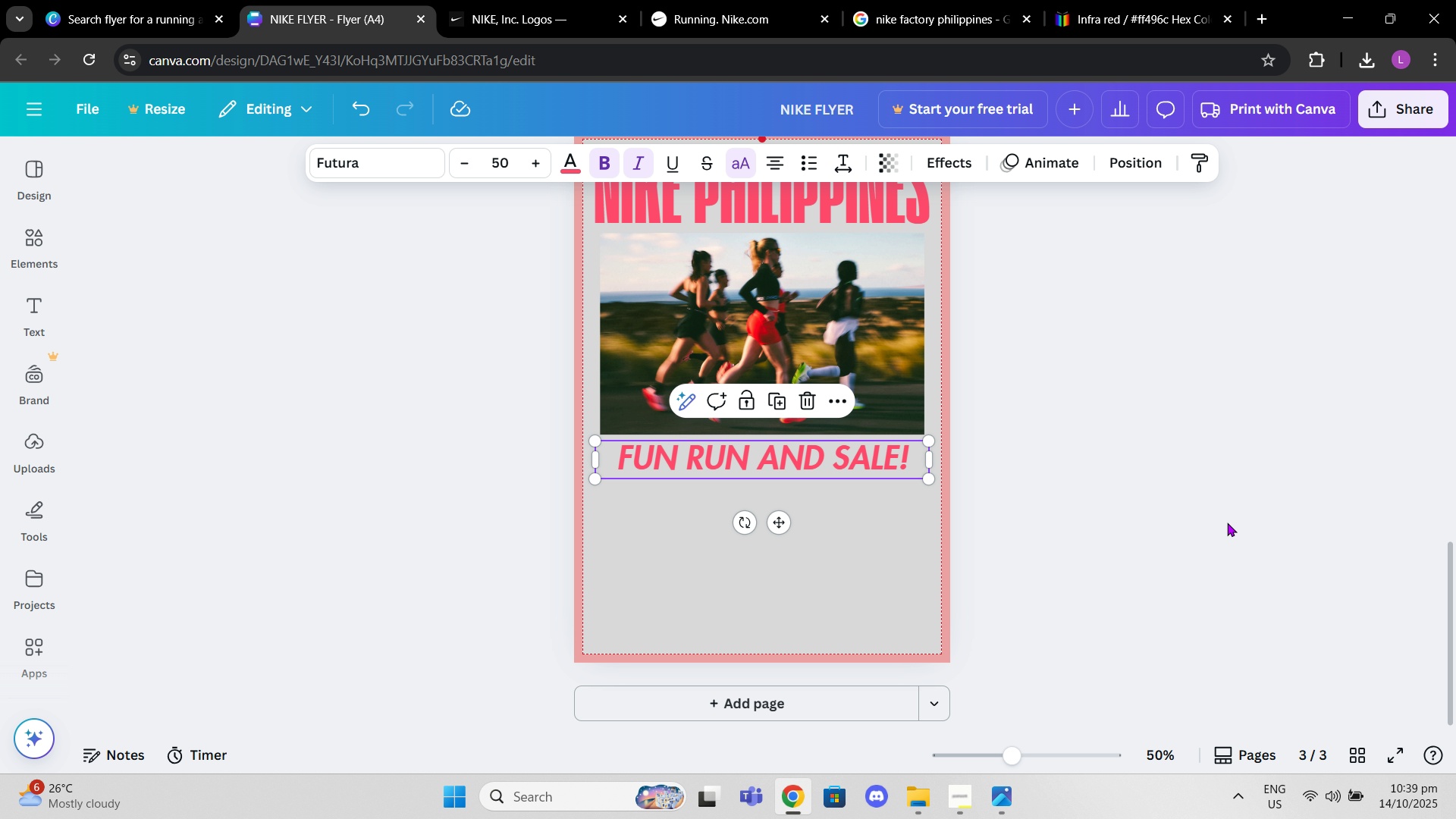 
left_click([1097, 502])
 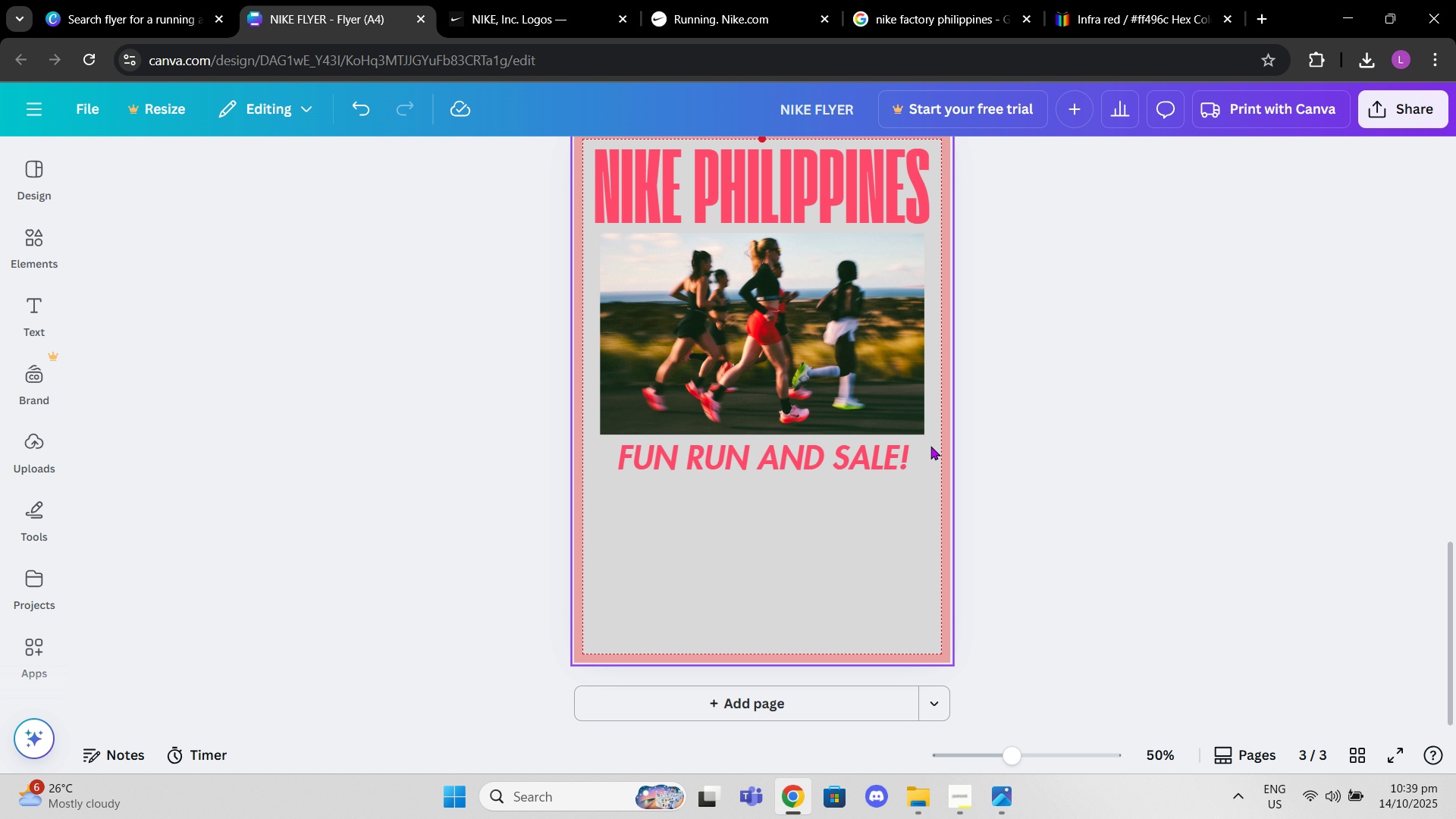 
key(Control+V)
 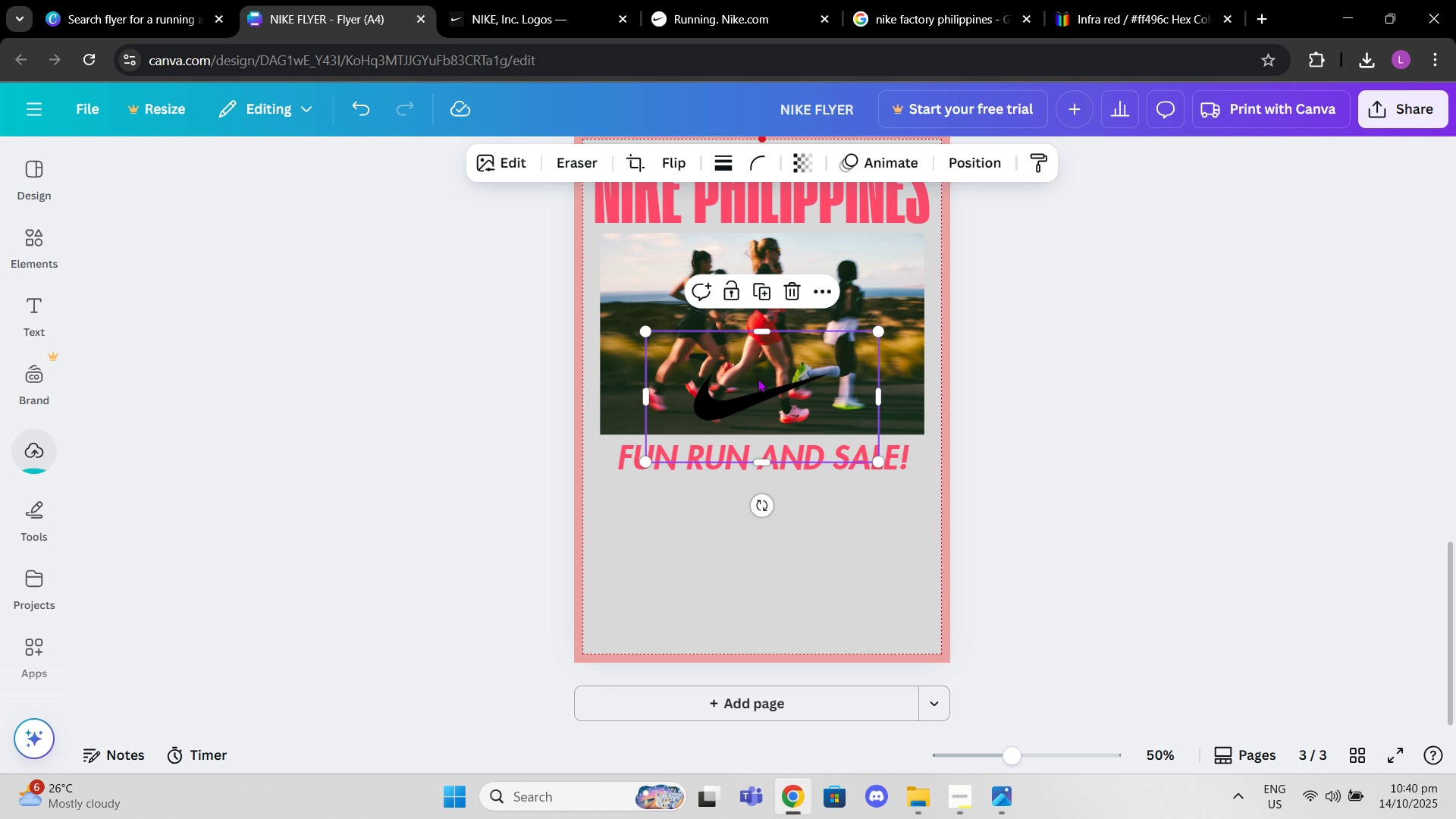 
left_click_drag(start_coordinate=[740, 401], to_coordinate=[743, 463])
 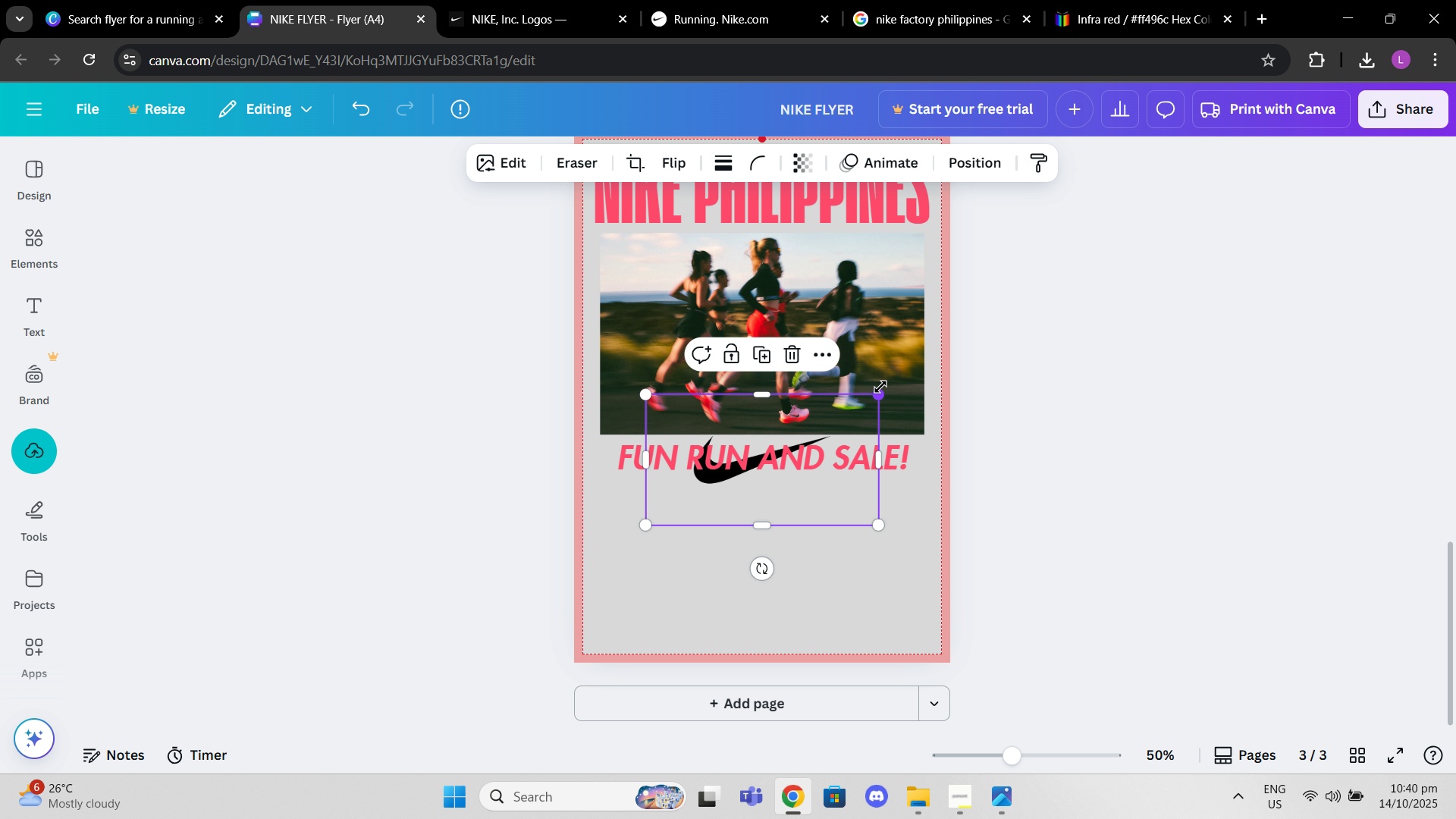 
left_click_drag(start_coordinate=[880, 393], to_coordinate=[1068, 299])
 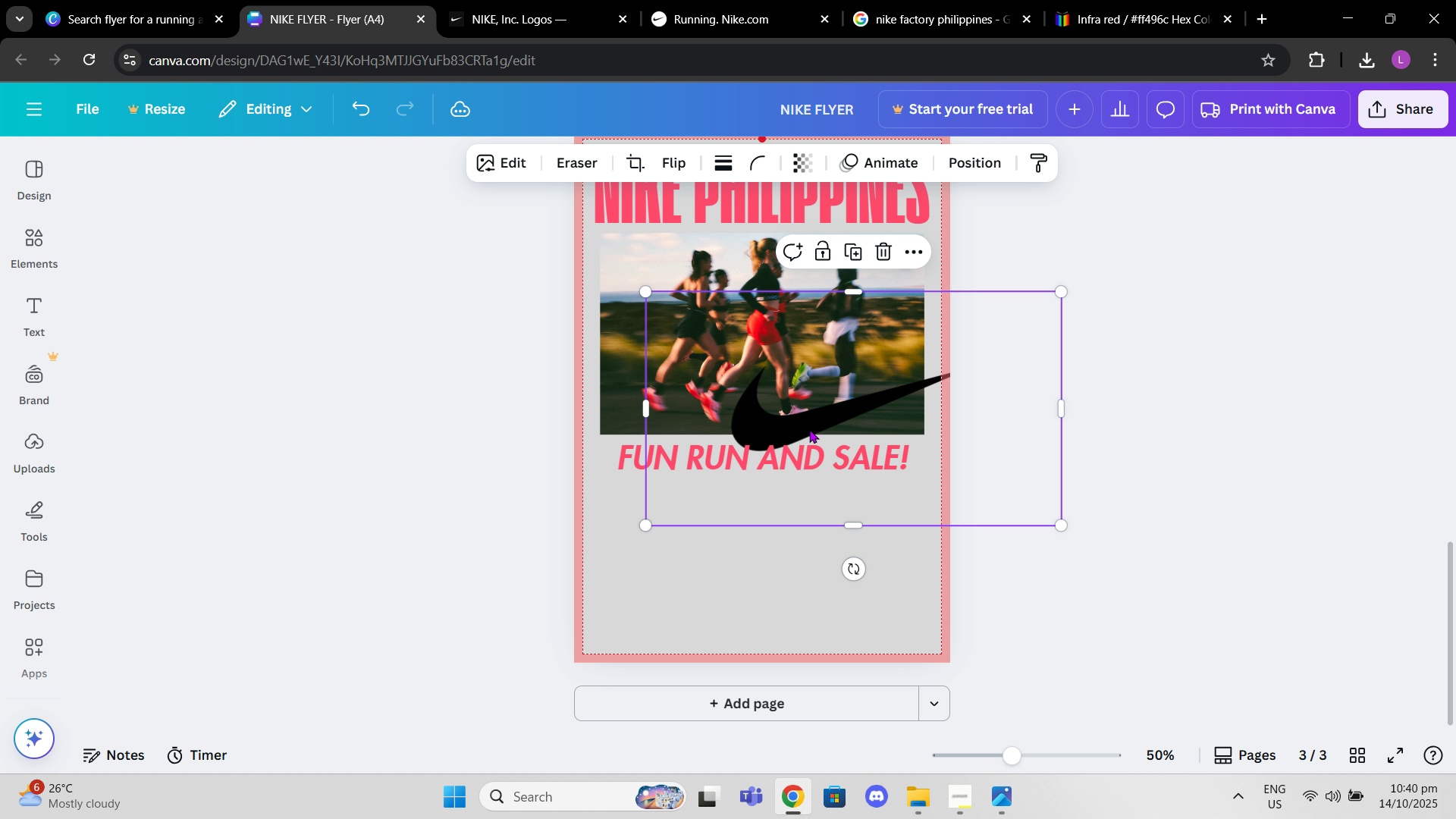 
left_click_drag(start_coordinate=[809, 429], to_coordinate=[745, 472])
 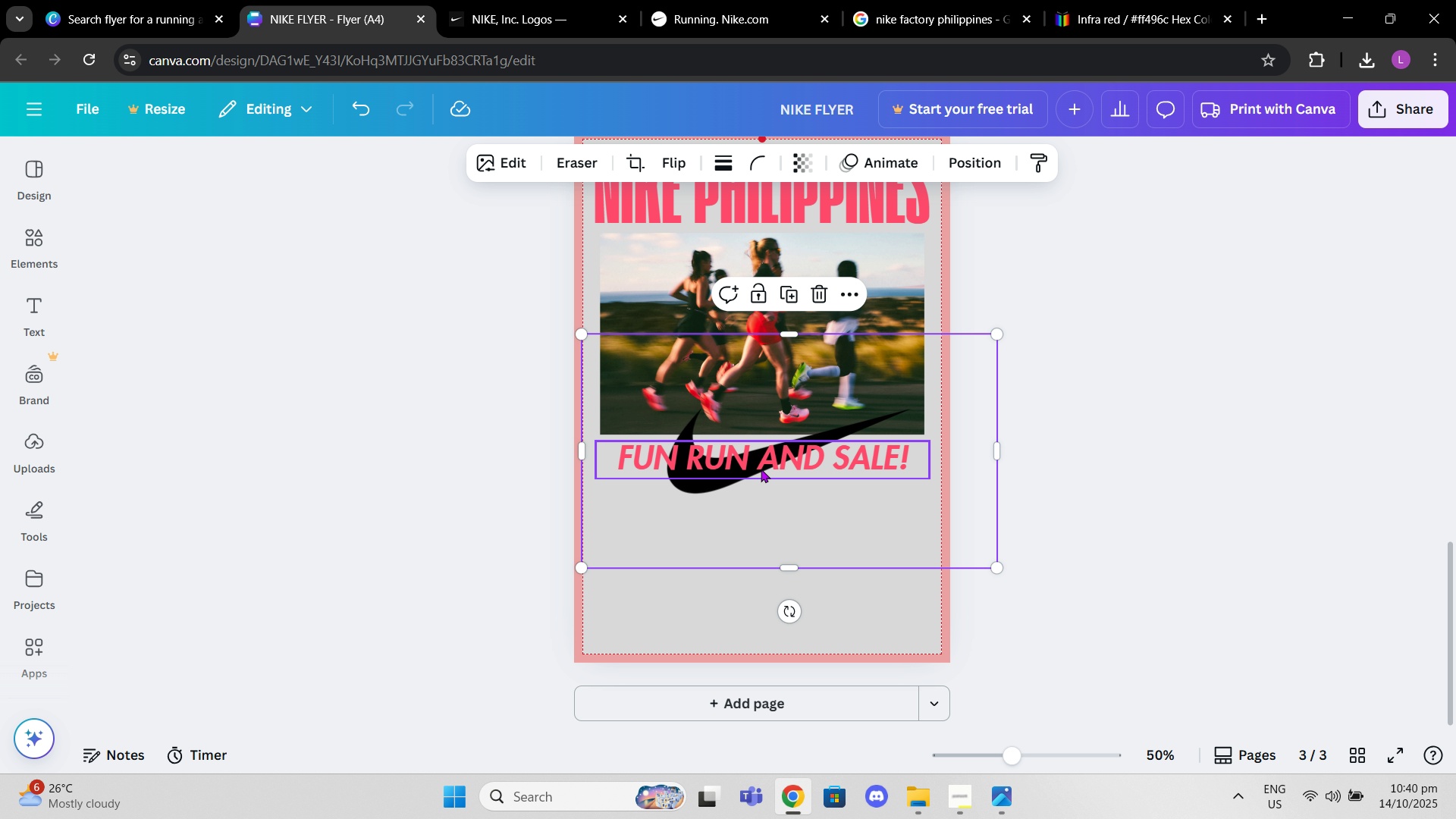 
scroll: coordinate [761, 469], scroll_direction: up, amount: 3.0
 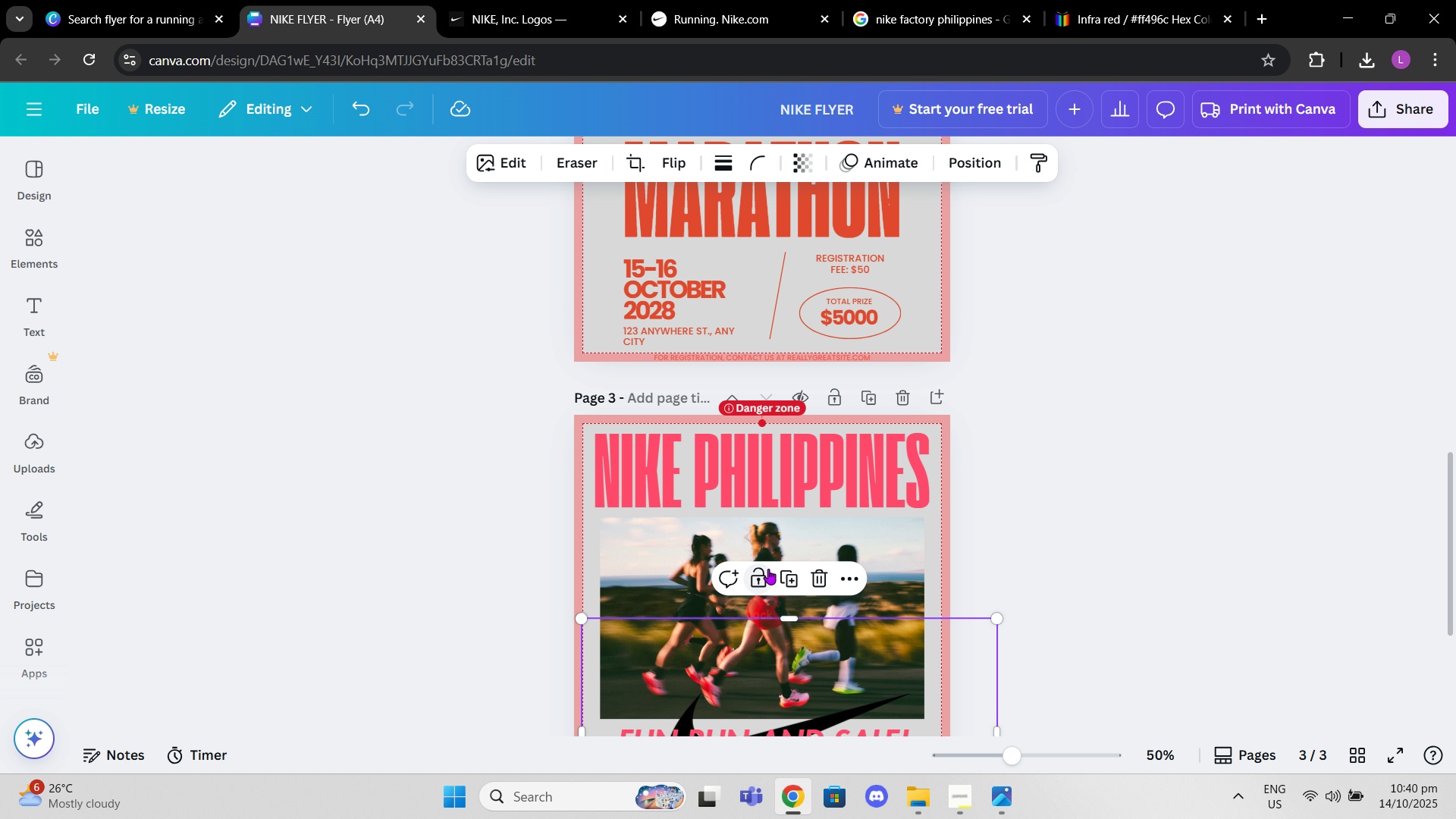 
scroll: coordinate [781, 557], scroll_direction: down, amount: 2.0
 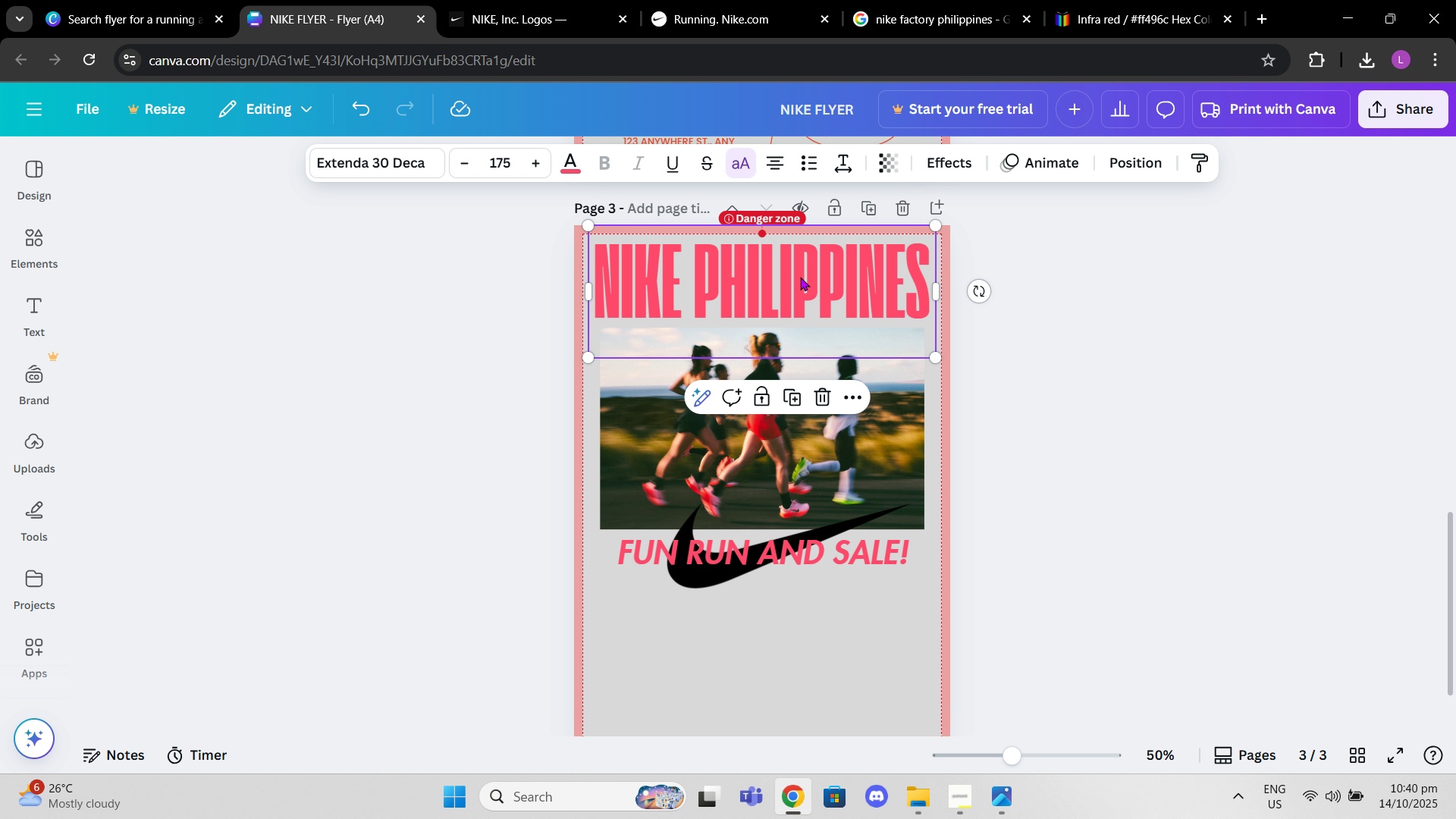 
left_click_drag(start_coordinate=[800, 277], to_coordinate=[799, 289])
 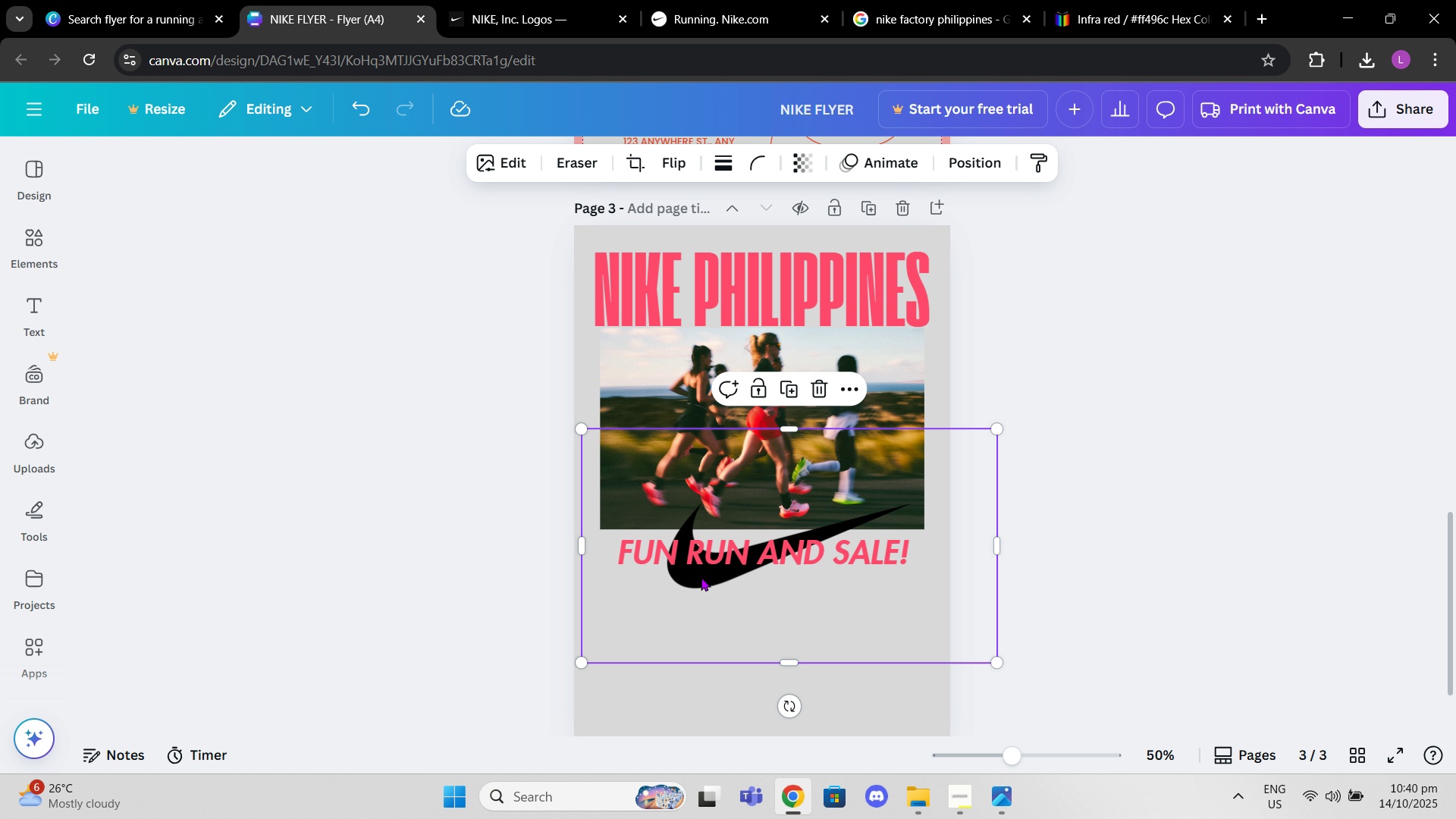 
left_click_drag(start_coordinate=[701, 577], to_coordinate=[685, 331])
 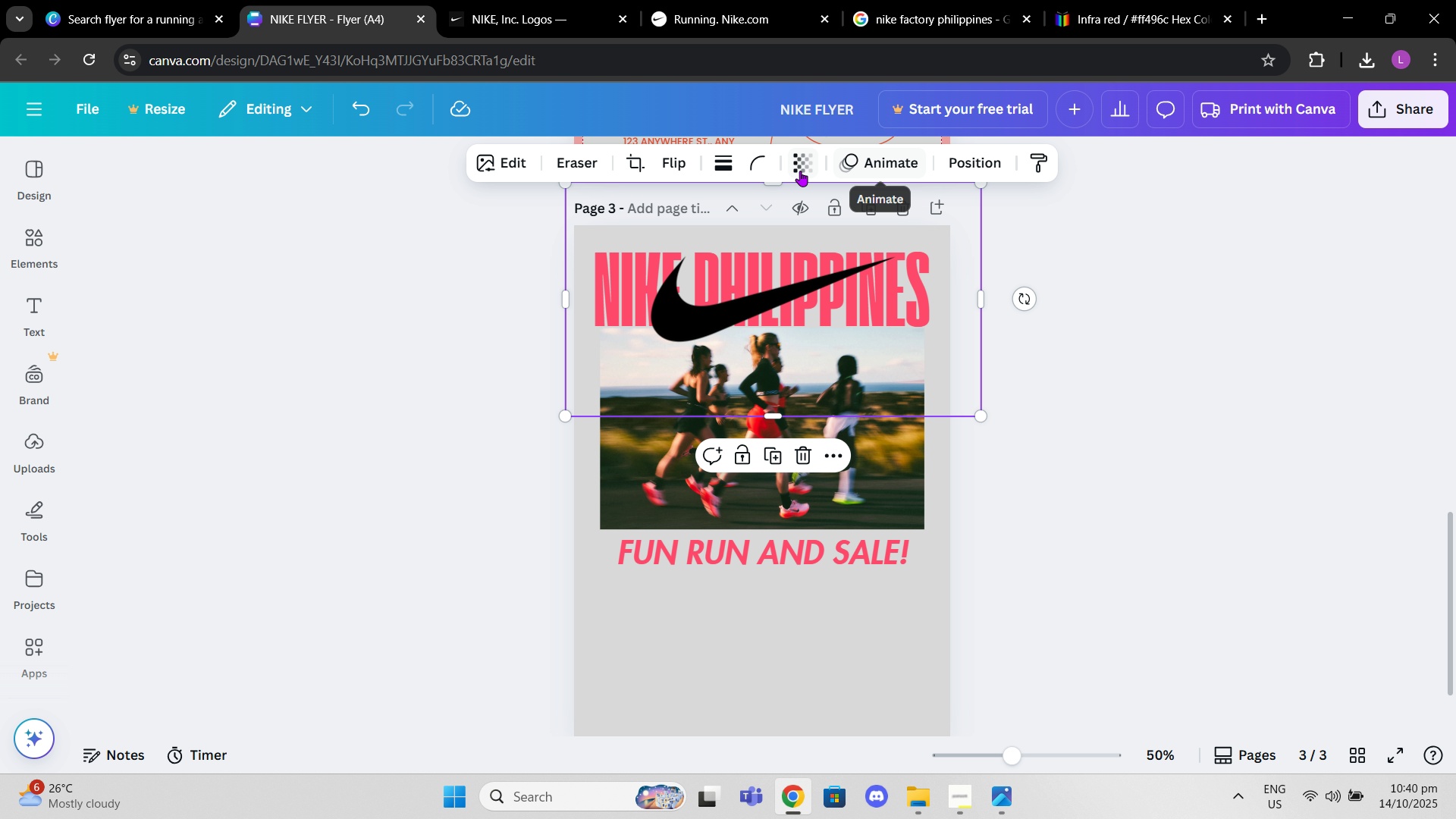 
left_click([800, 171])
 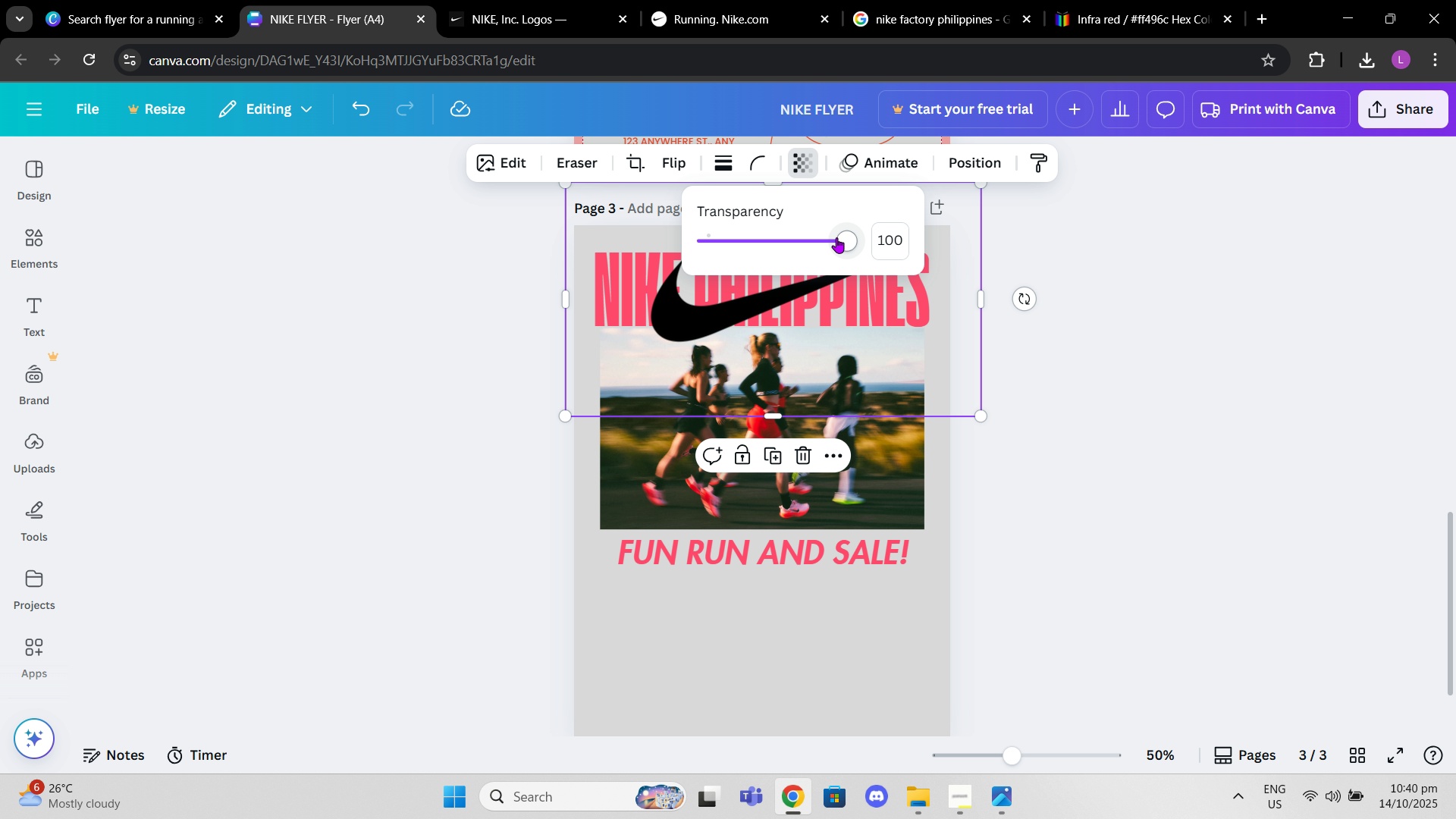 
left_click_drag(start_coordinate=[839, 240], to_coordinate=[839, 247])
 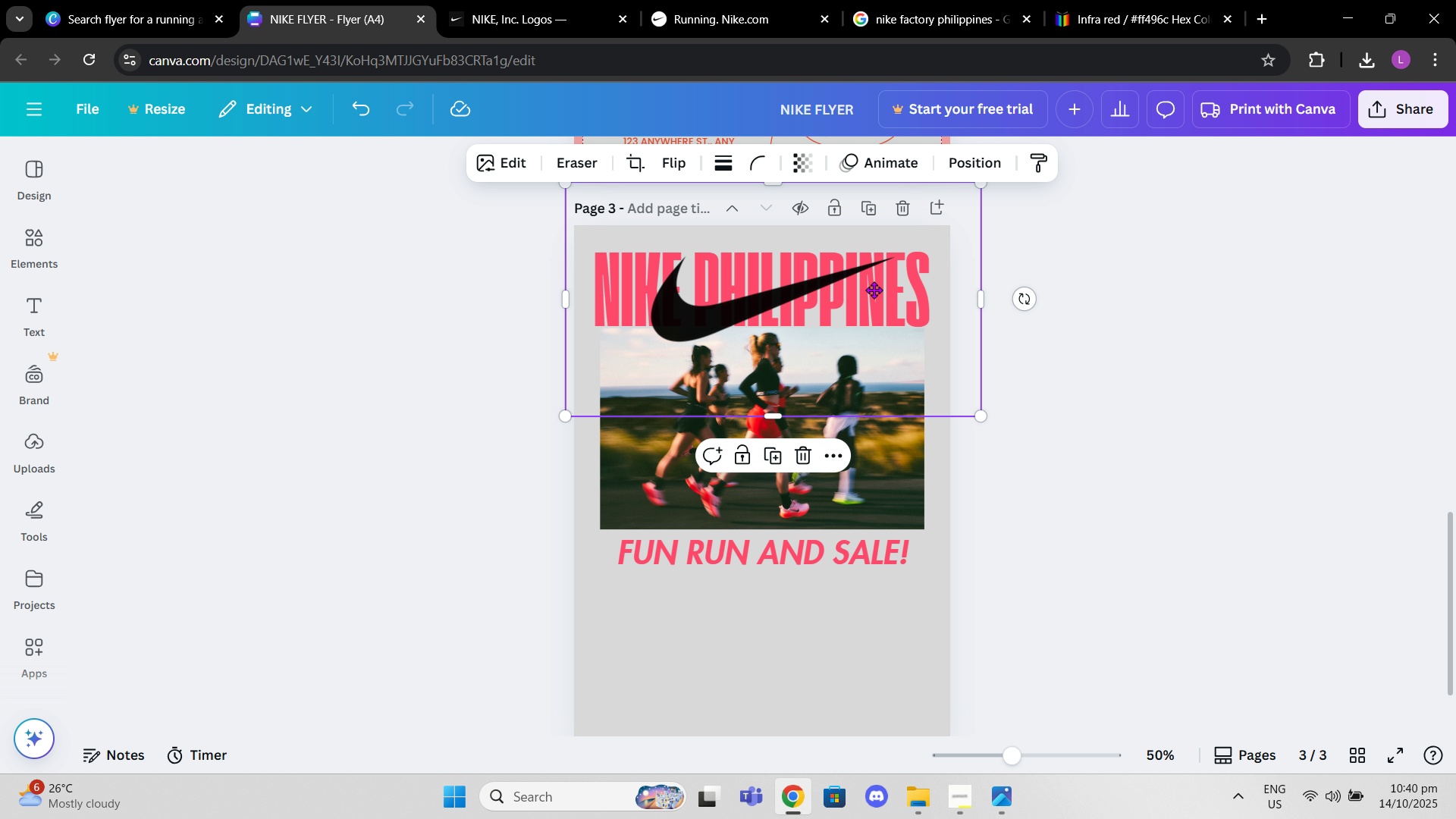 
double_click([874, 290])
 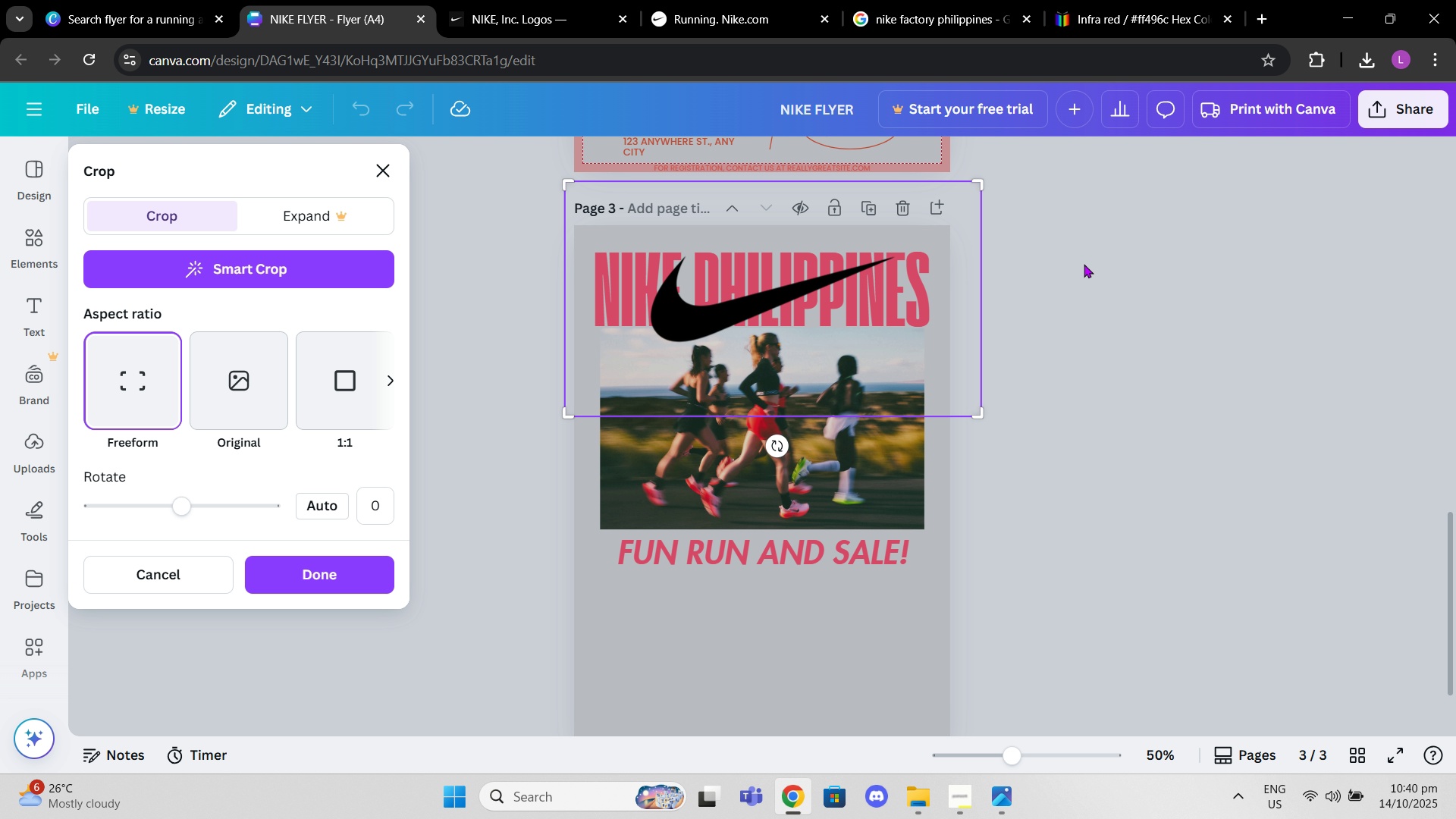 
left_click([1105, 267])
 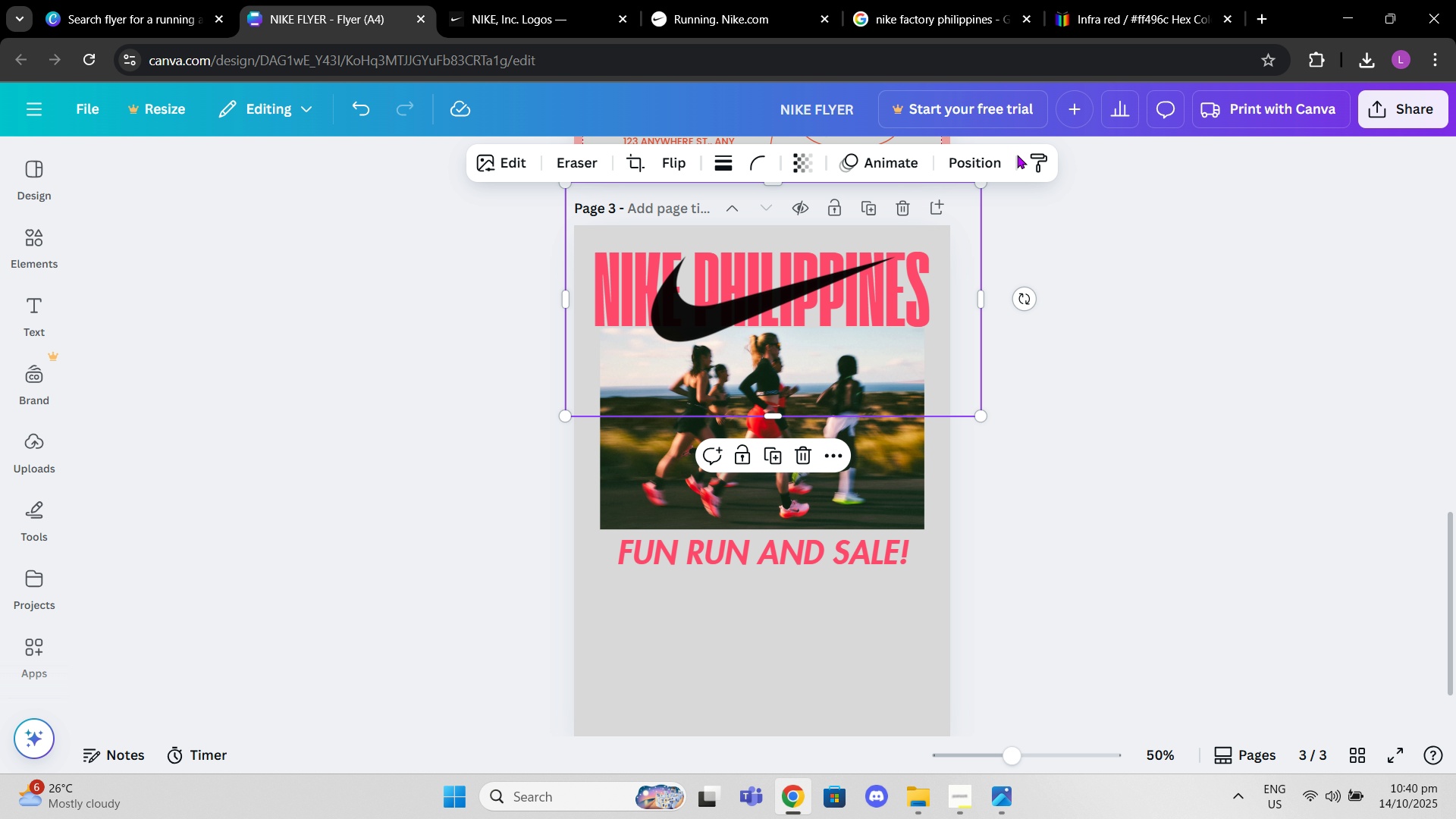 
right_click([880, 273])
 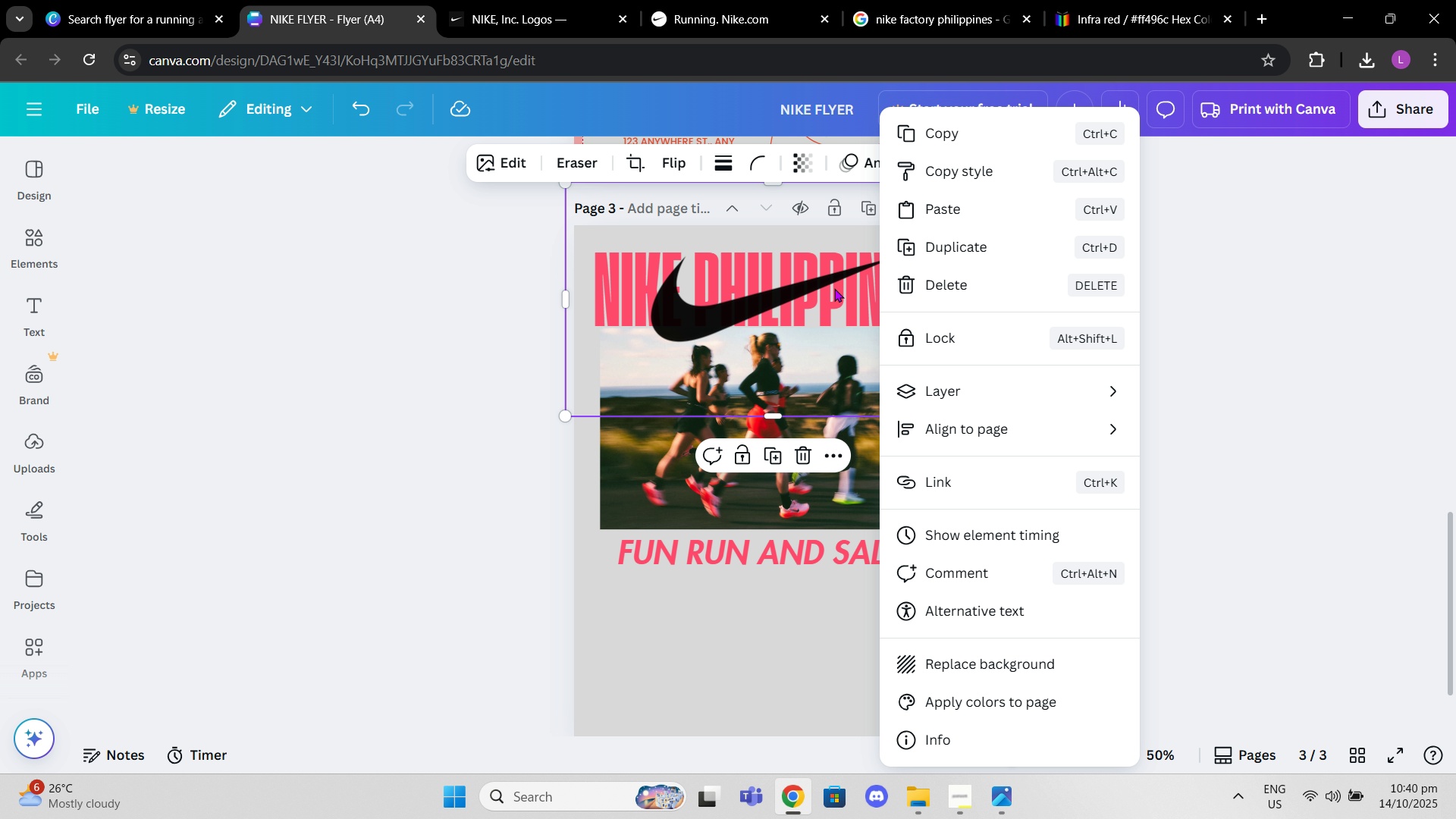 
left_click([945, 422])
 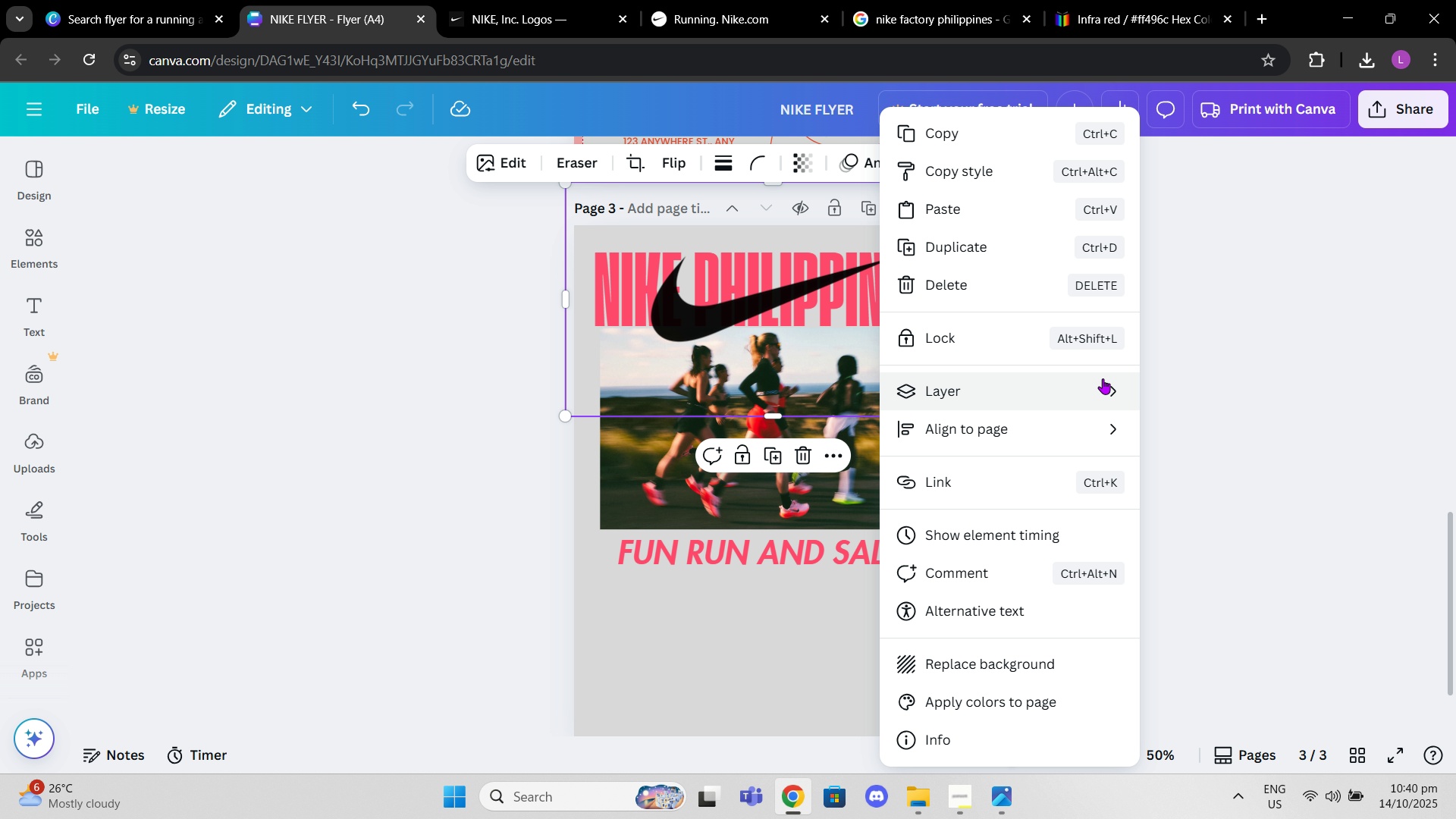 
left_click([1098, 406])
 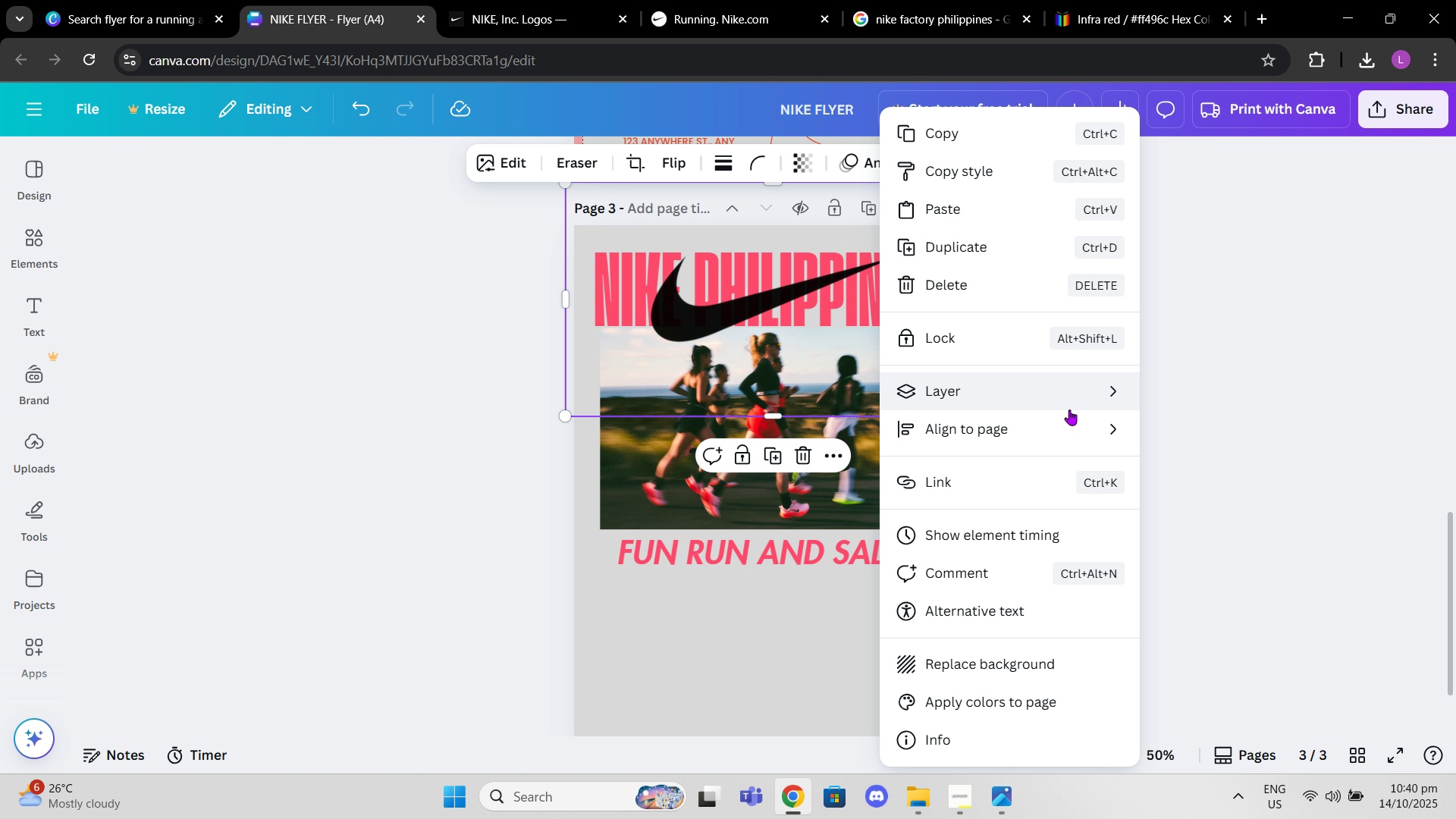 
left_click([1084, 396])
 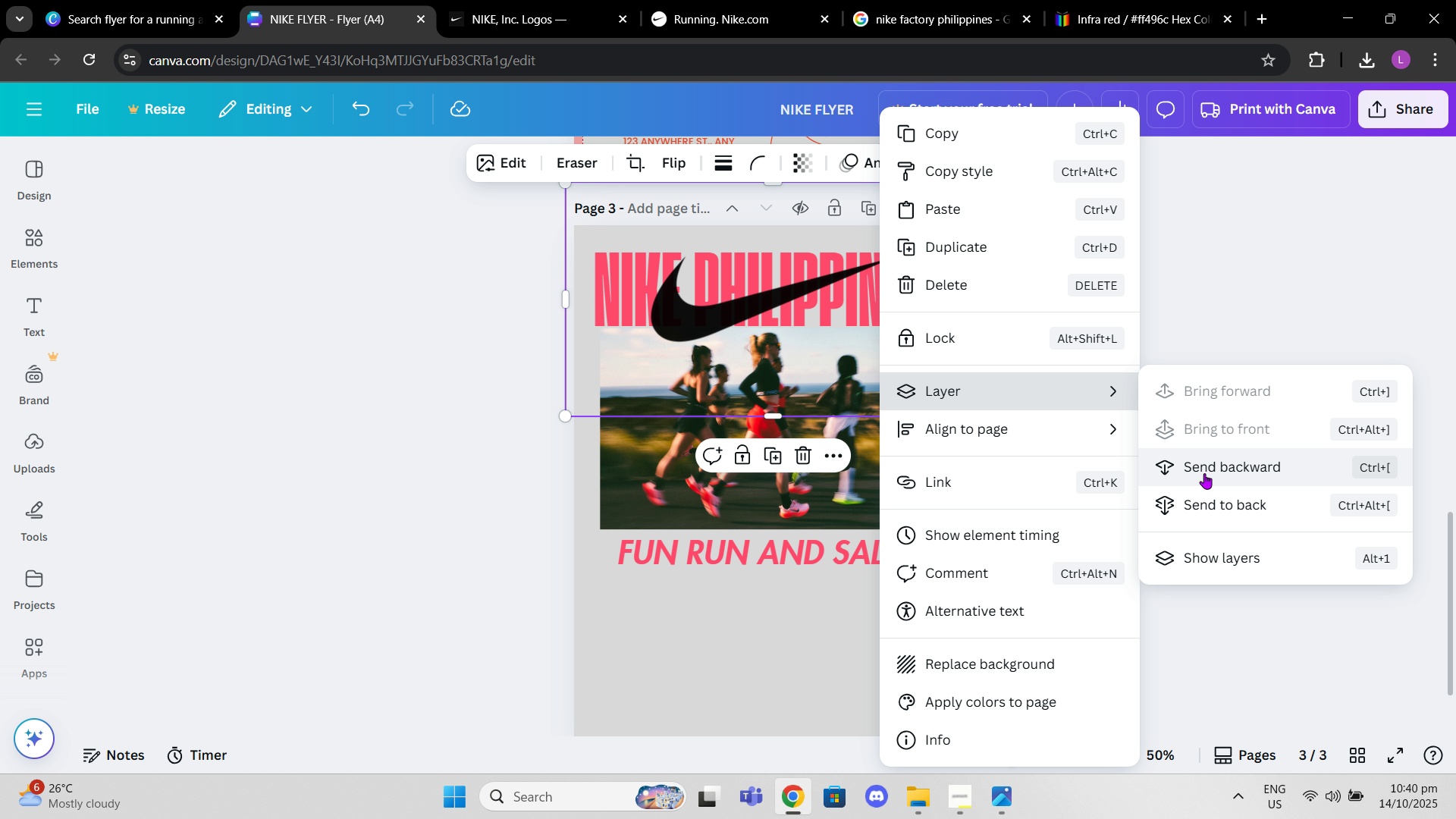 
left_click([1204, 473])
 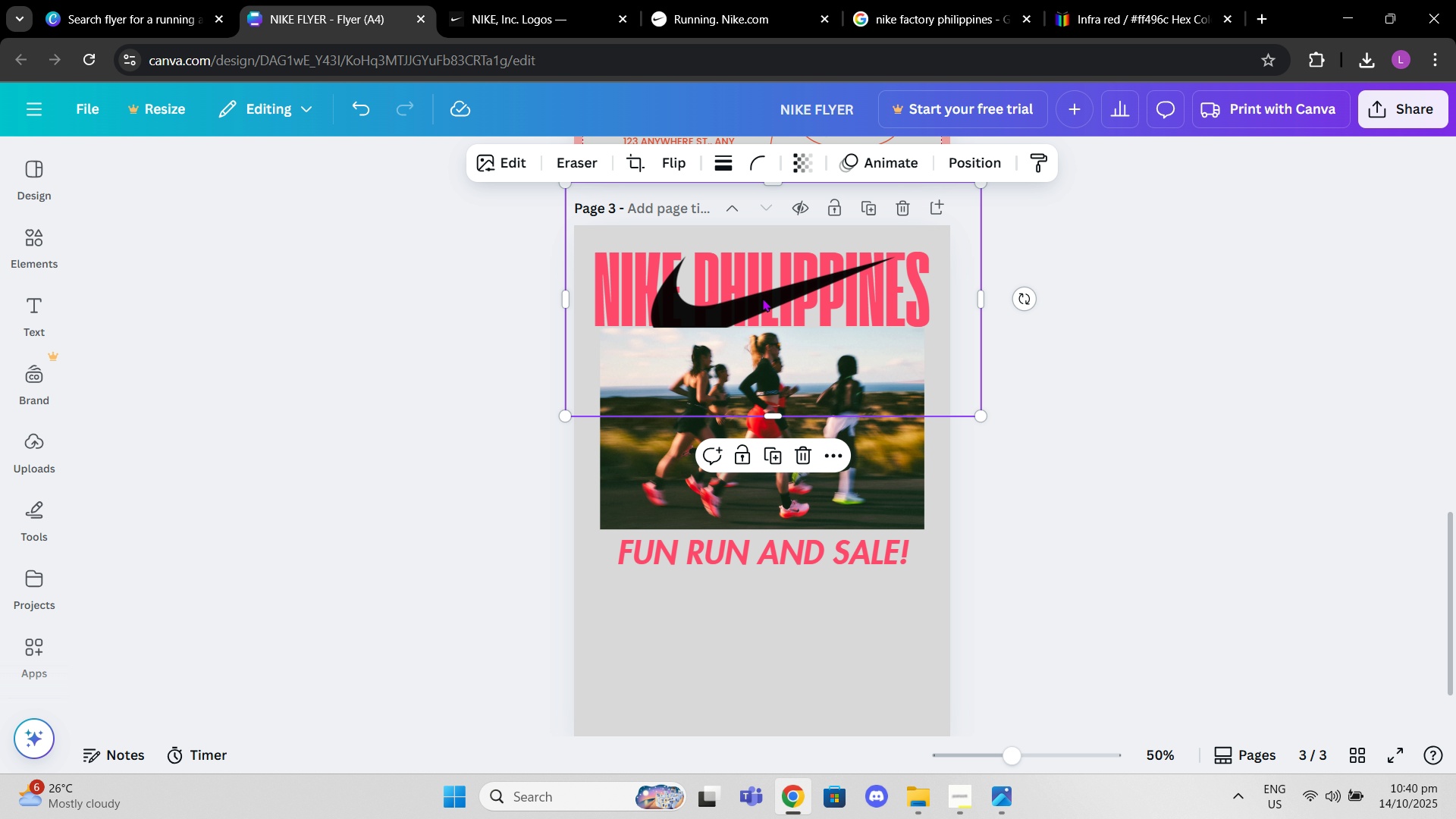 
double_click([764, 288])
 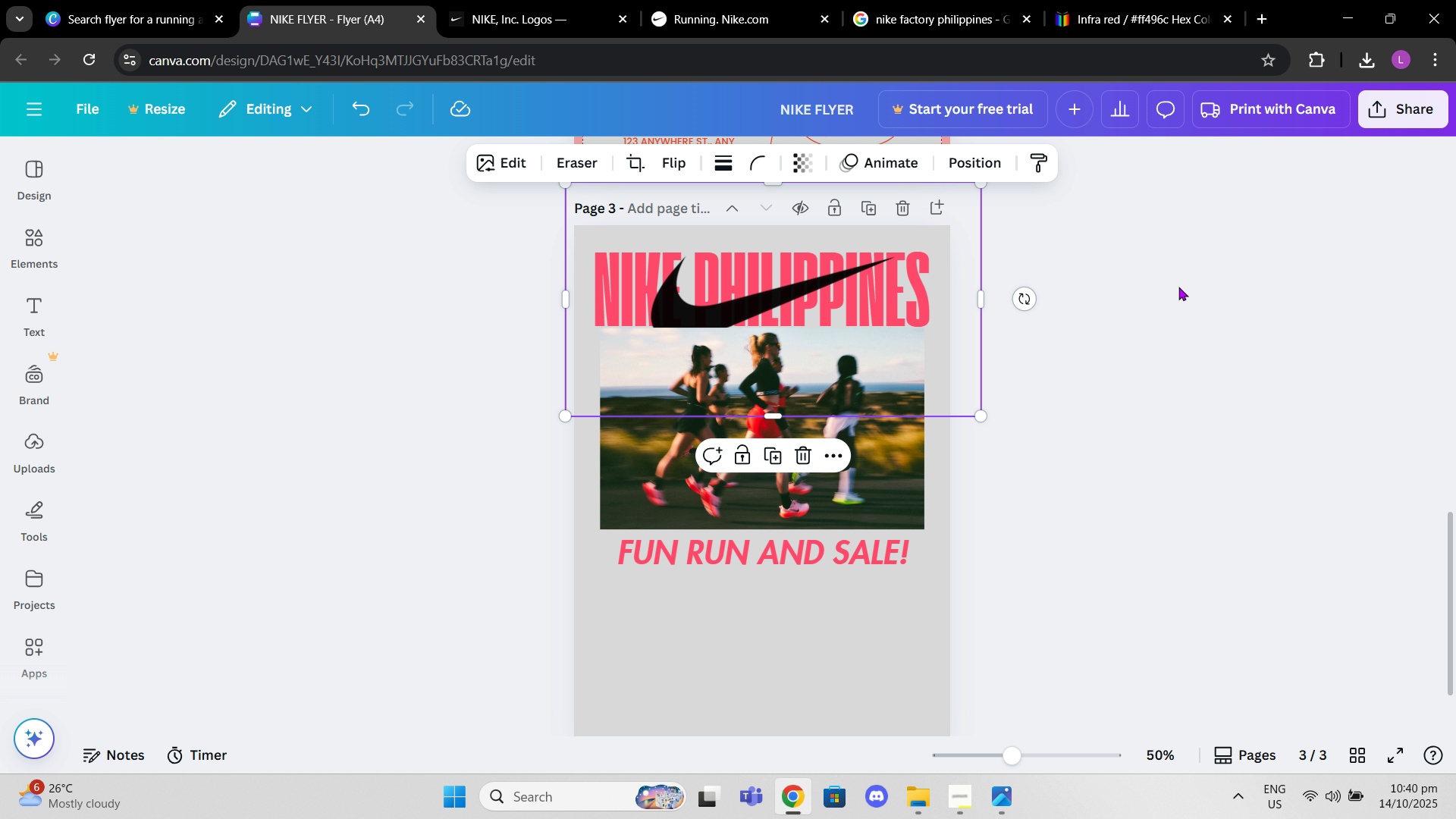 
triple_click([1178, 288])
 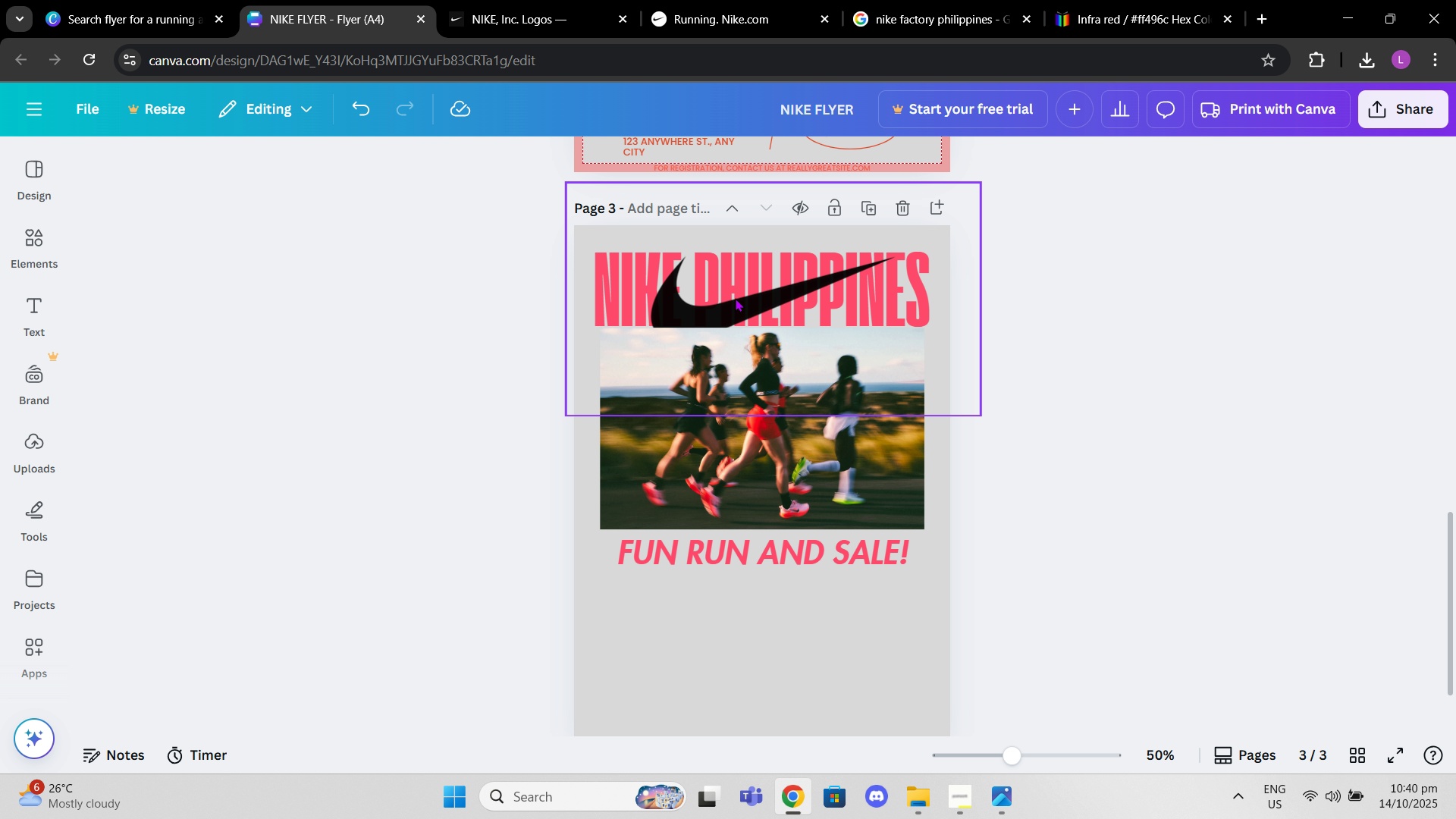 
left_click_drag(start_coordinate=[735, 298], to_coordinate=[736, 288])
 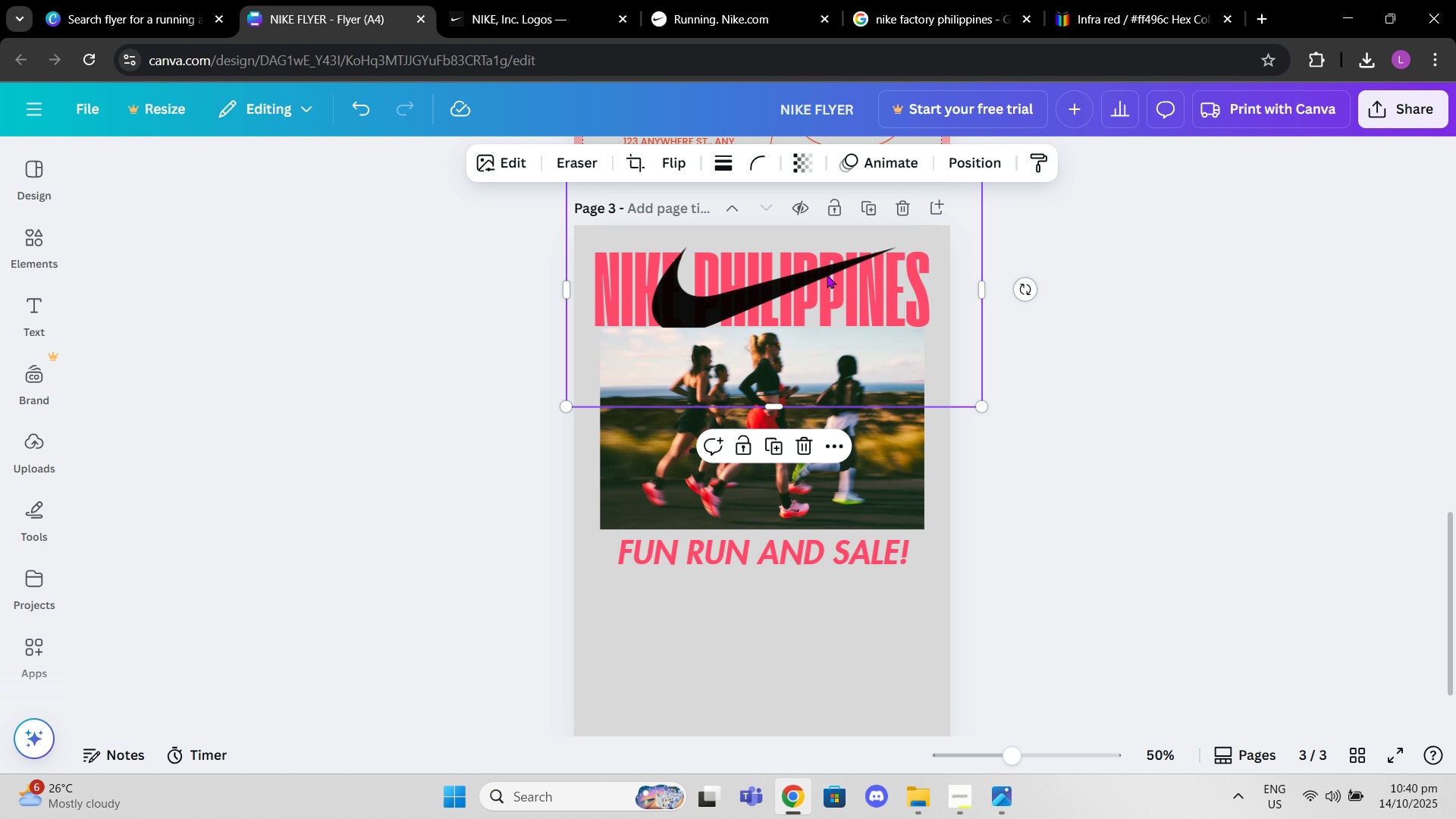 
right_click([821, 271])
 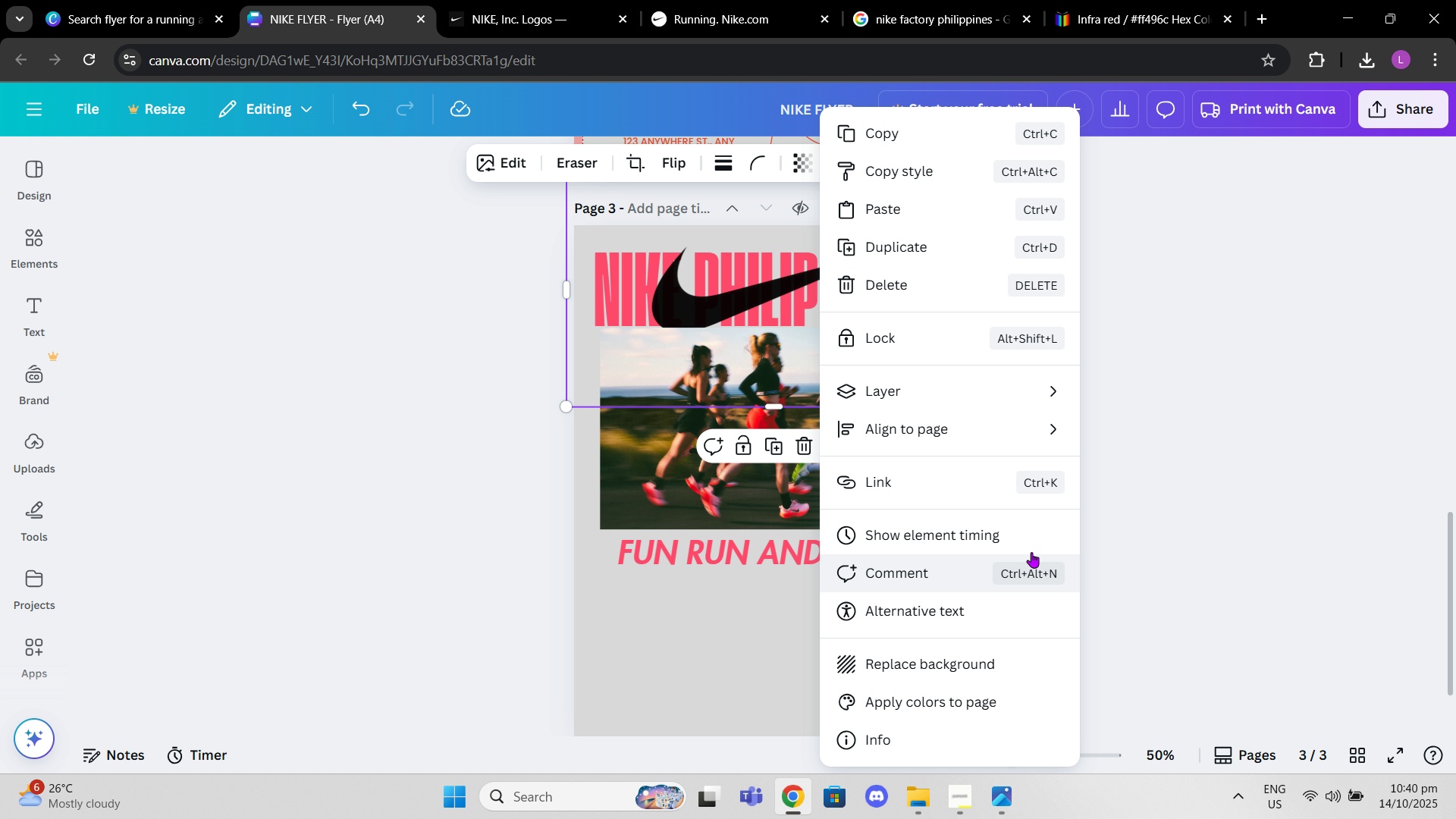 
left_click([966, 391])
 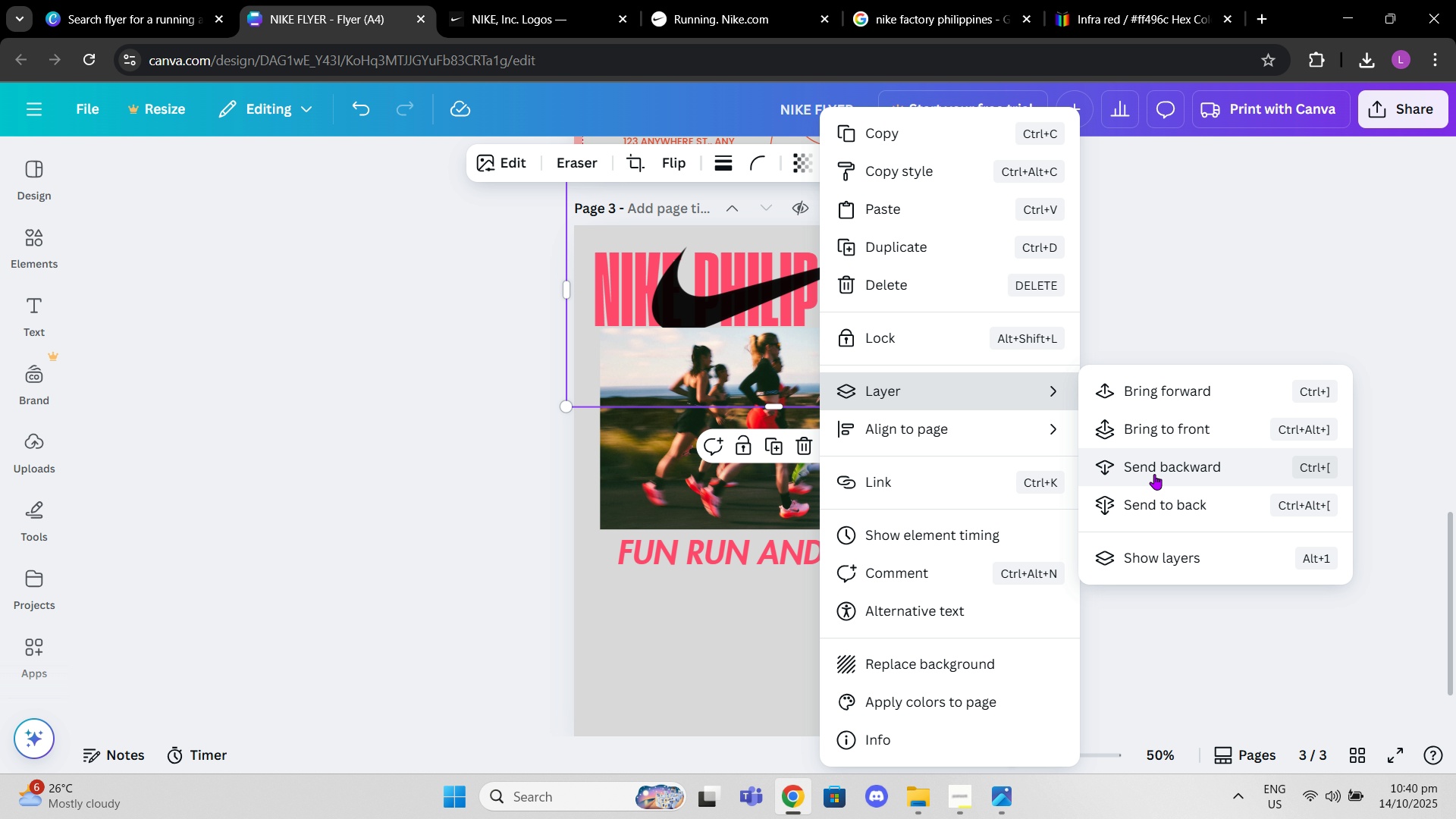 
left_click([1154, 474])
 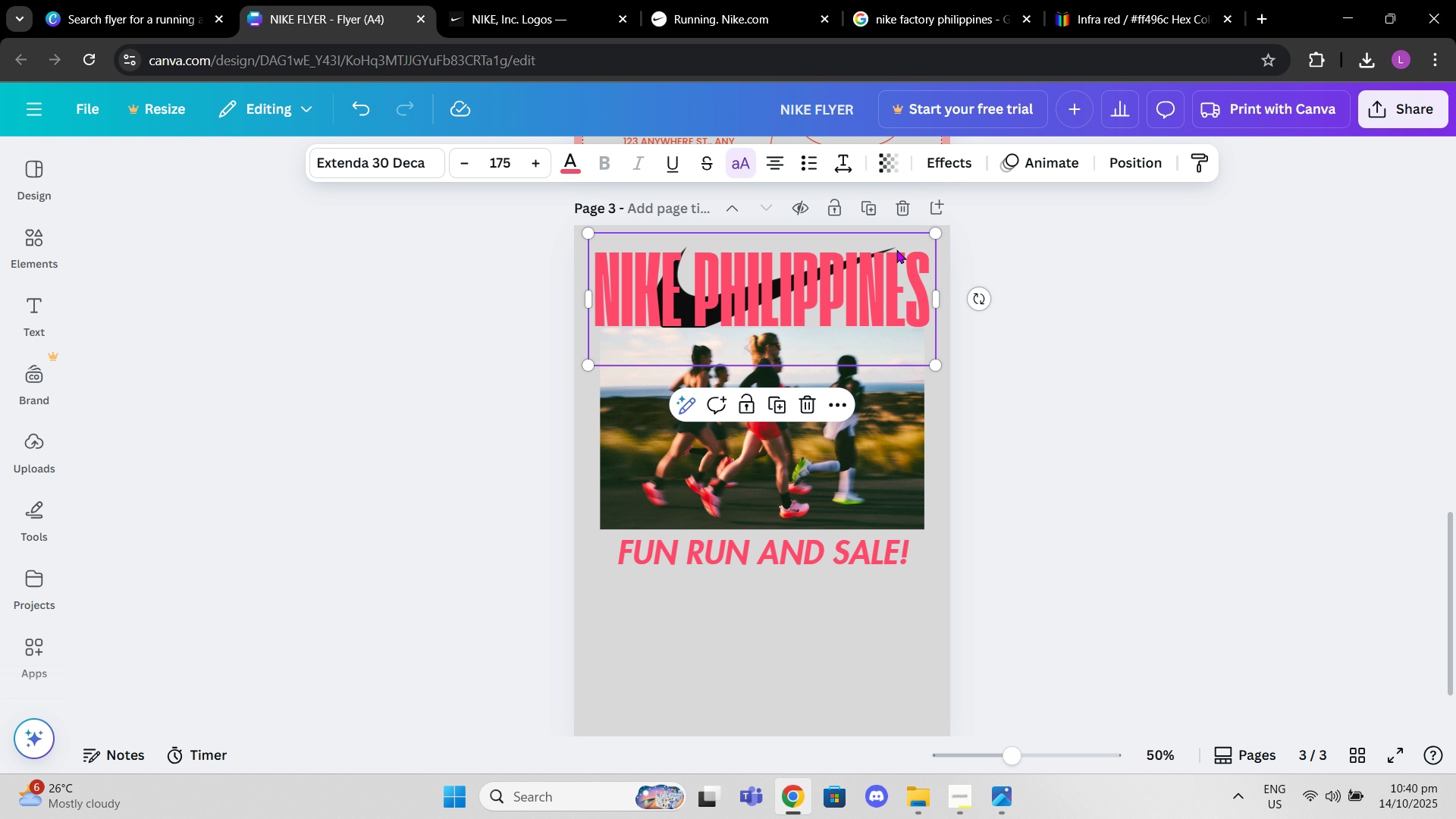 
left_click([900, 239])
 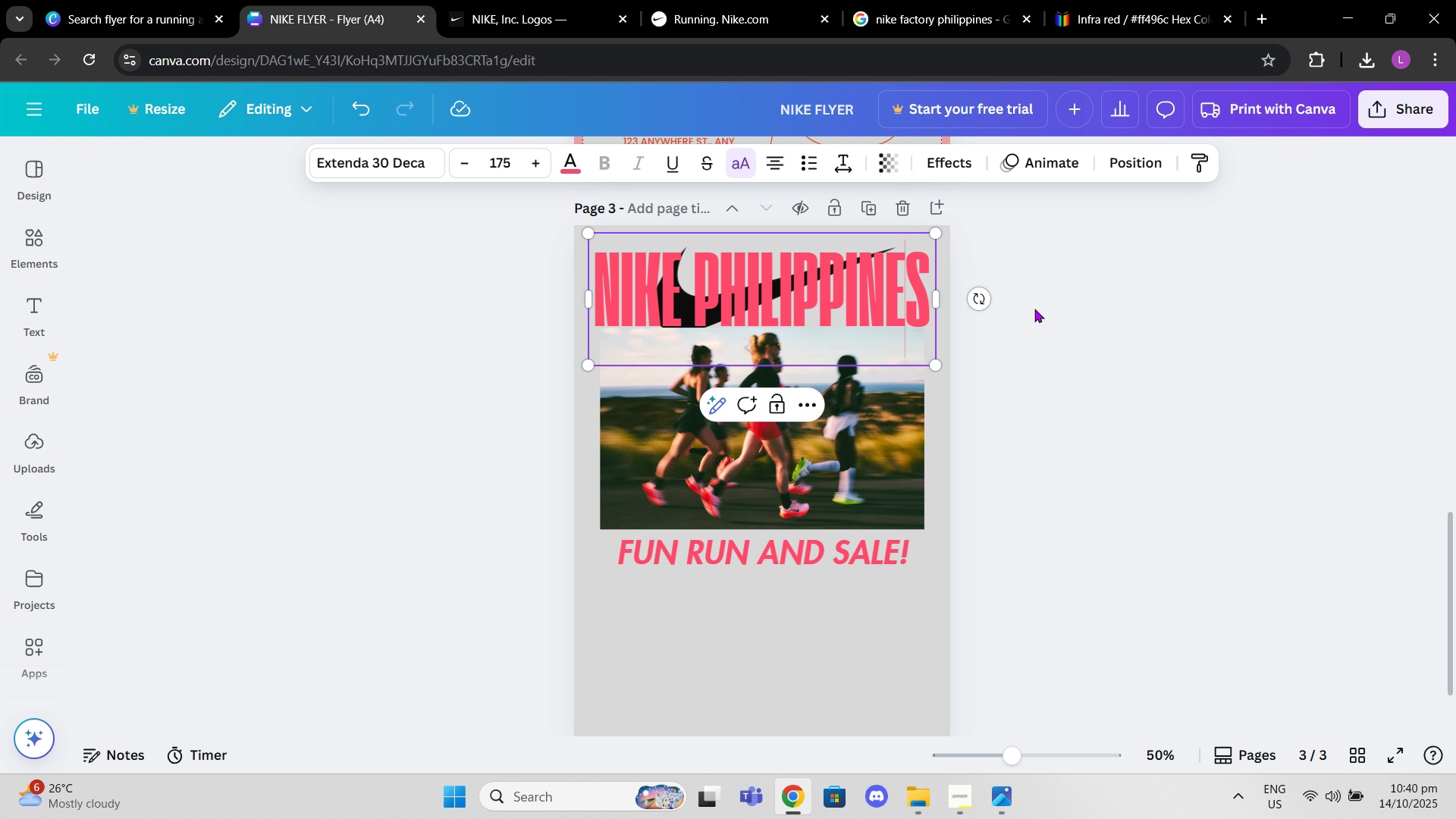 
left_click([1034, 309])
 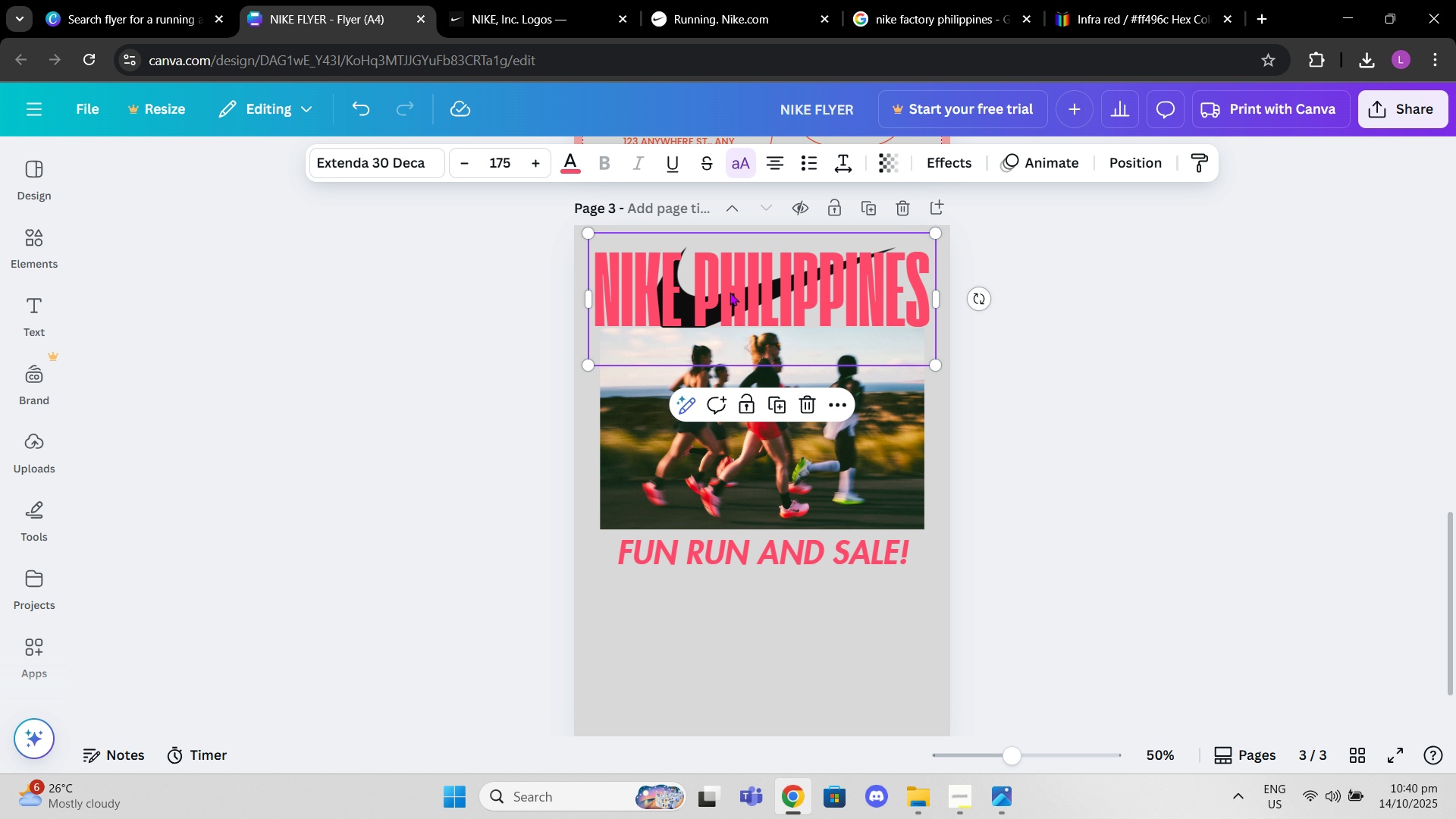 
left_click([730, 292])
 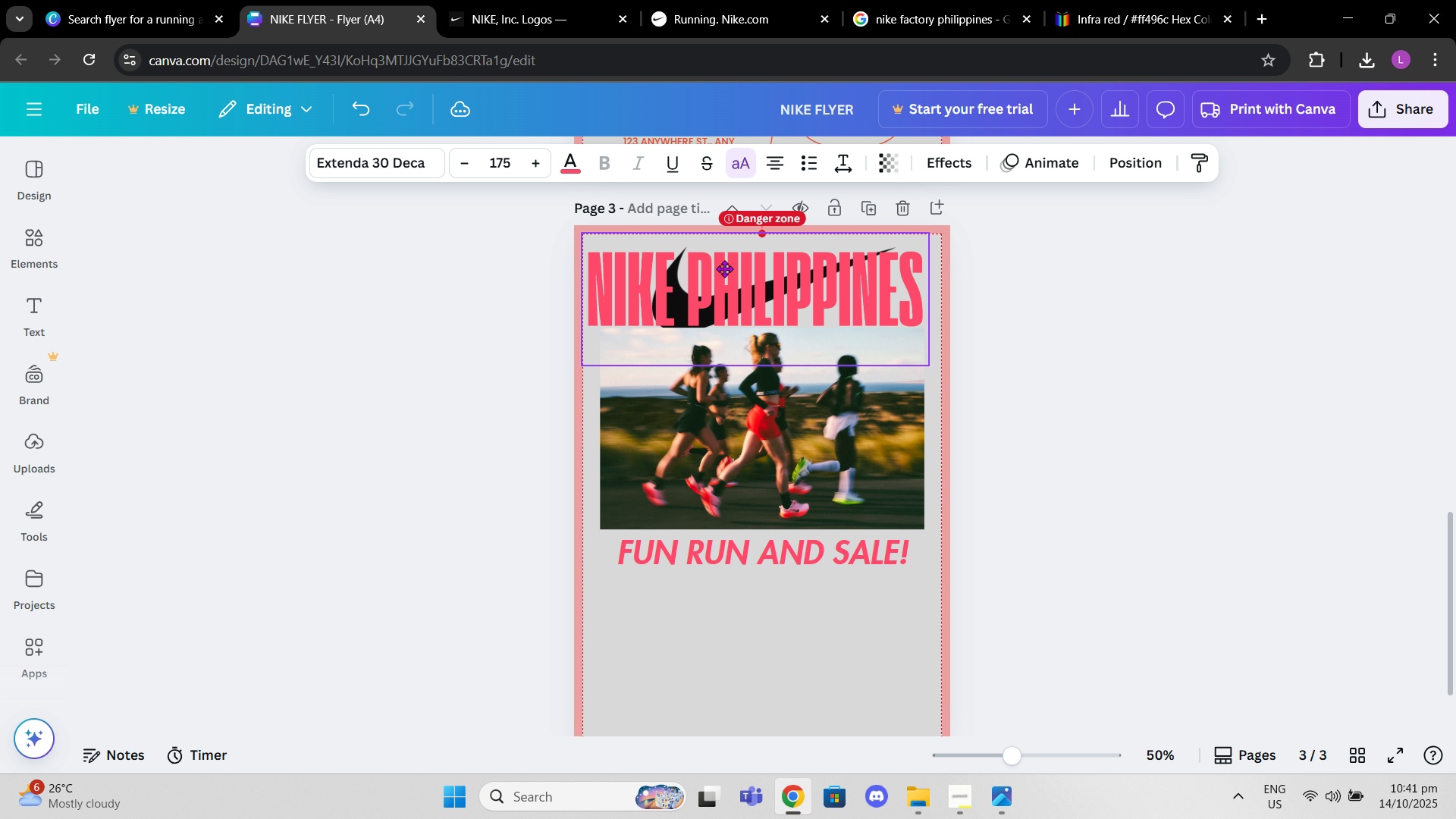 
wait(13.4)
 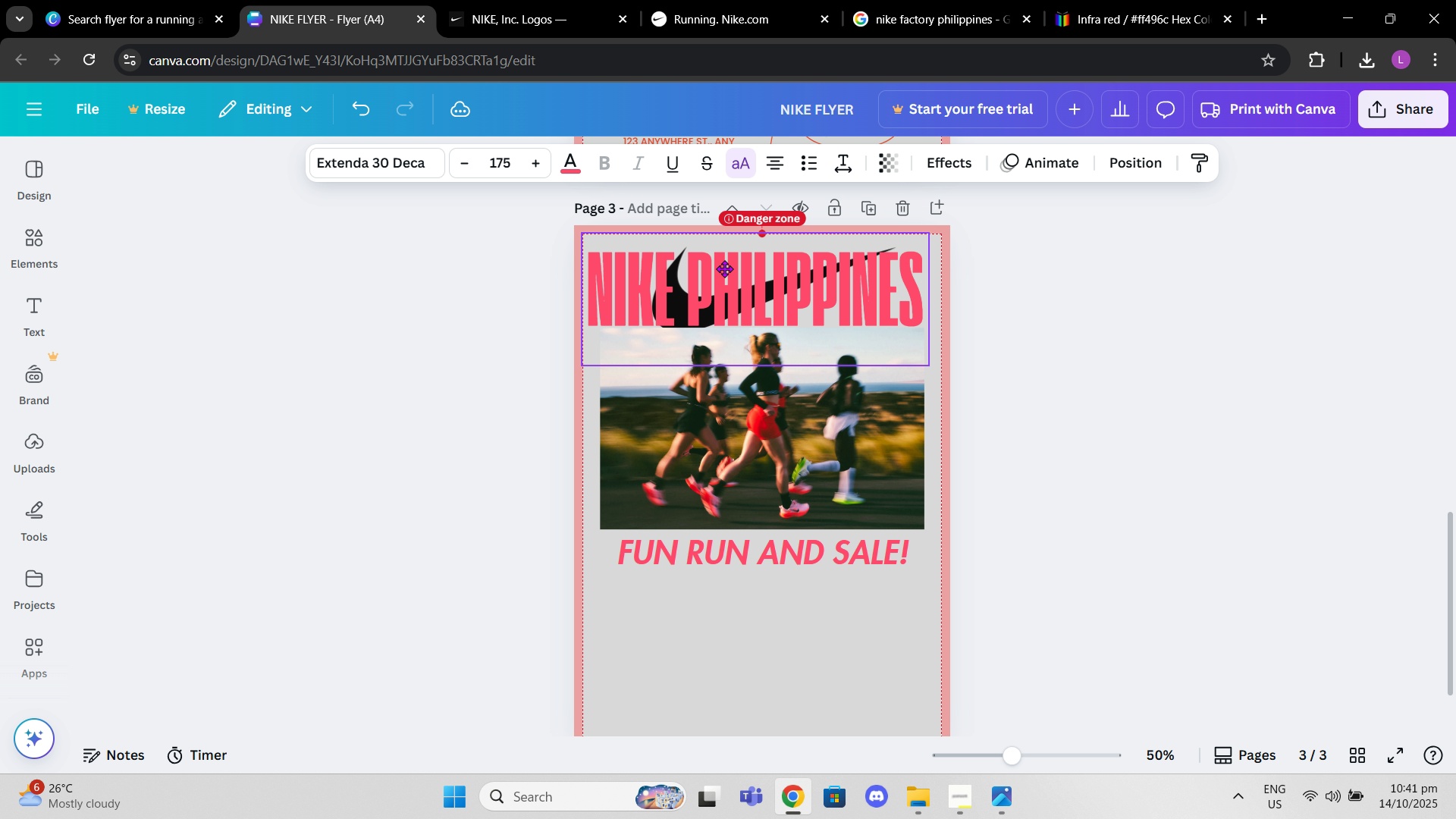 
mouse_move([748, 282])
 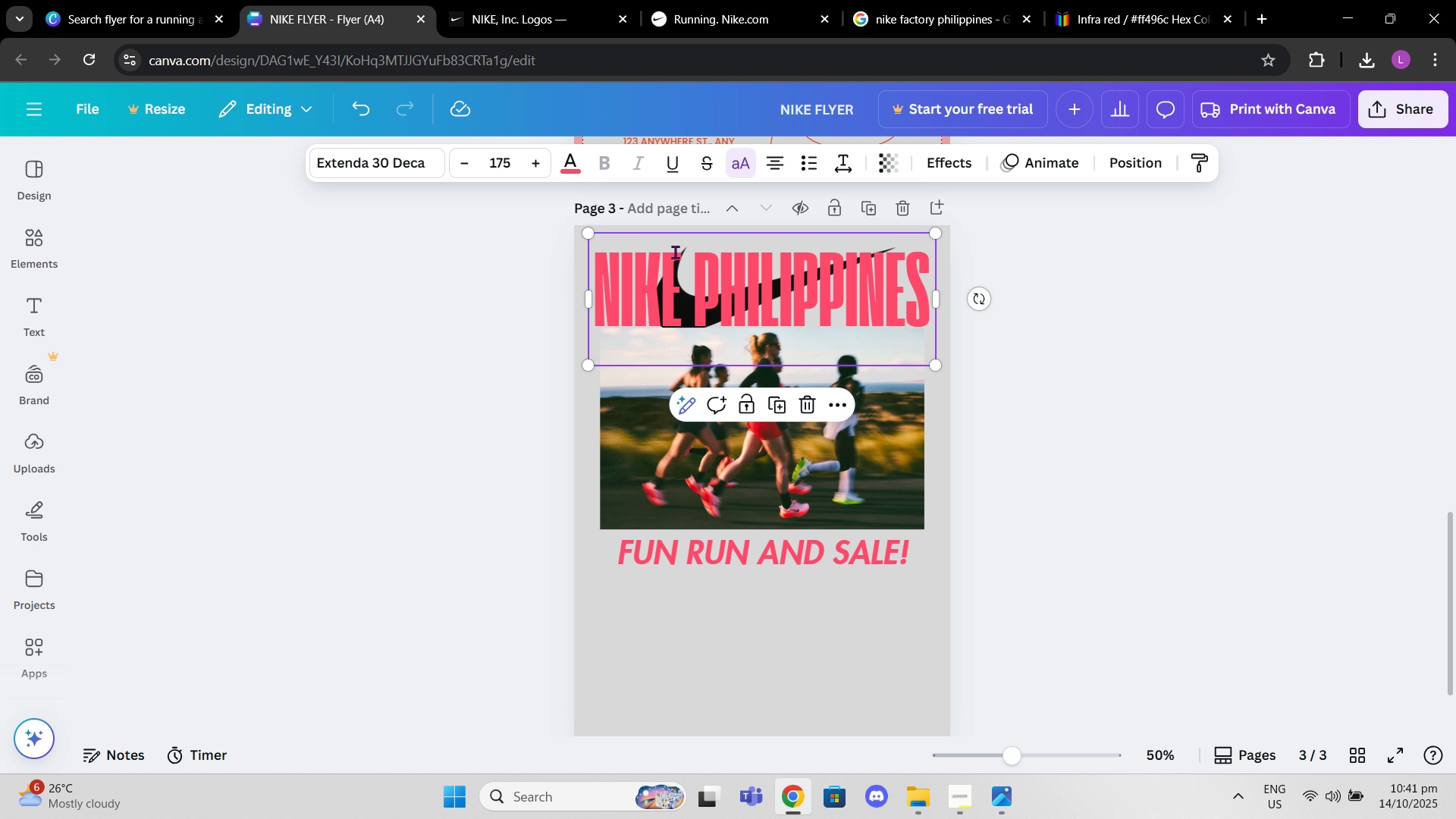 
left_click([675, 252])
 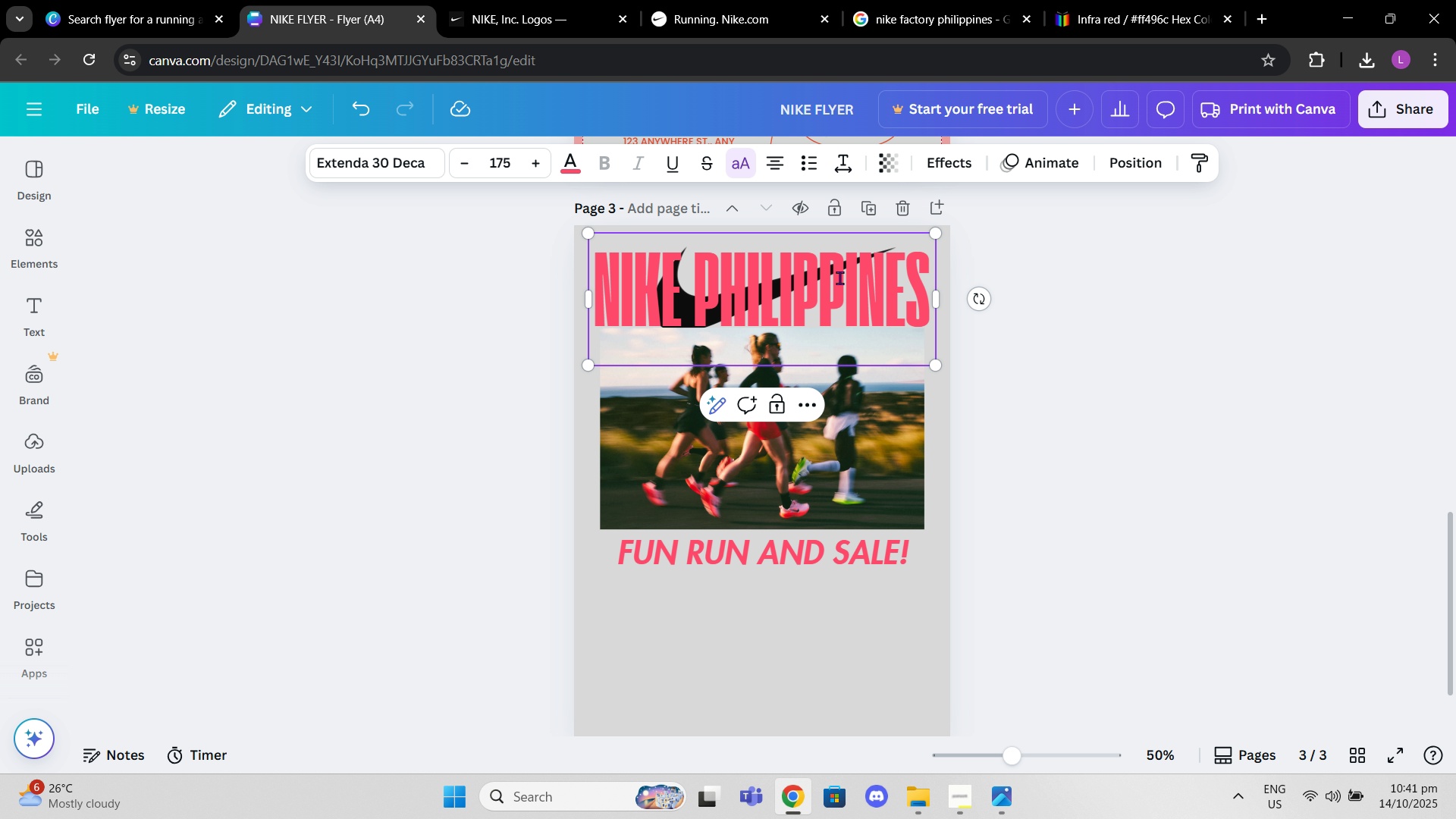 
right_click([850, 284])
 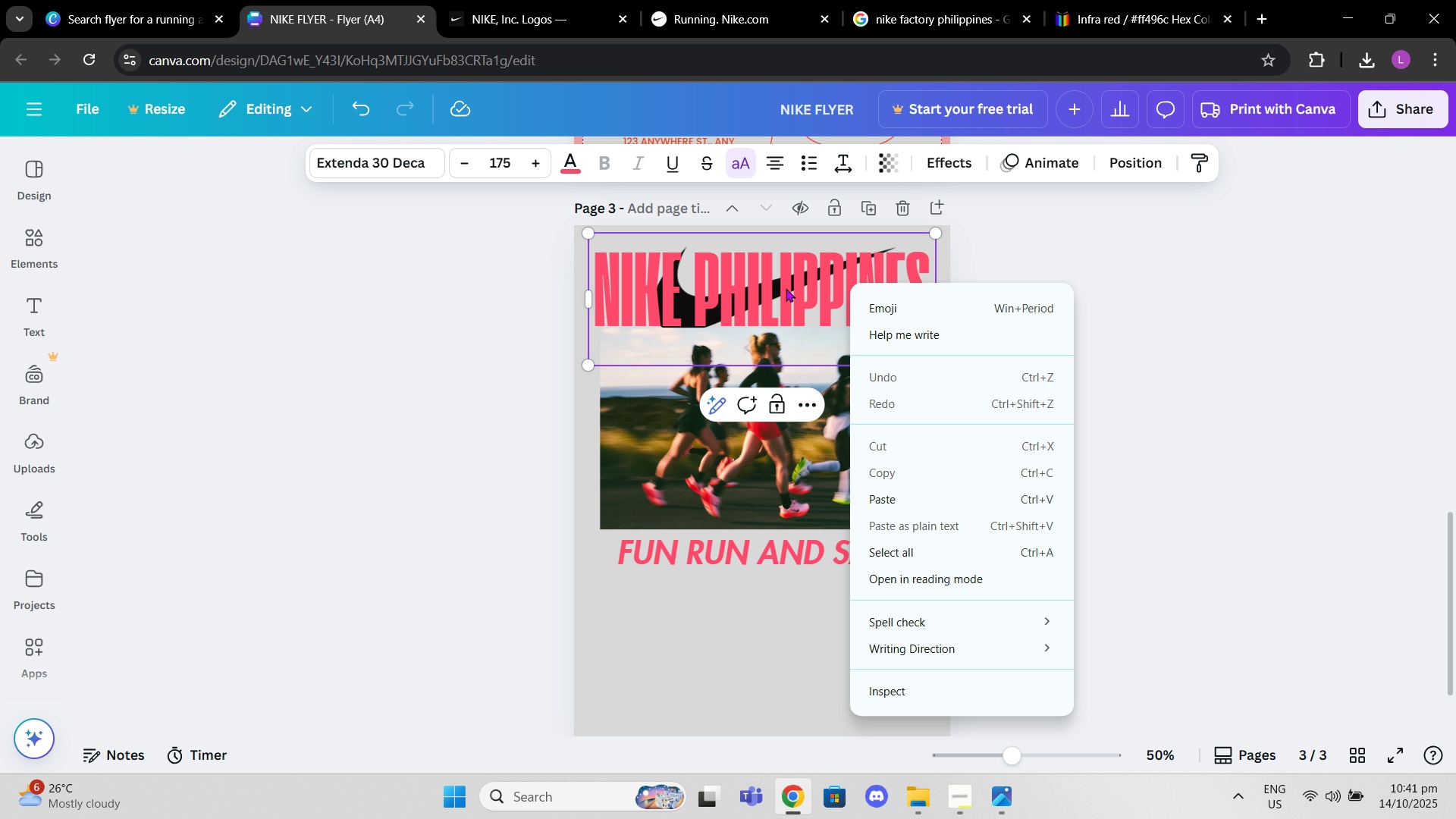 
left_click_drag(start_coordinate=[786, 290], to_coordinate=[786, 284])
 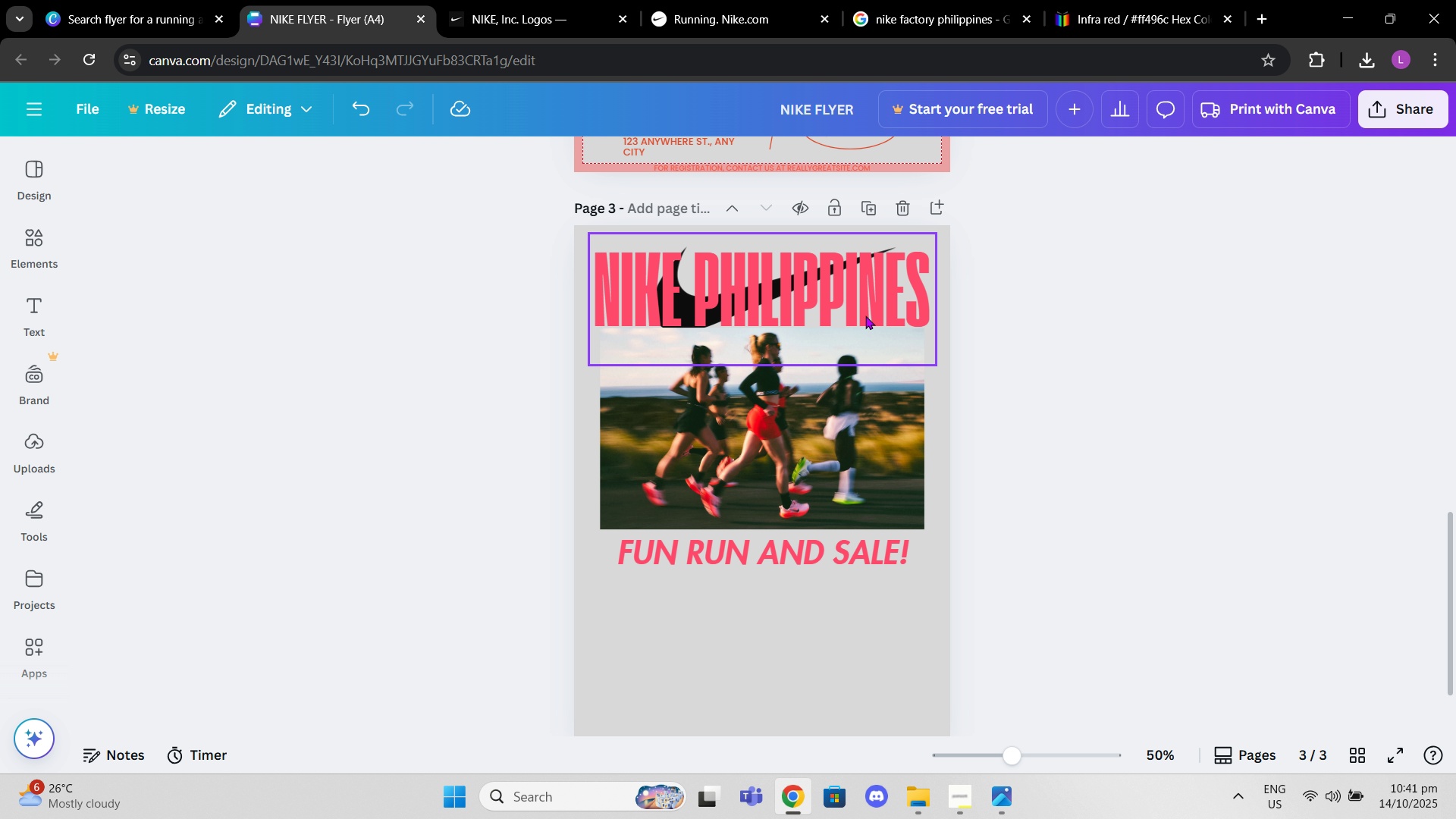 
left_click_drag(start_coordinate=[862, 313], to_coordinate=[861, 309])
 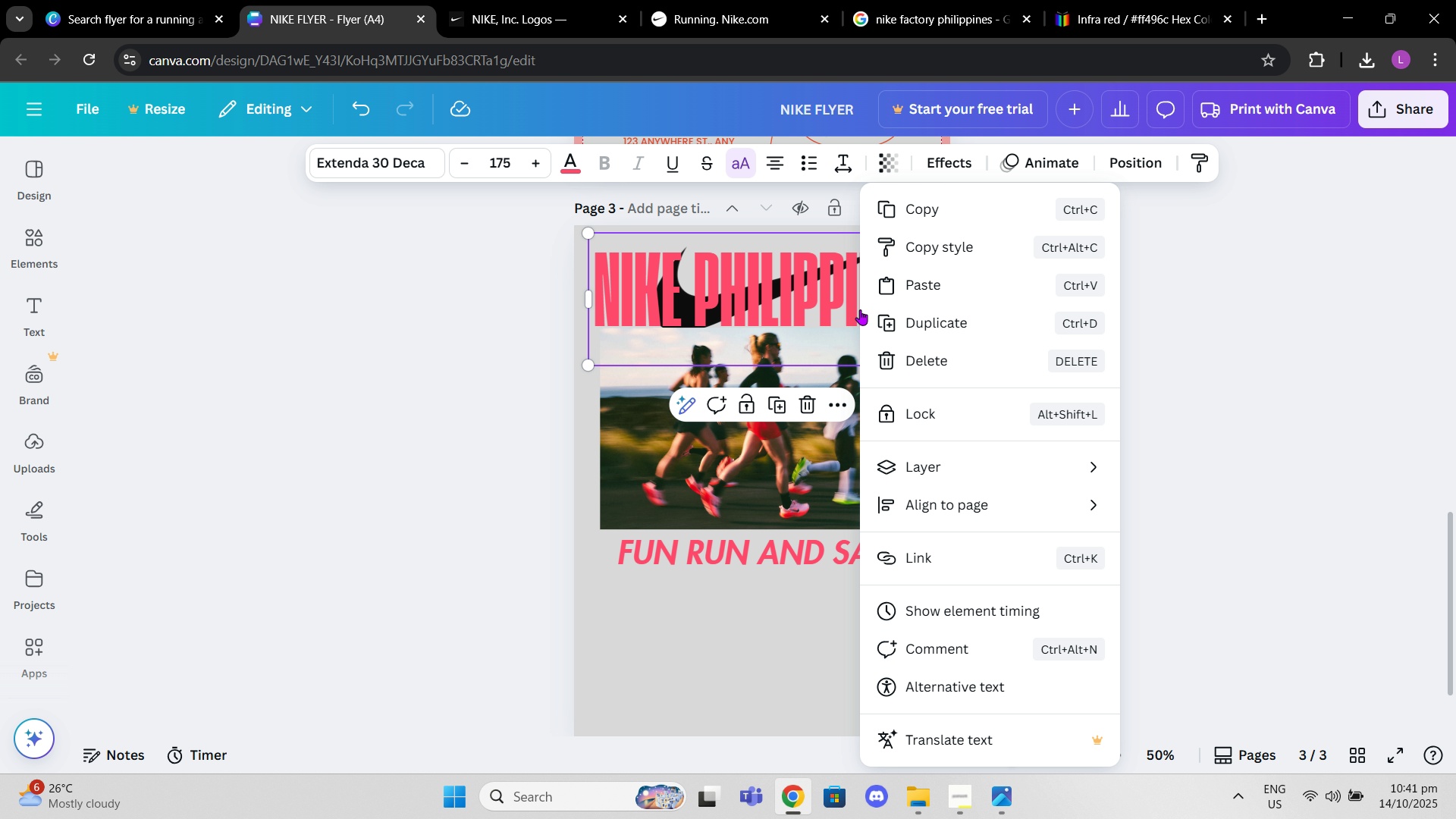 
right_click([860, 309])
 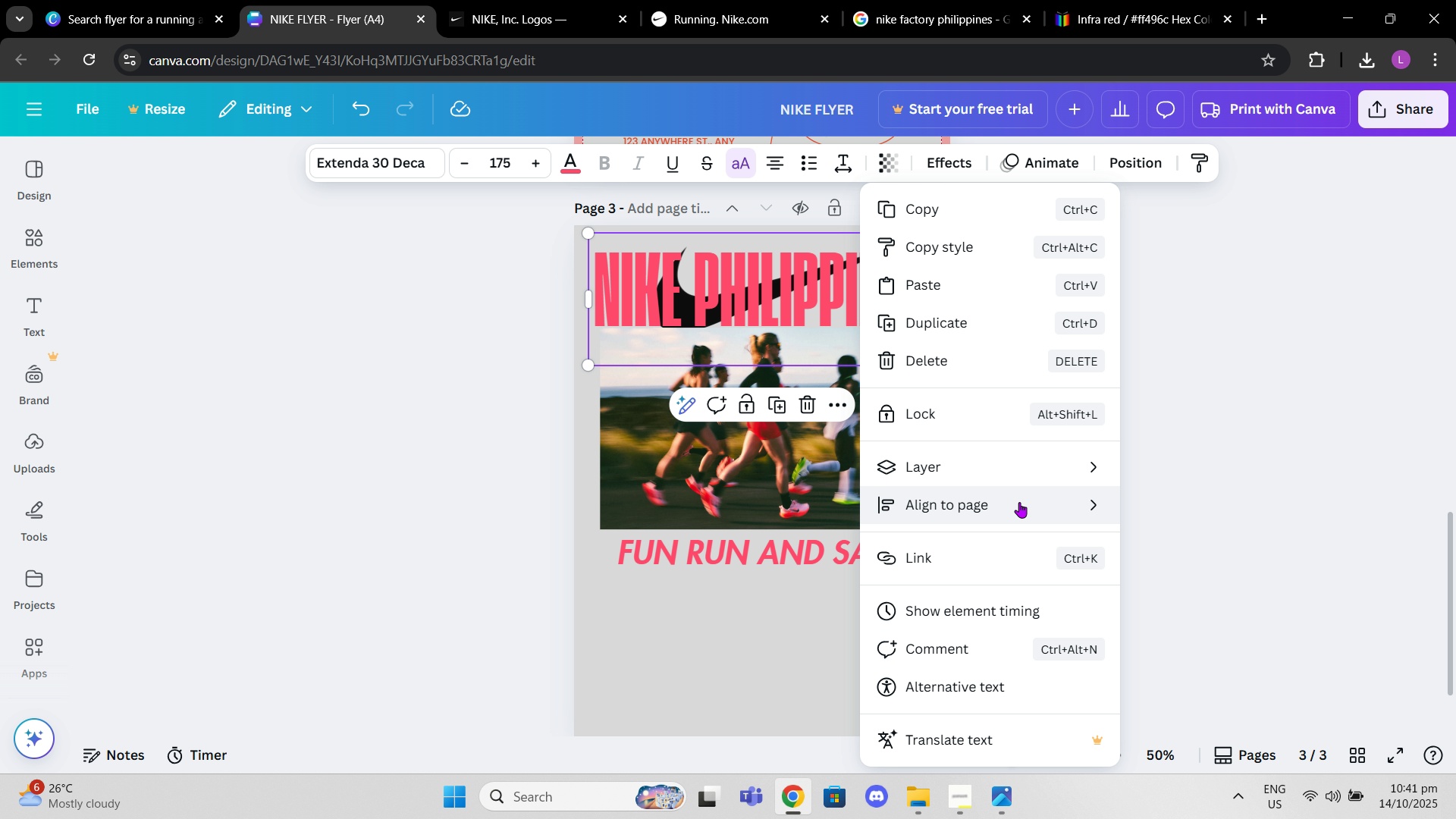 
left_click([1001, 476])
 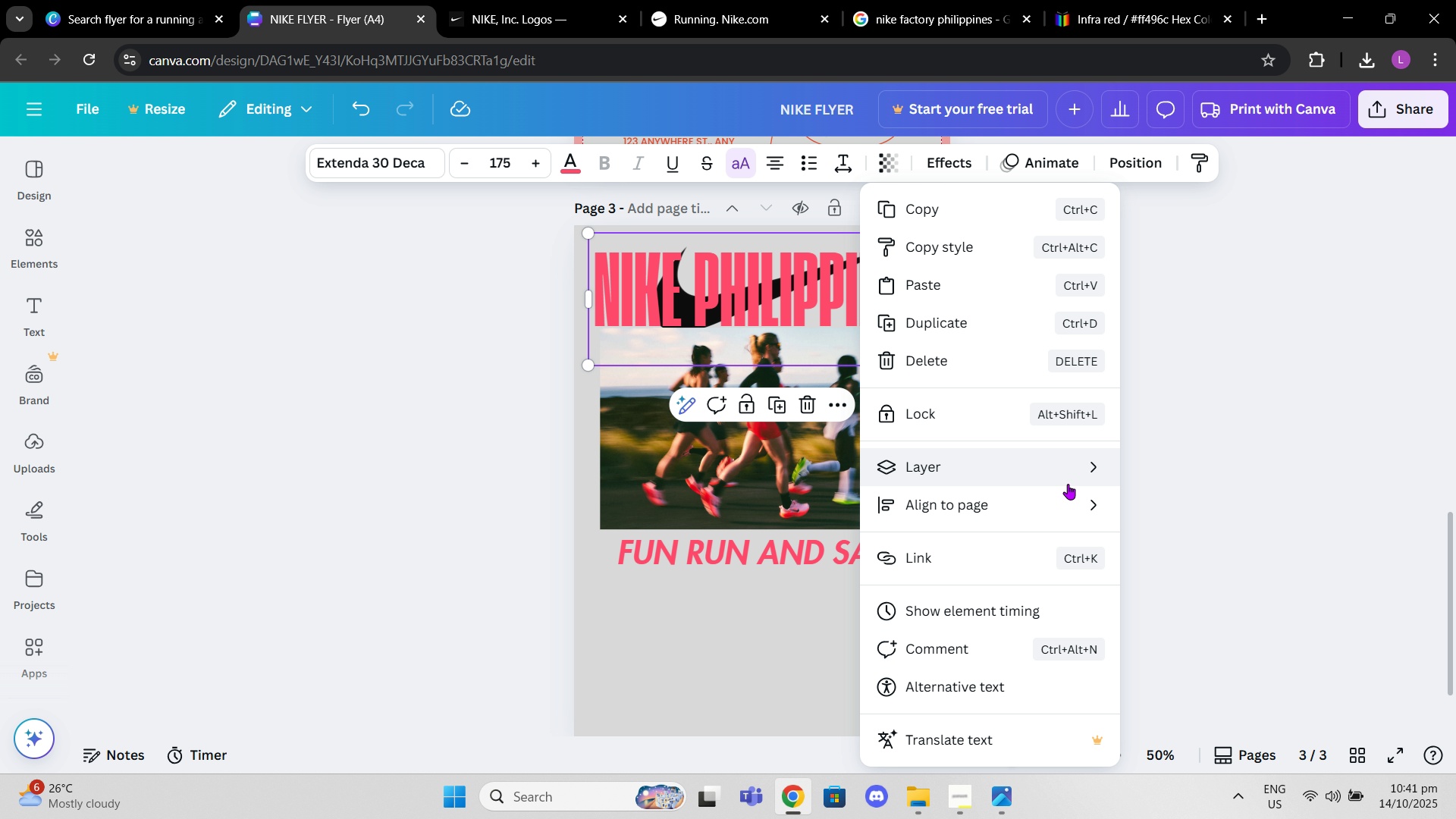 
left_click([1065, 481])
 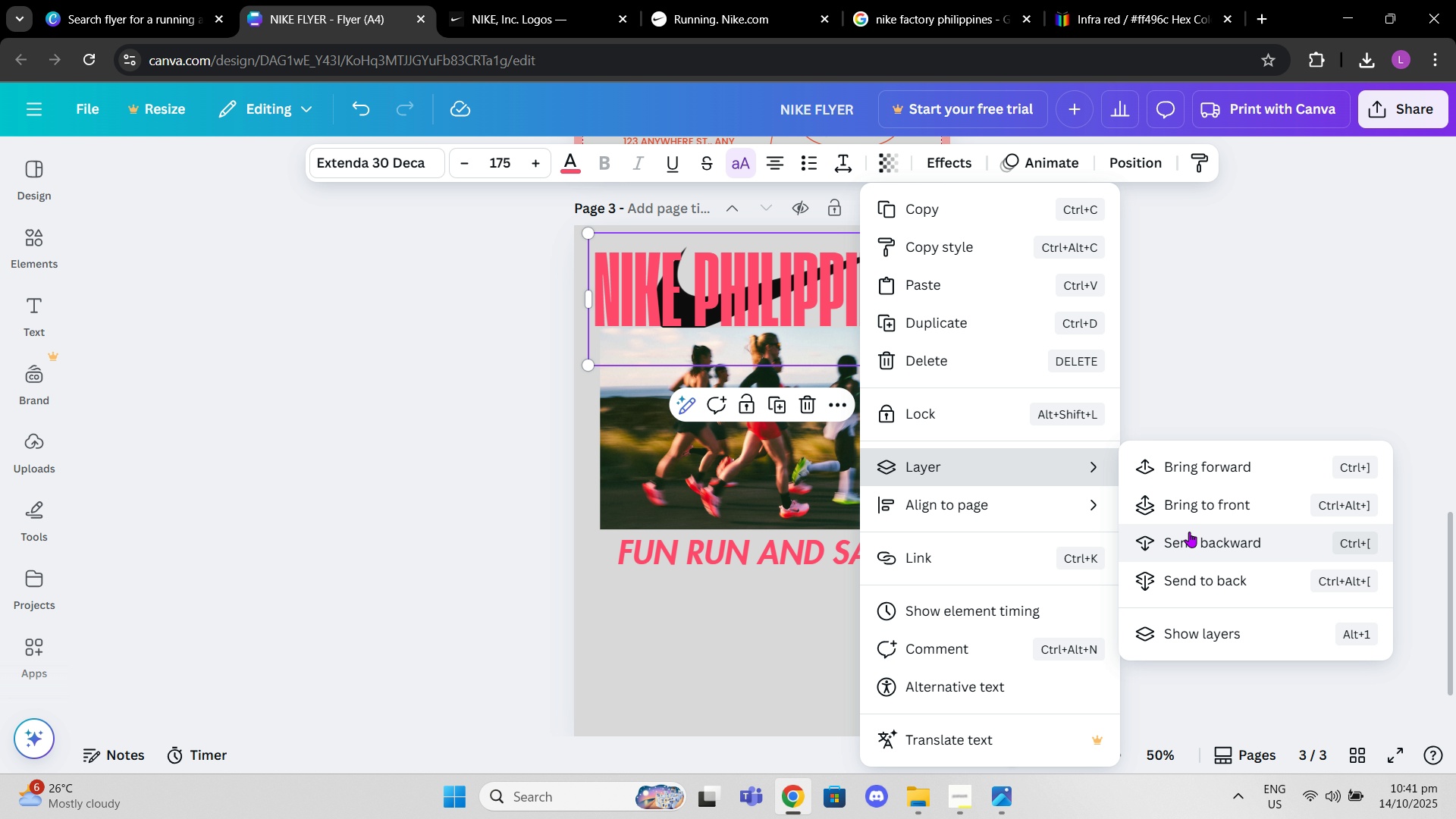 
left_click([1189, 532])
 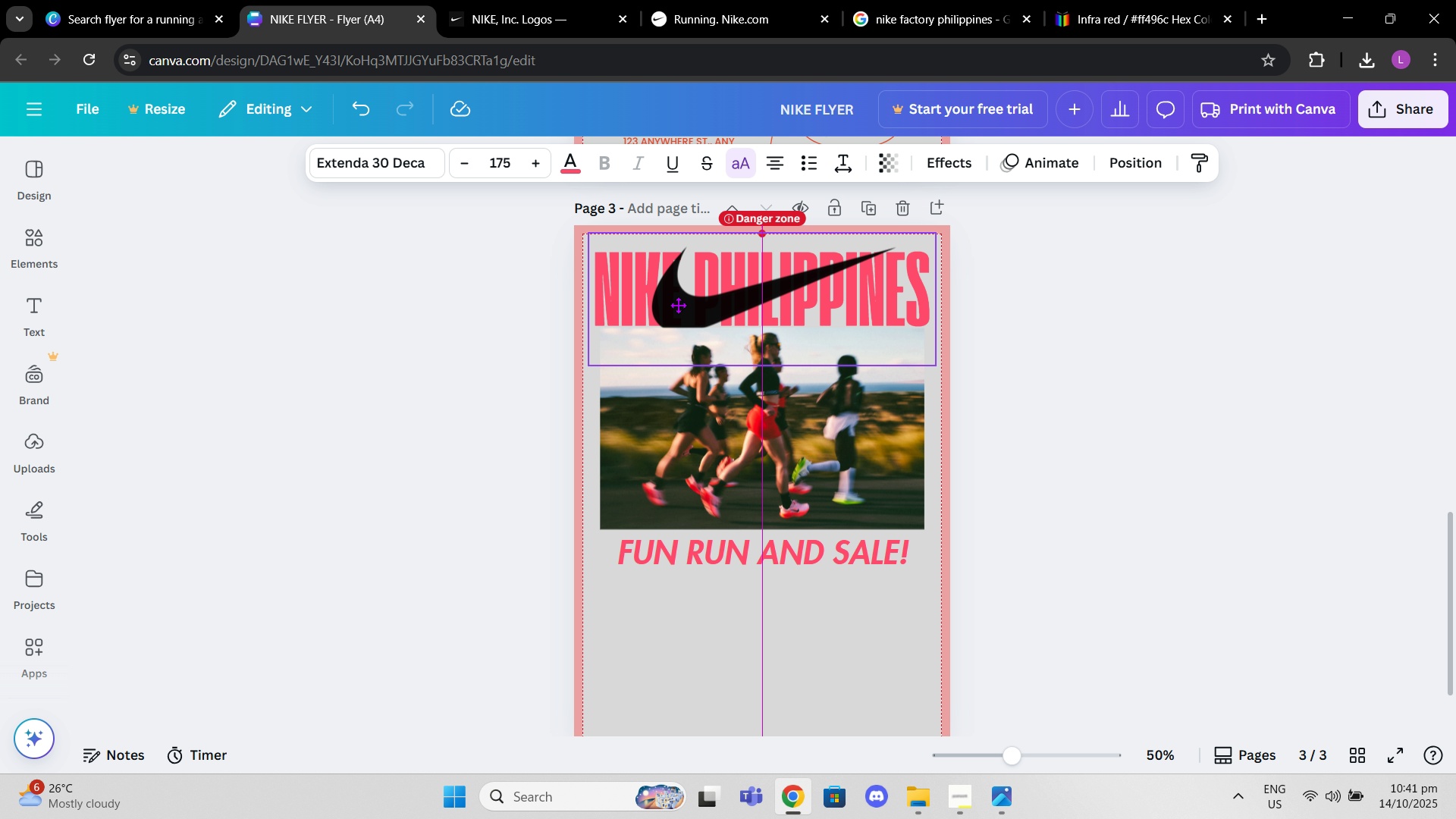 
wait(5.6)
 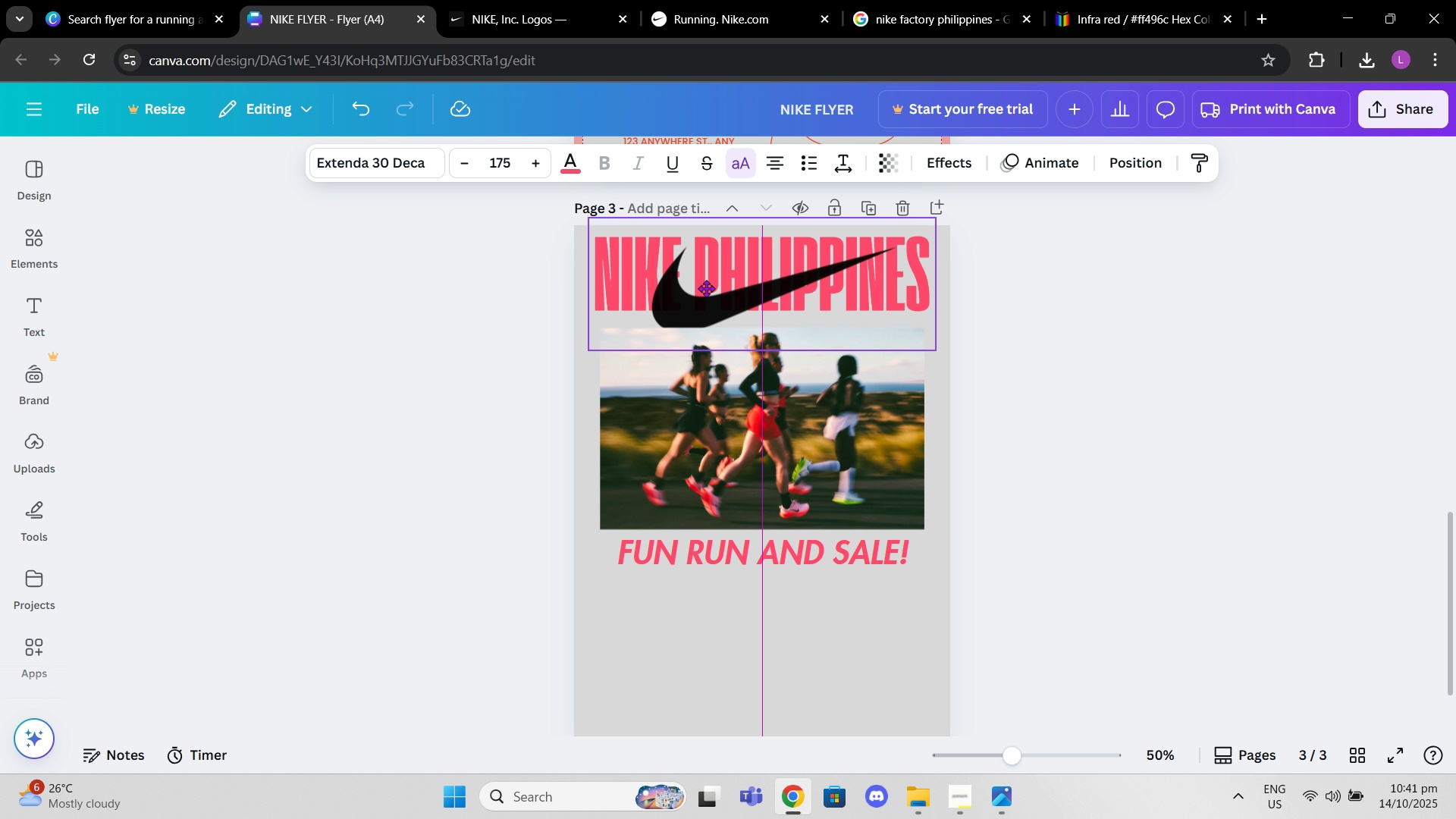 
left_click([1081, 306])
 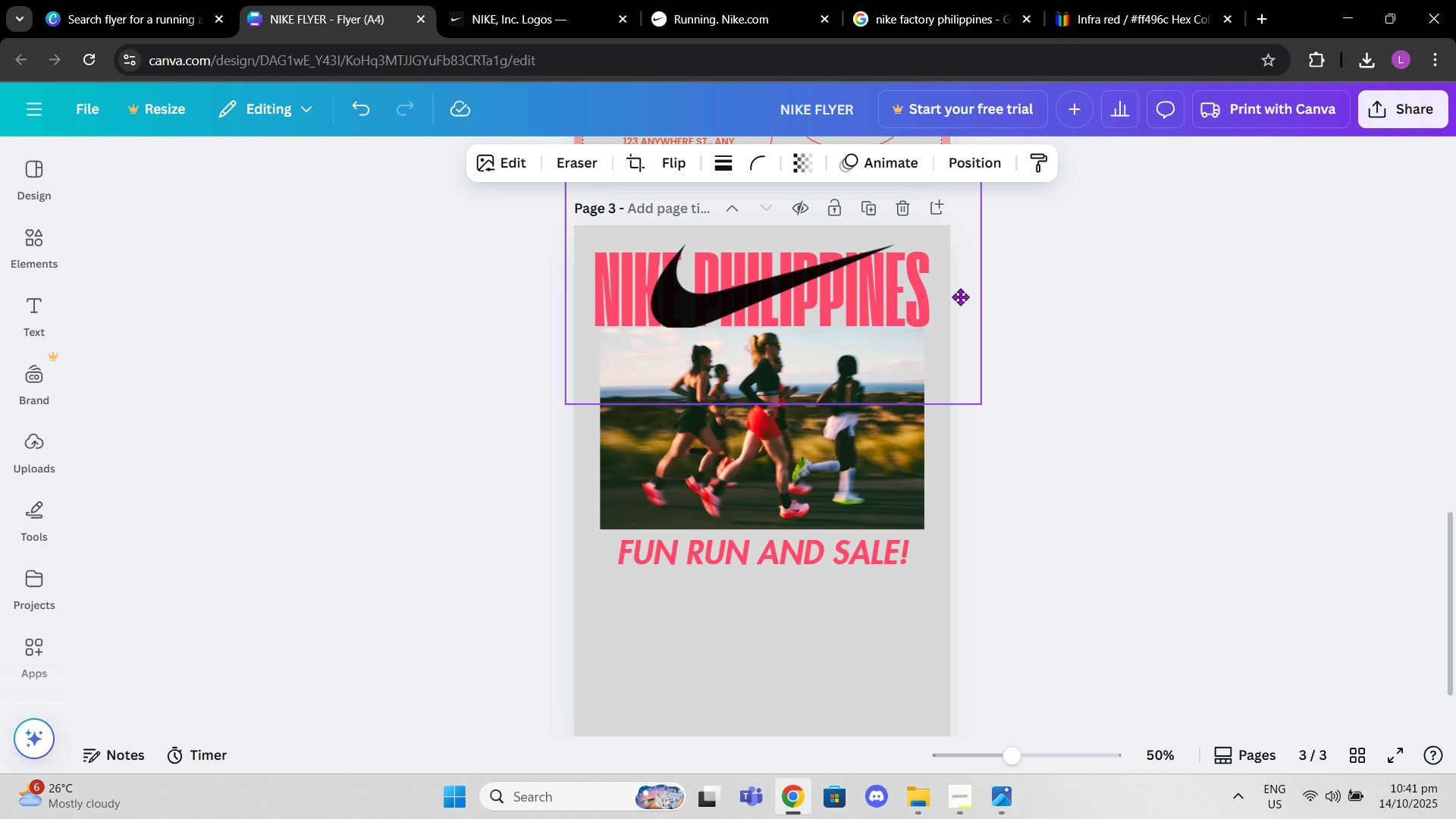 
scroll: coordinate [1054, 308], scroll_direction: up, amount: 1.0
 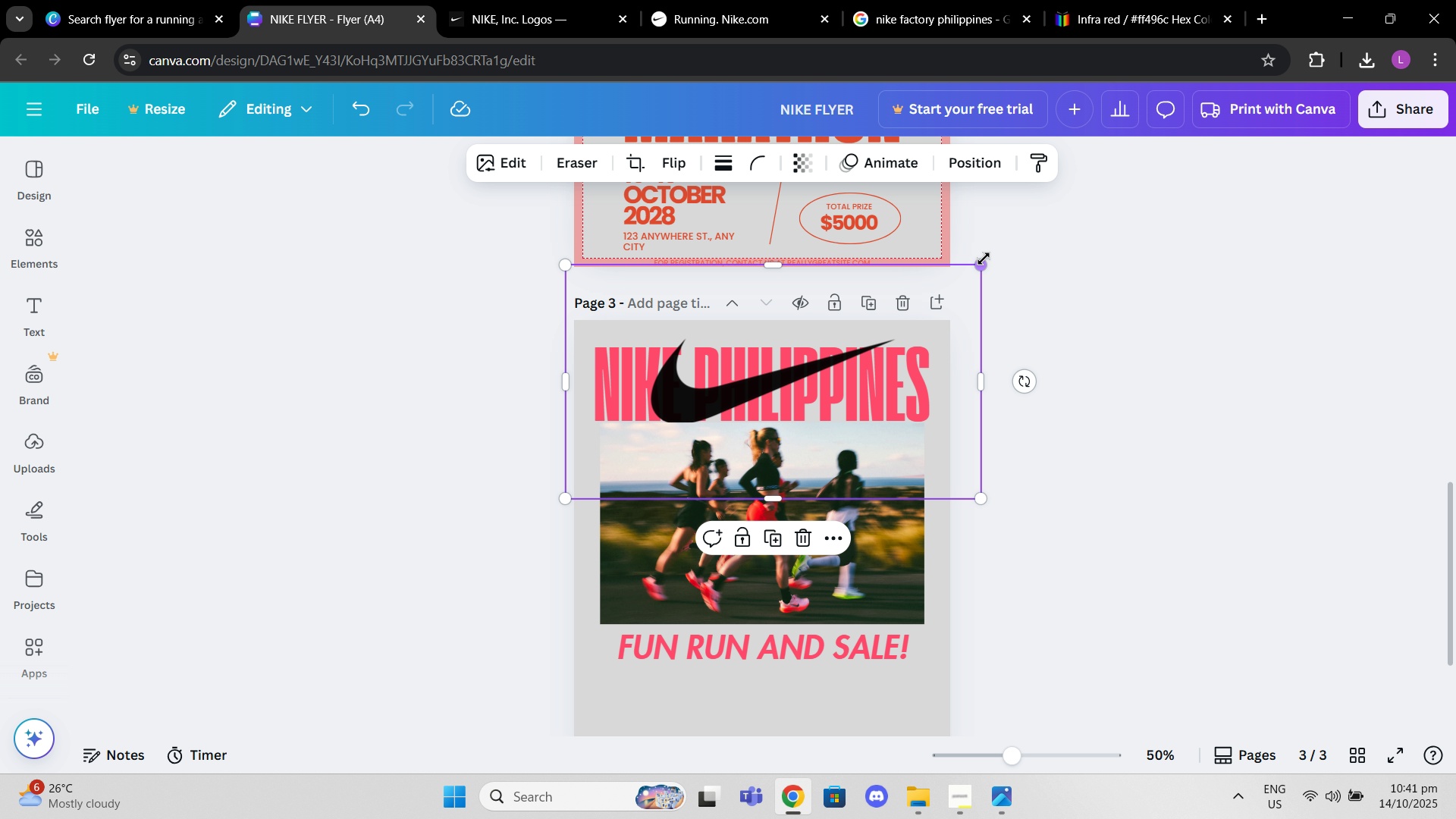 
left_click_drag(start_coordinate=[981, 262], to_coordinate=[939, 314])
 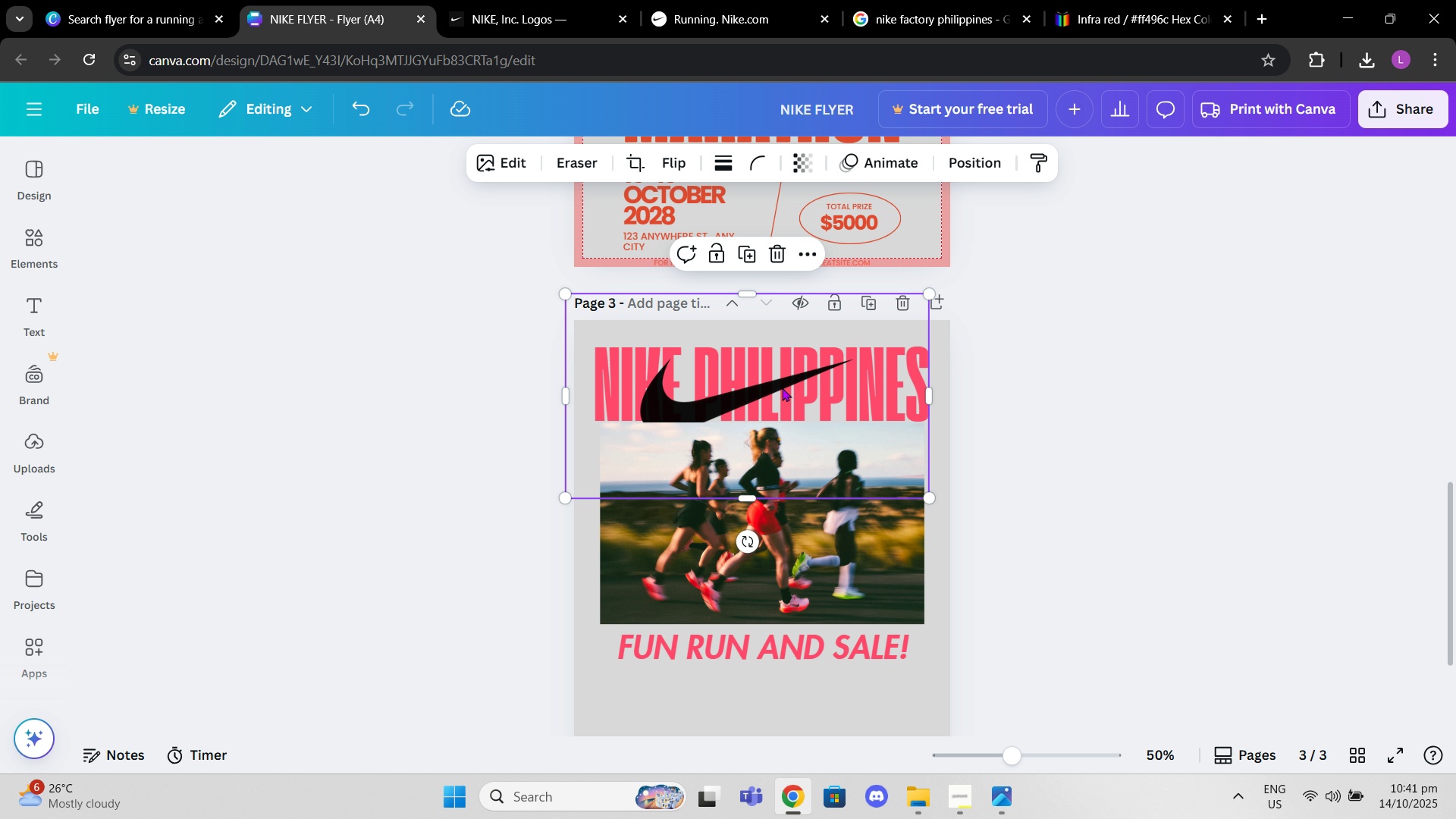 
left_click_drag(start_coordinate=[780, 388], to_coordinate=[802, 375])
 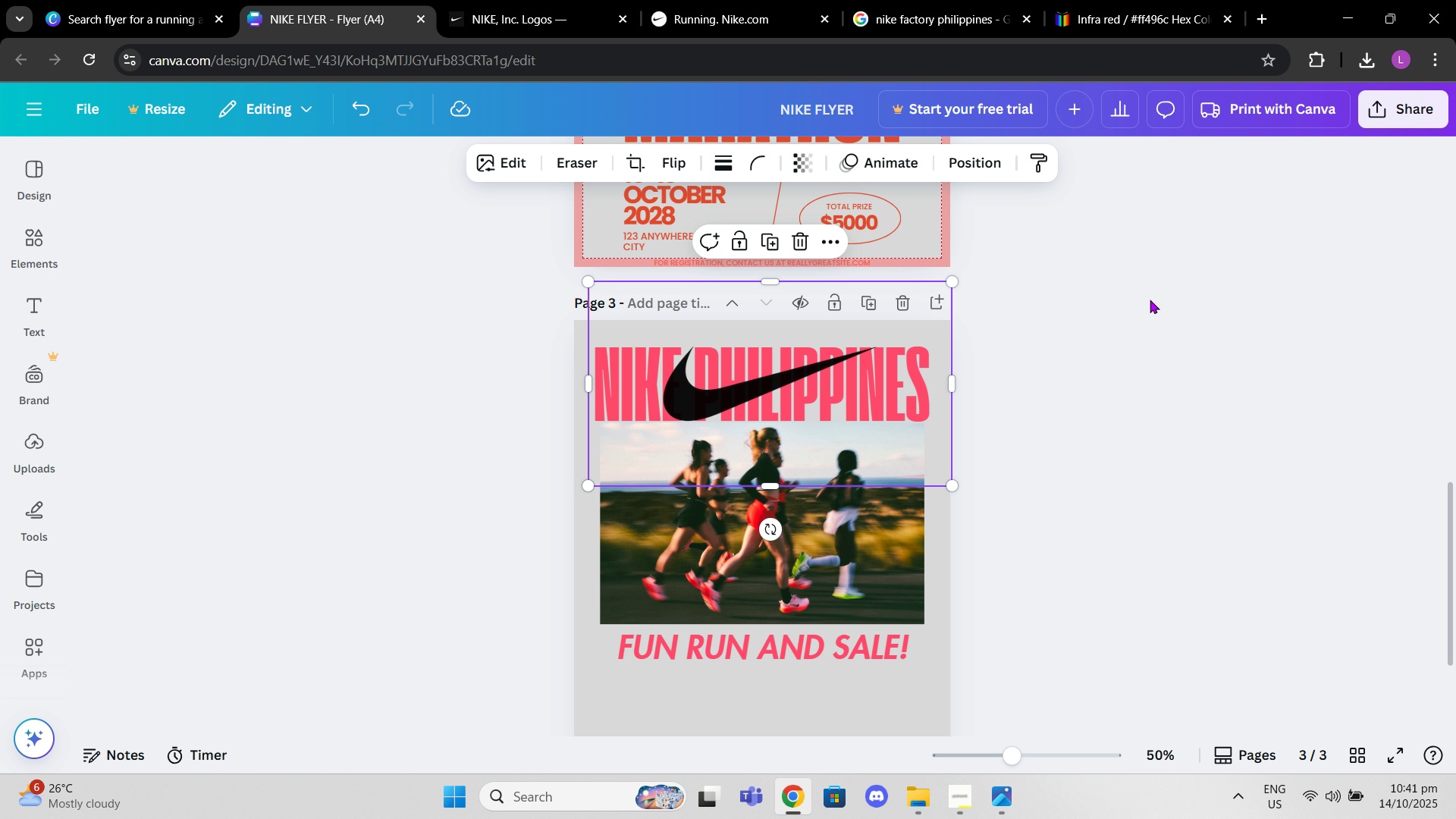 
scroll: coordinate [1003, 354], scroll_direction: up, amount: 11.0
 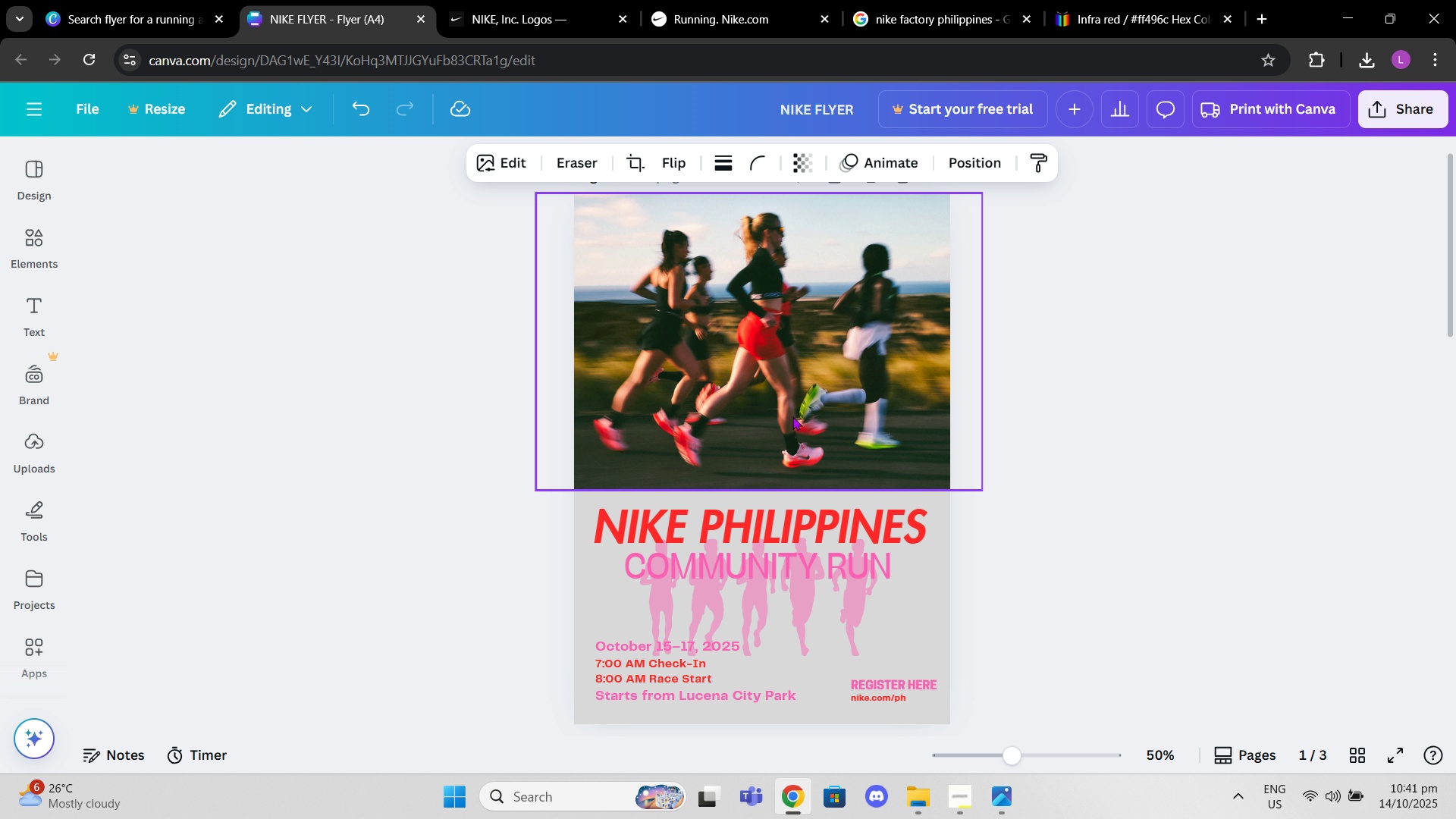 
scroll: coordinate [927, 402], scroll_direction: down, amount: 9.0
 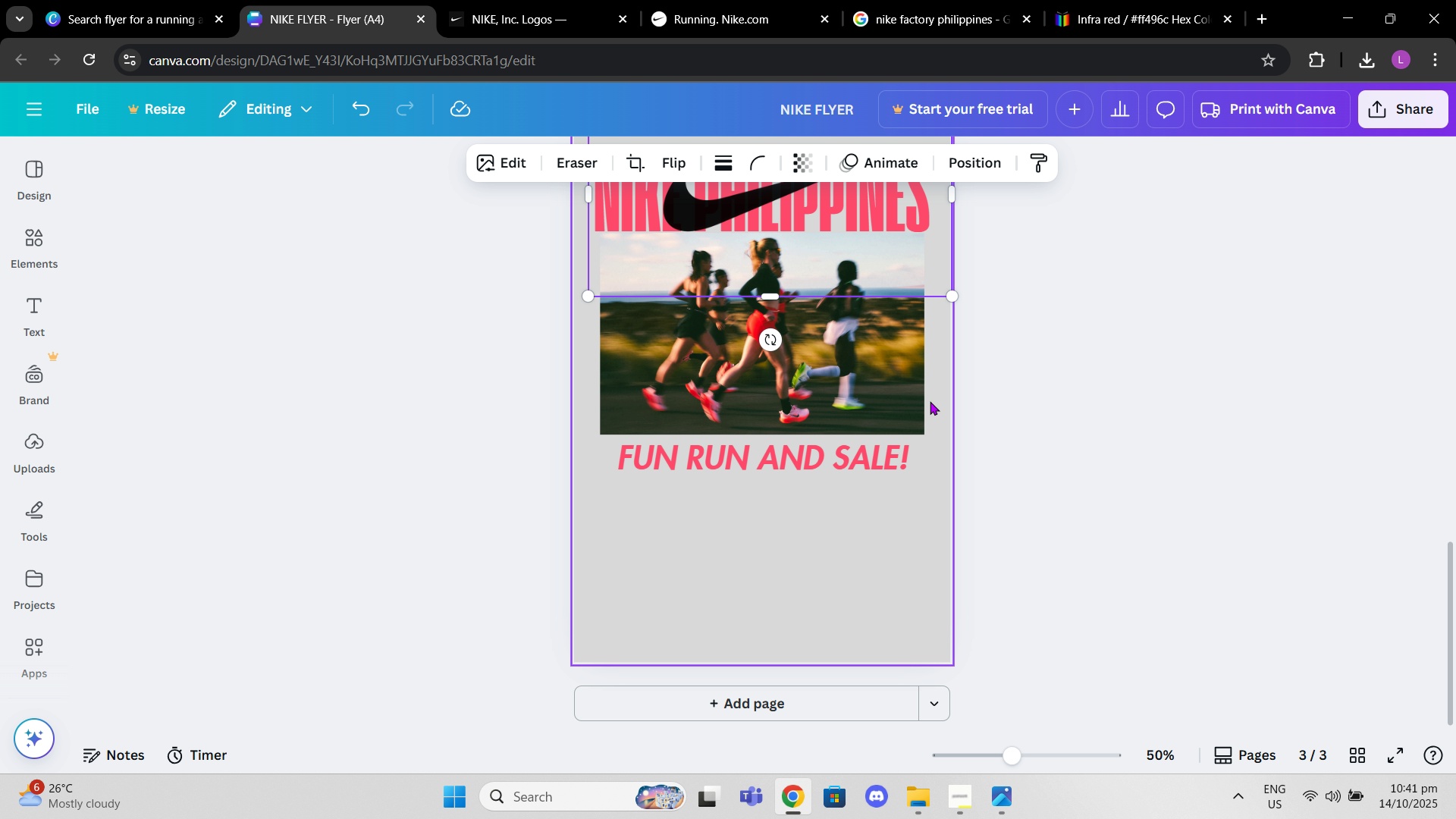 
scroll: coordinate [932, 393], scroll_direction: up, amount: 2.0
 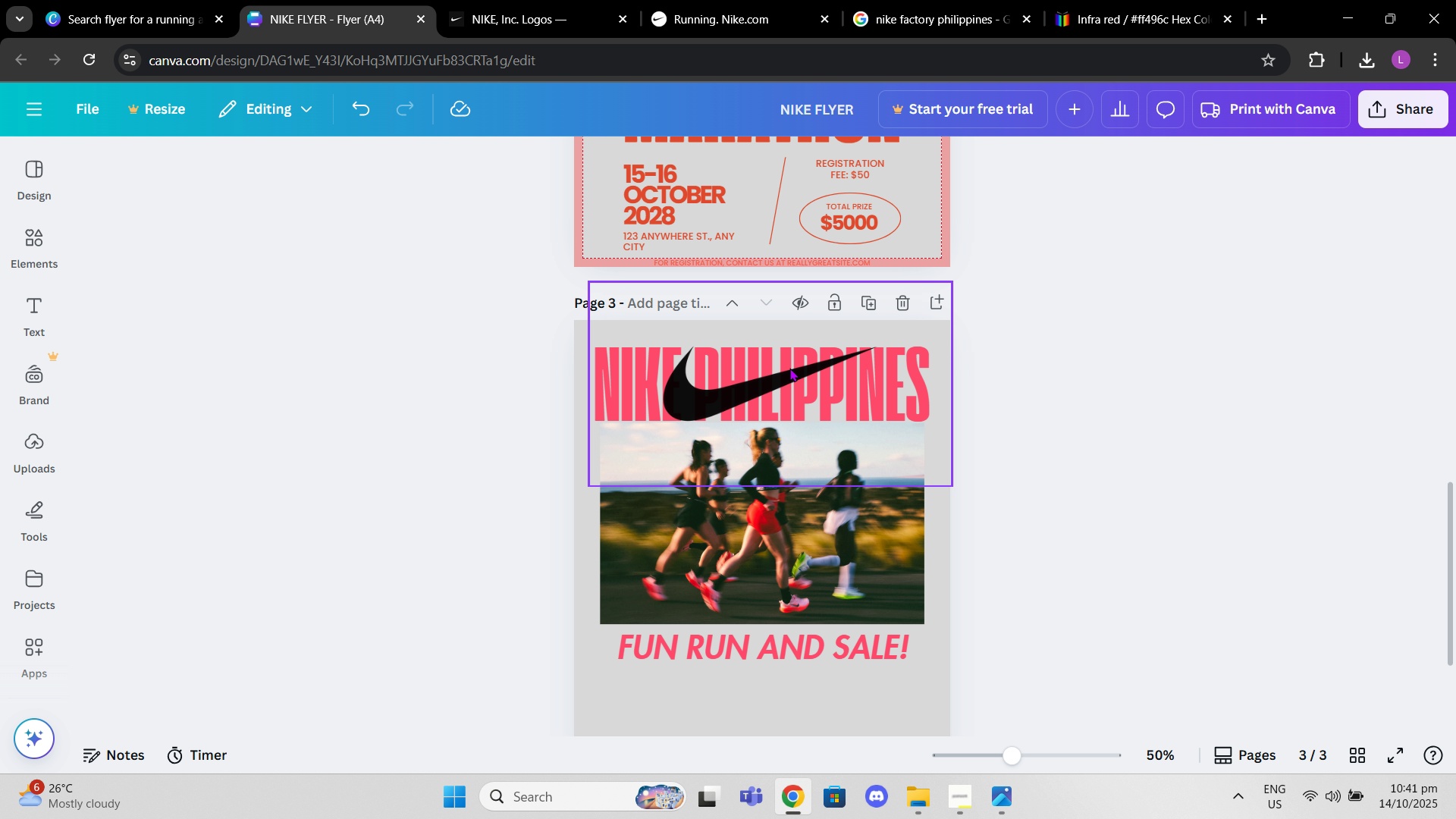 
left_click([767, 372])
 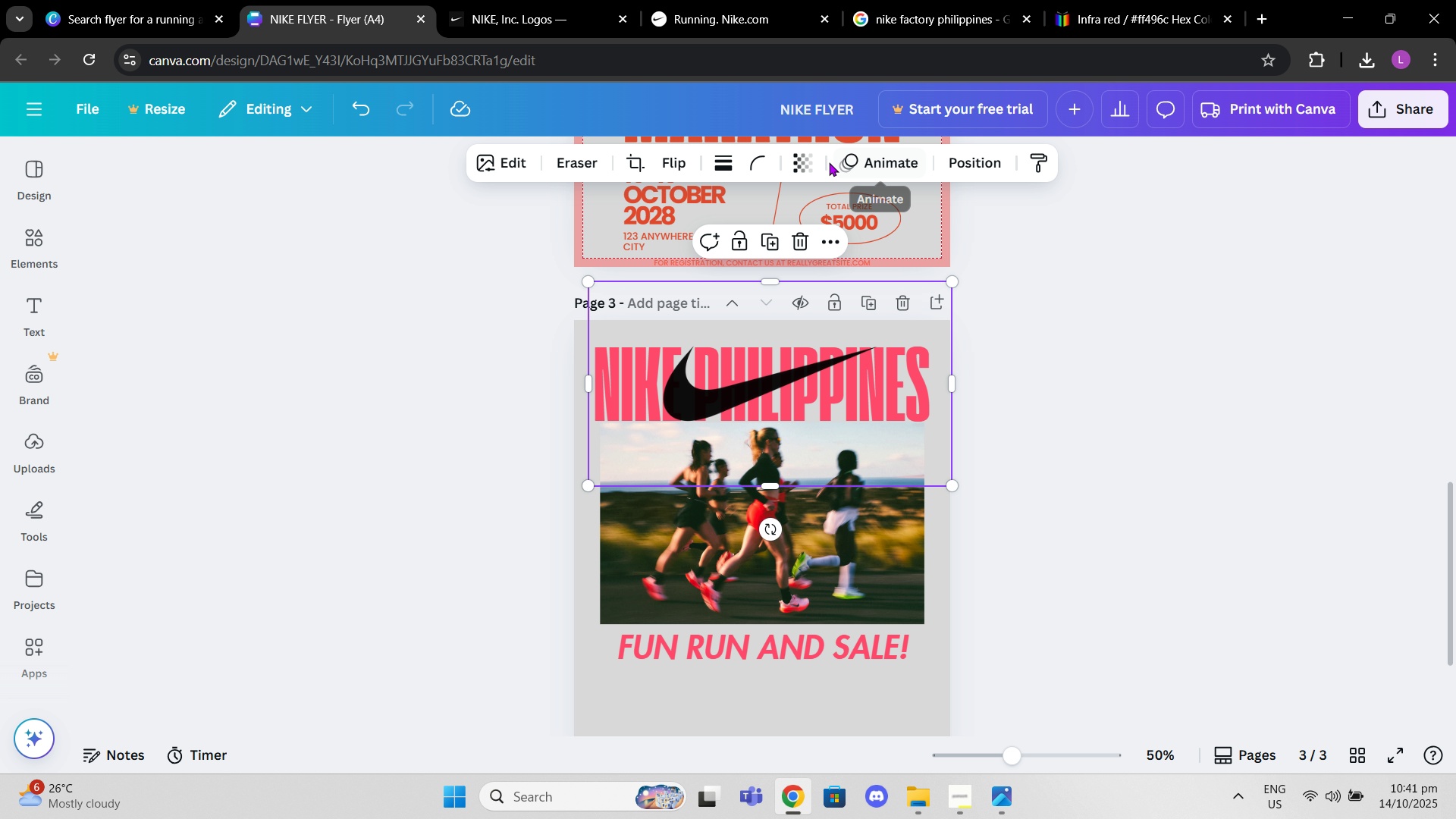 
left_click([978, 168])
 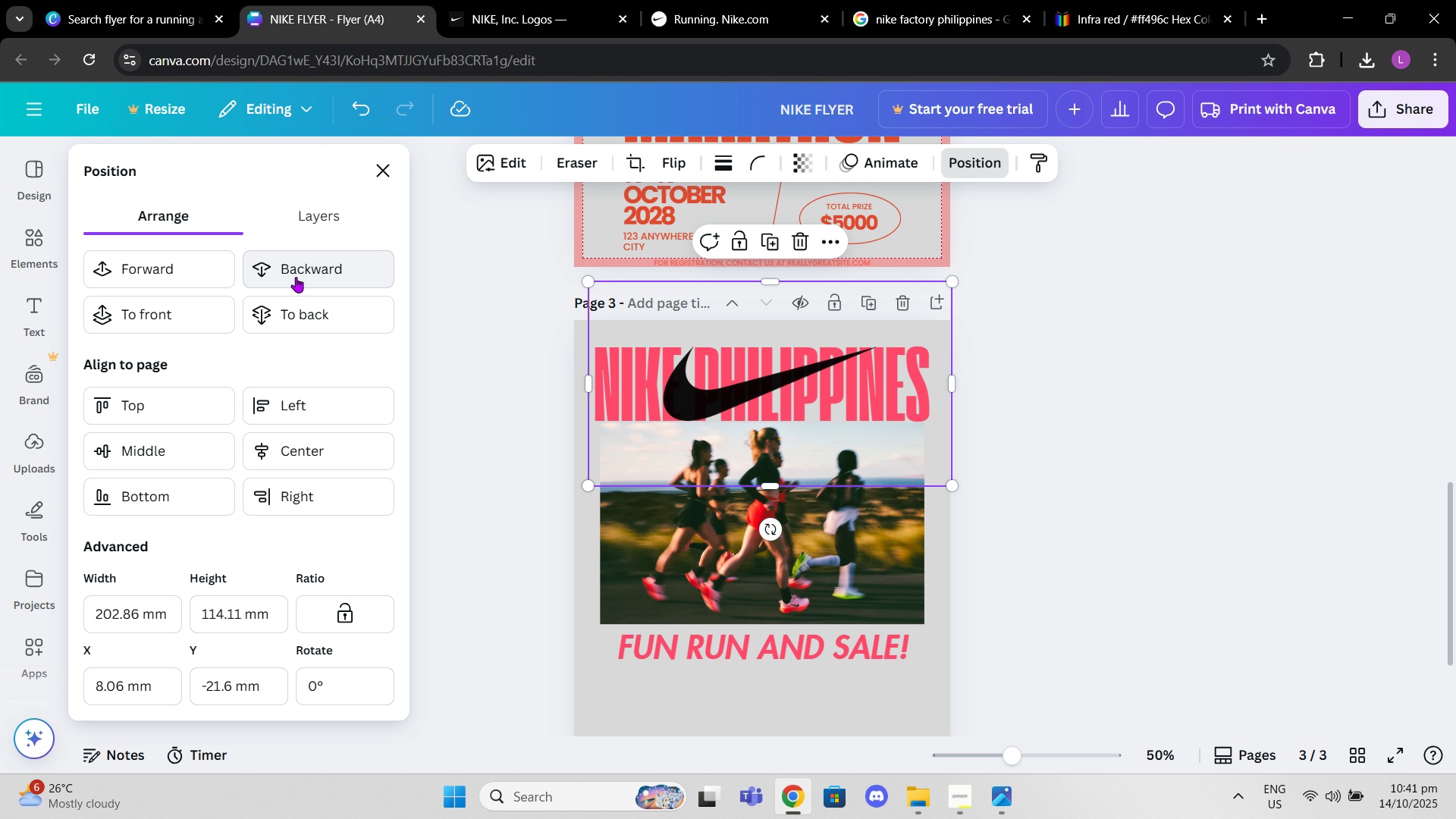 
left_click([300, 312])
 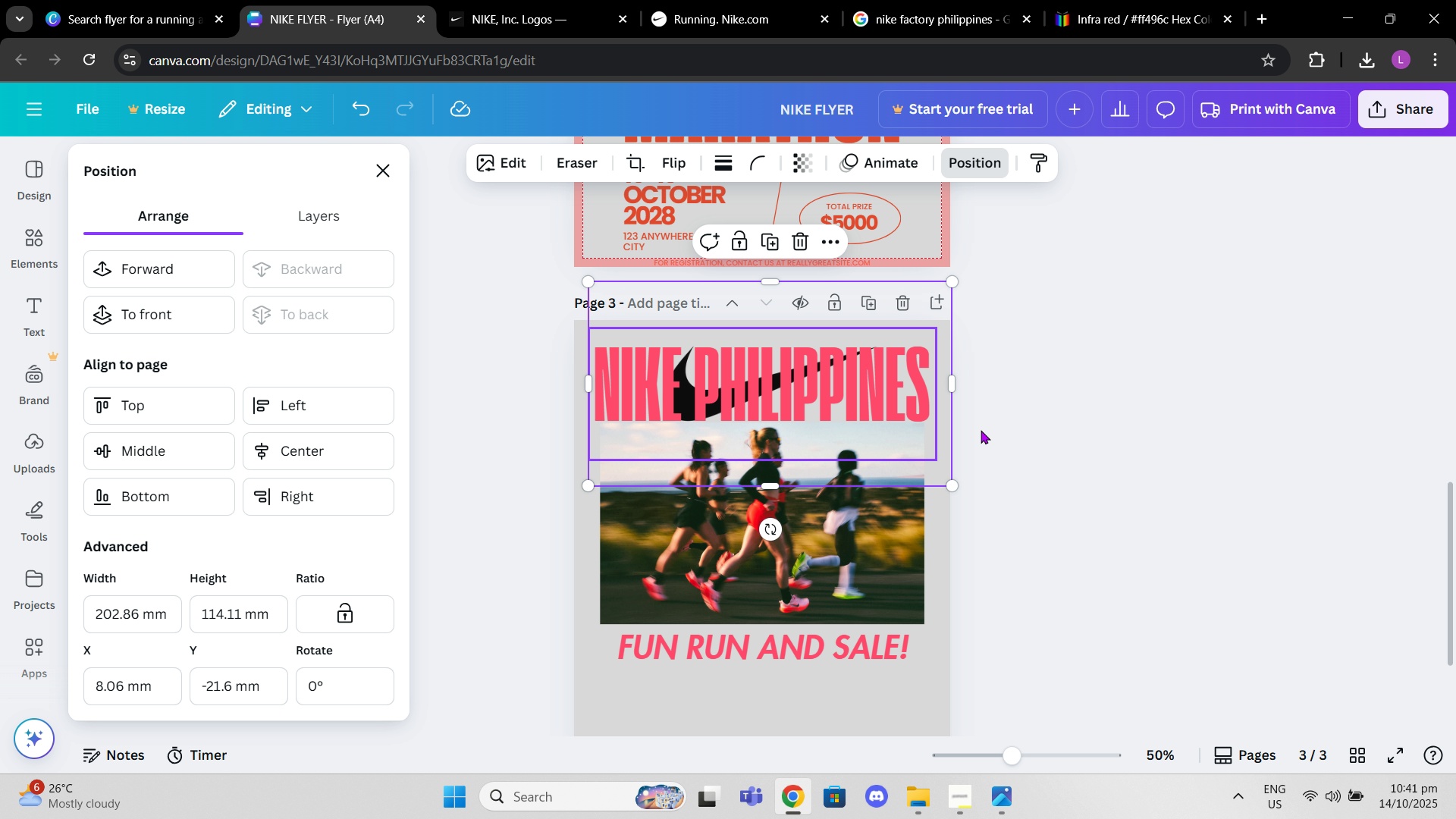 
left_click([1087, 425])
 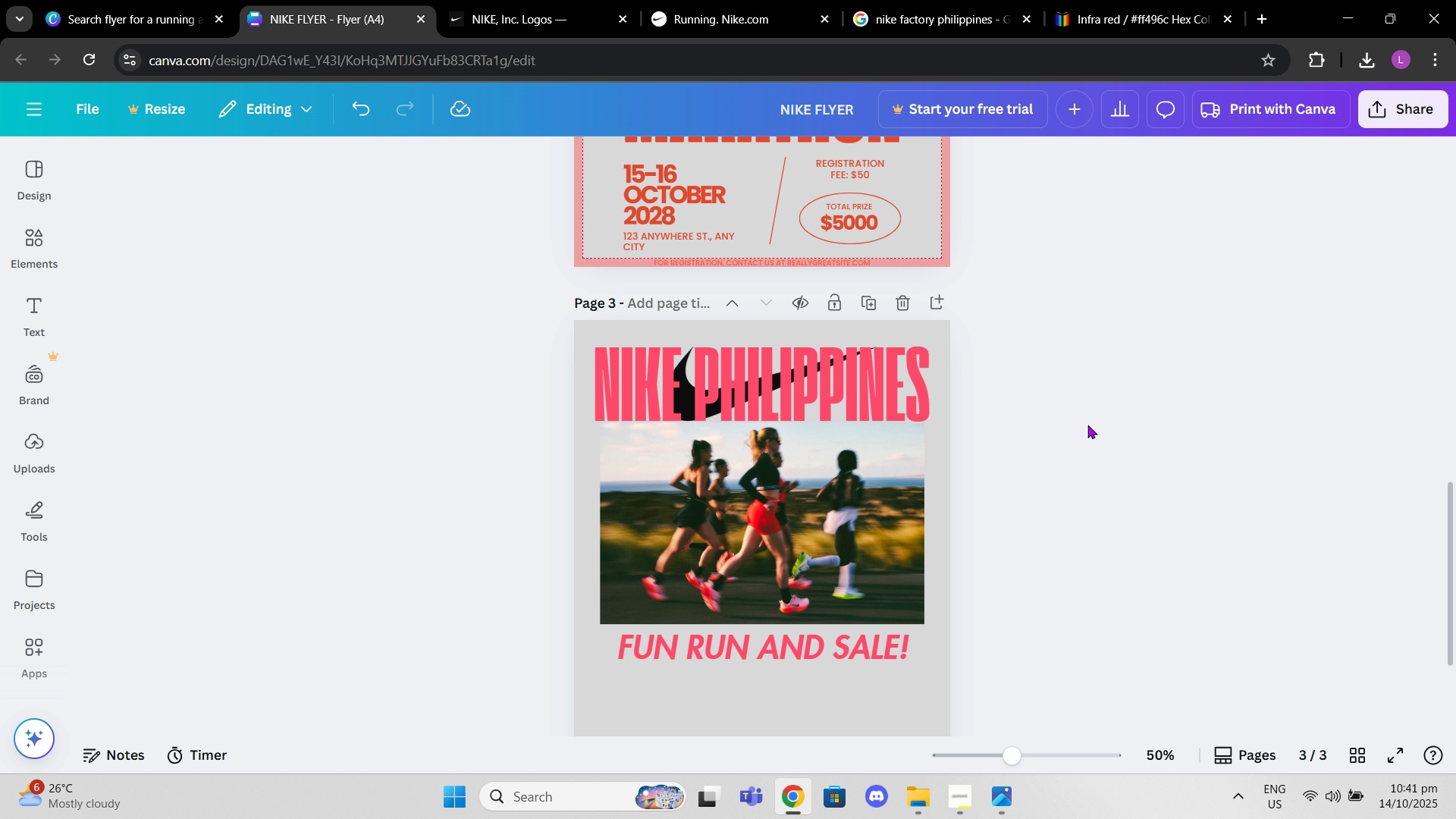 
left_click([1087, 425])
 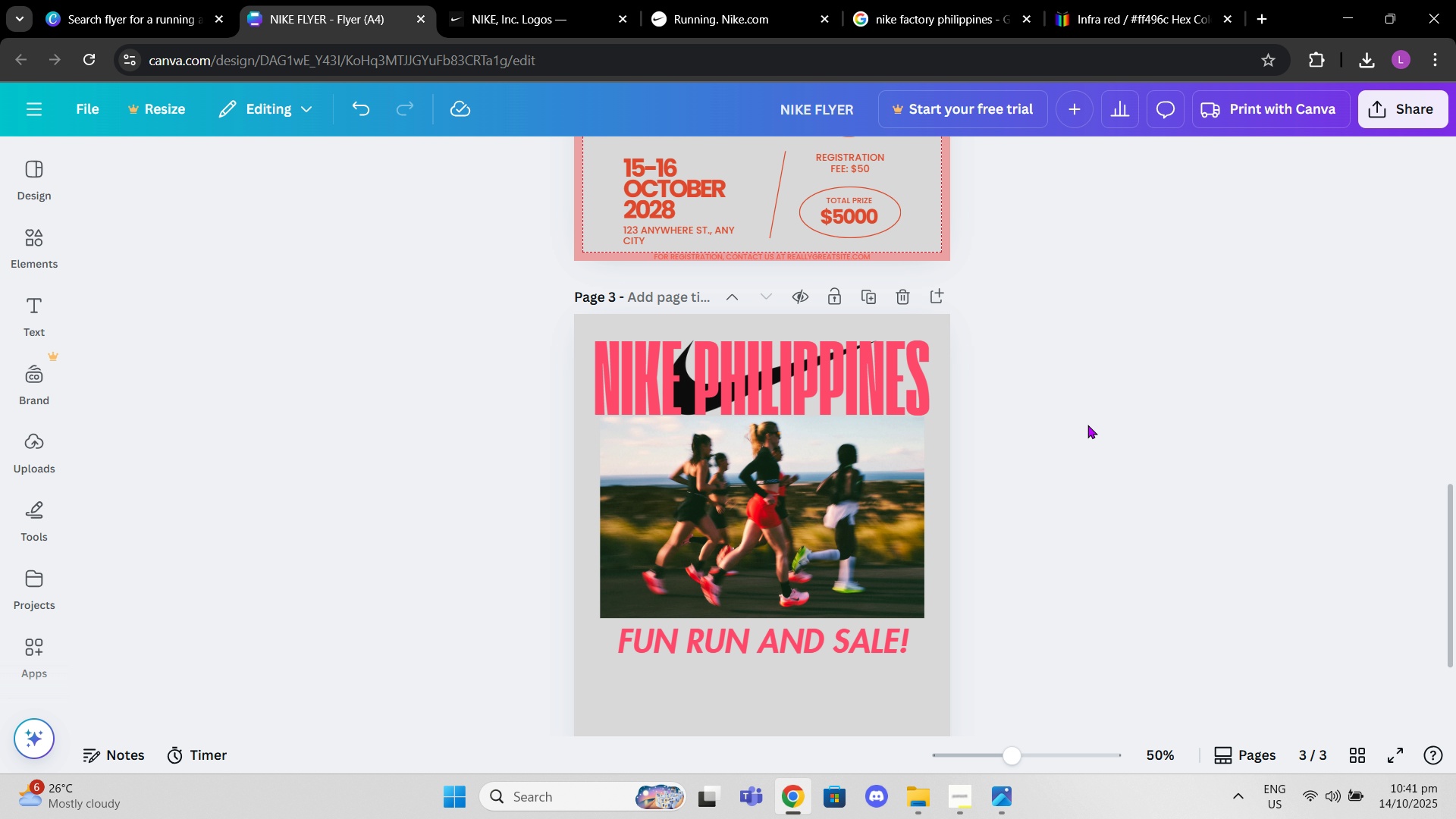 
scroll: coordinate [1087, 425], scroll_direction: down, amount: 2.0
 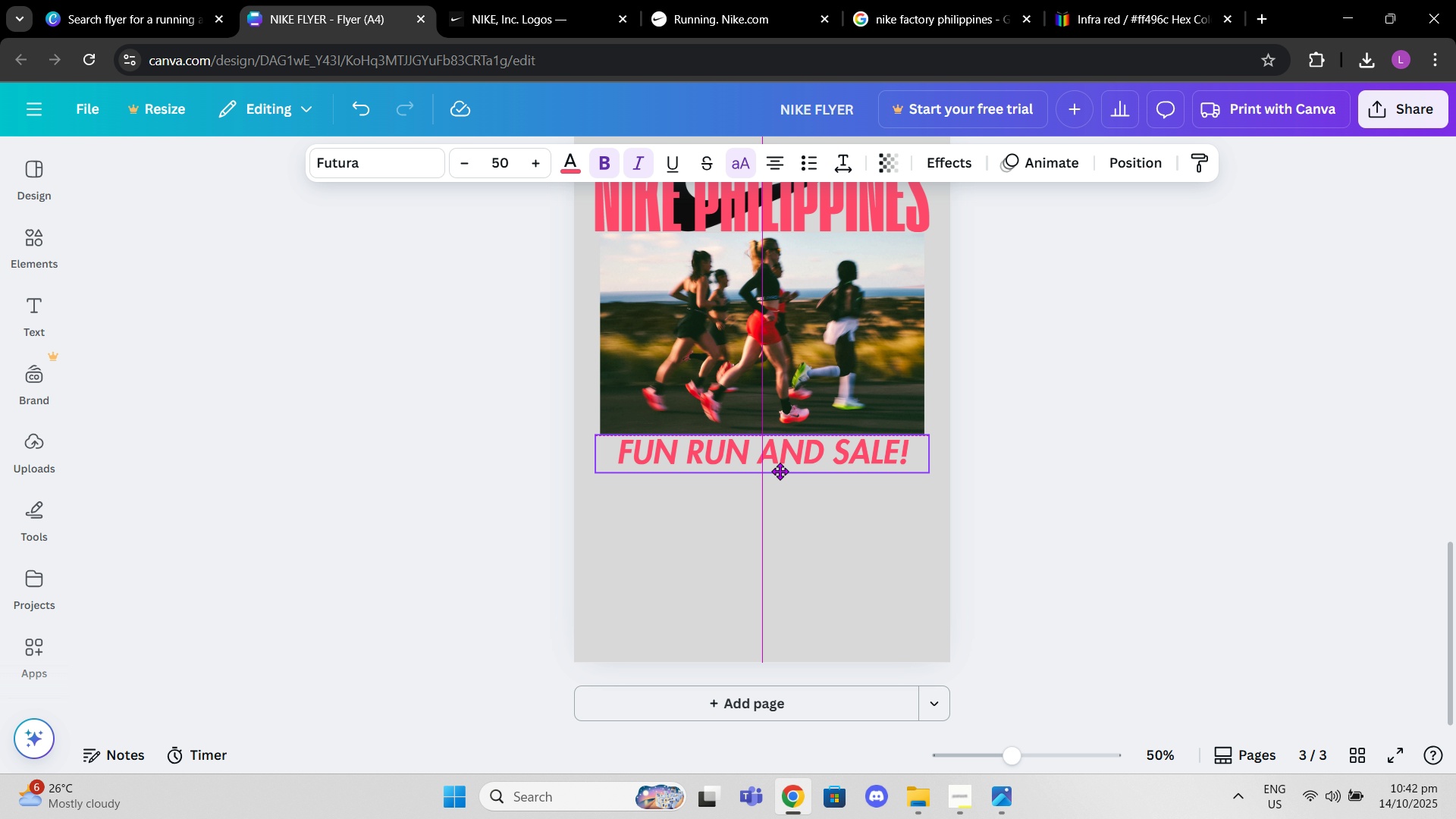 
scroll: coordinate [987, 441], scroll_direction: up, amount: 4.0
 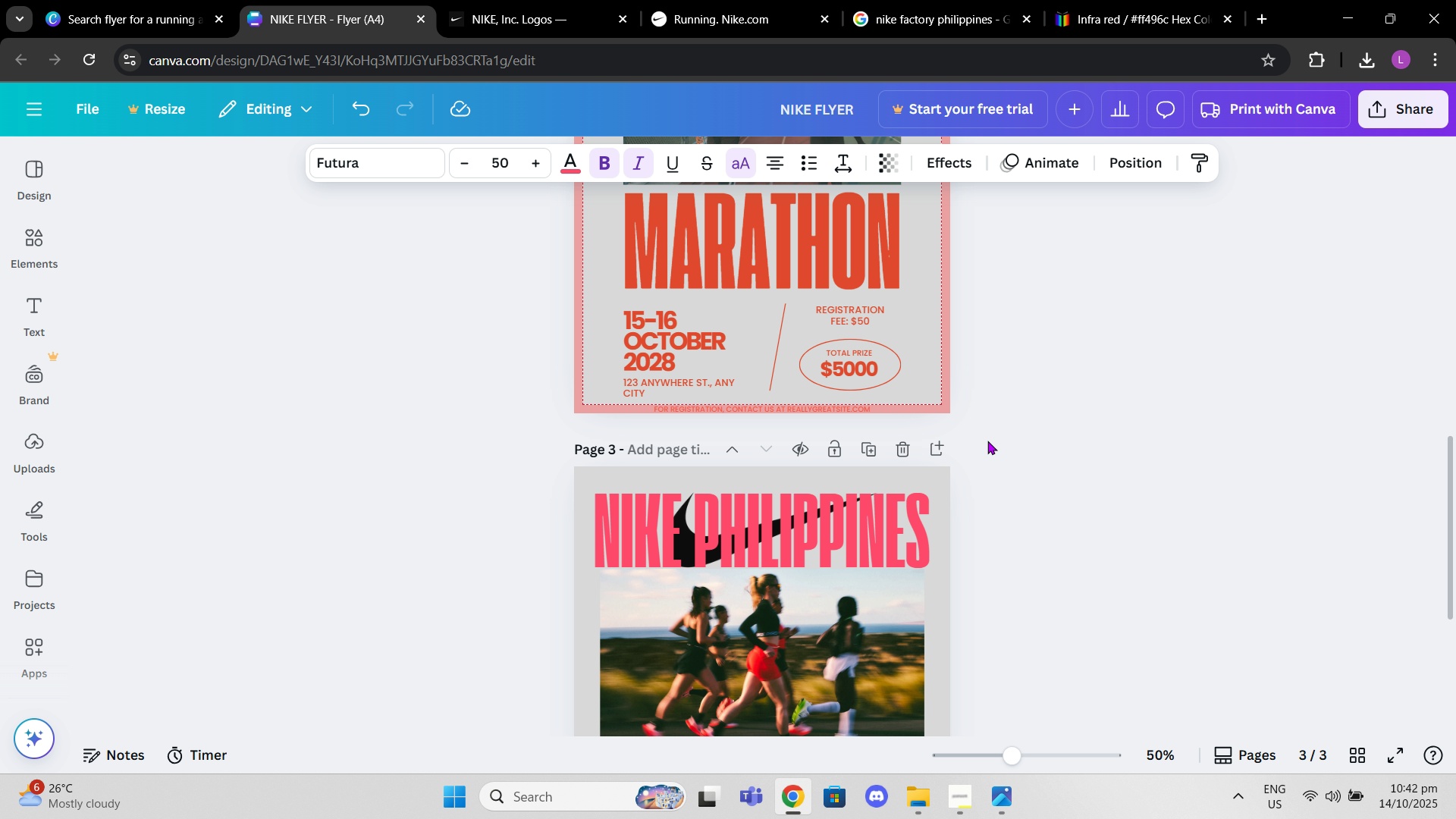 
scroll: coordinate [987, 441], scroll_direction: down, amount: 6.0
 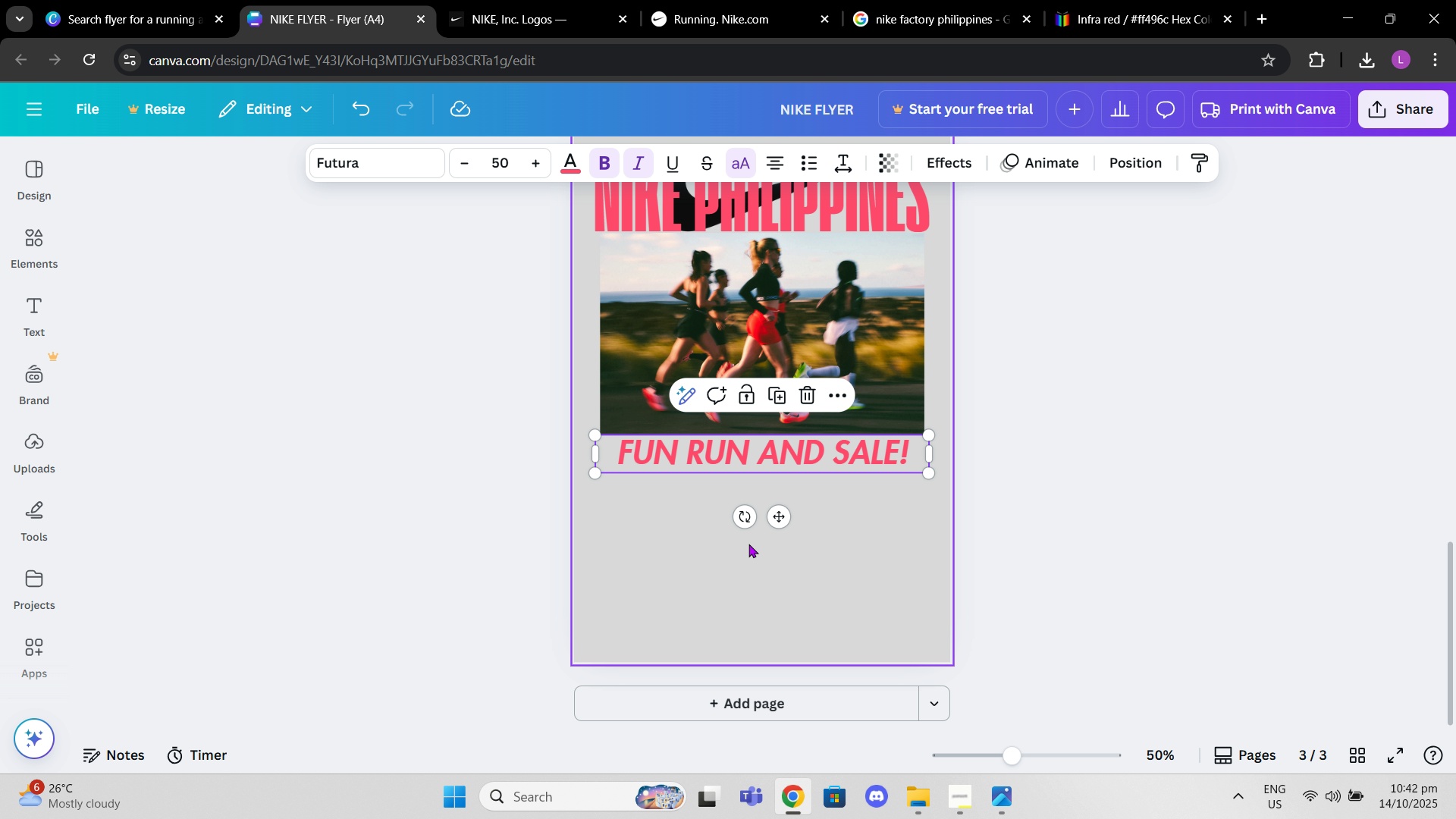 
left_click([748, 544])
 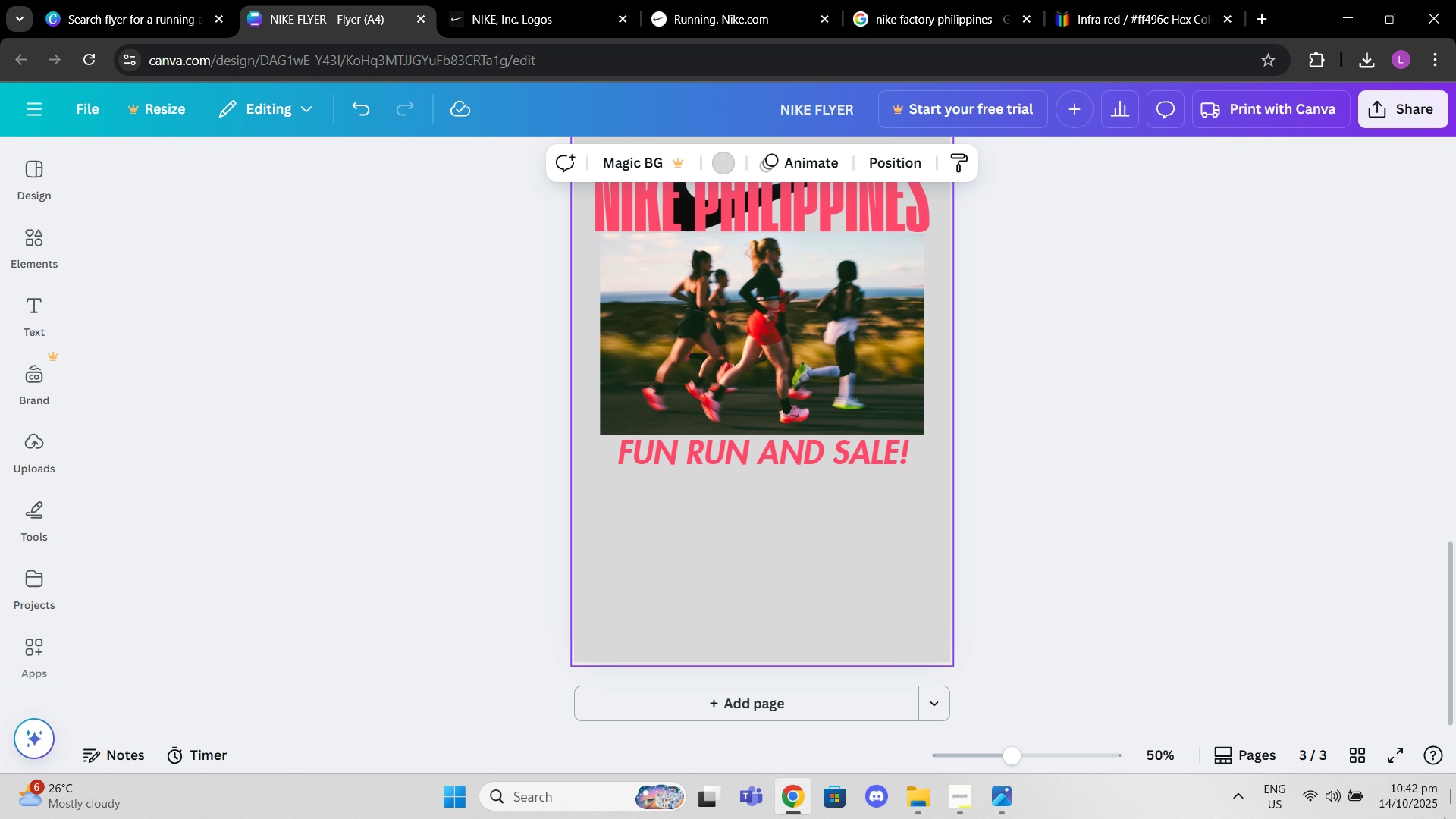 
left_click([1432, 814])
 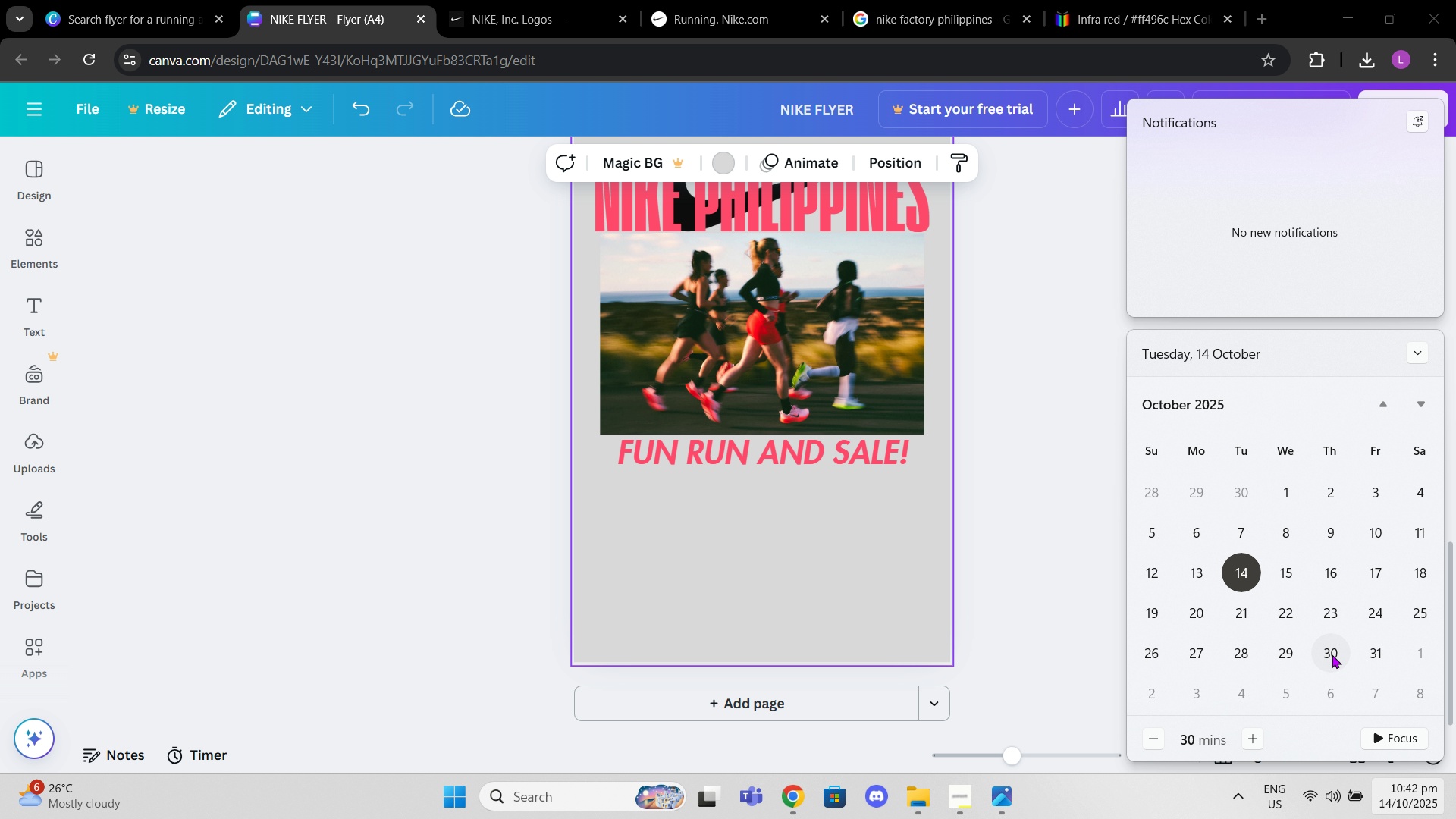 
wait(5.03)
 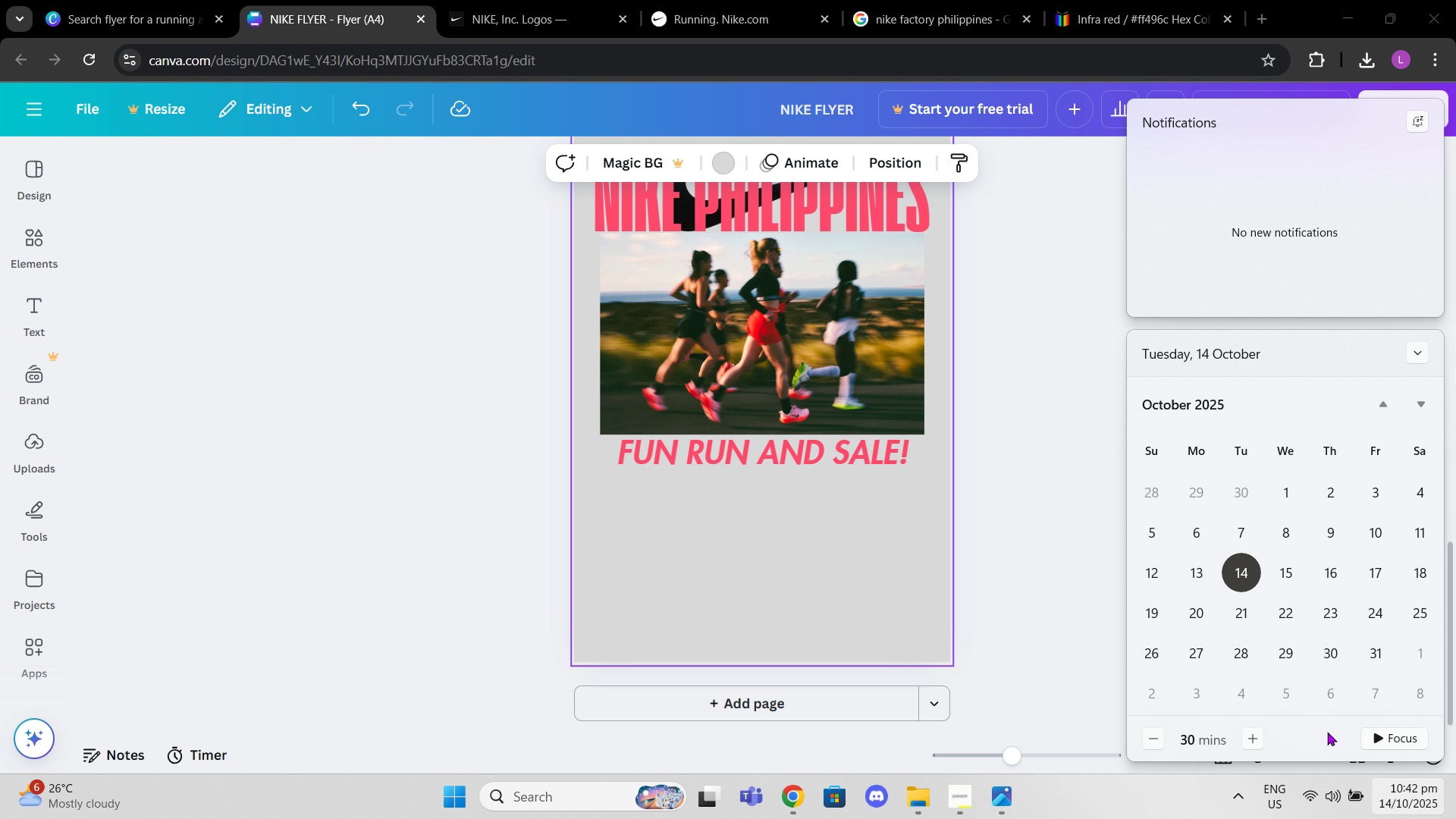 
left_click([753, 512])
 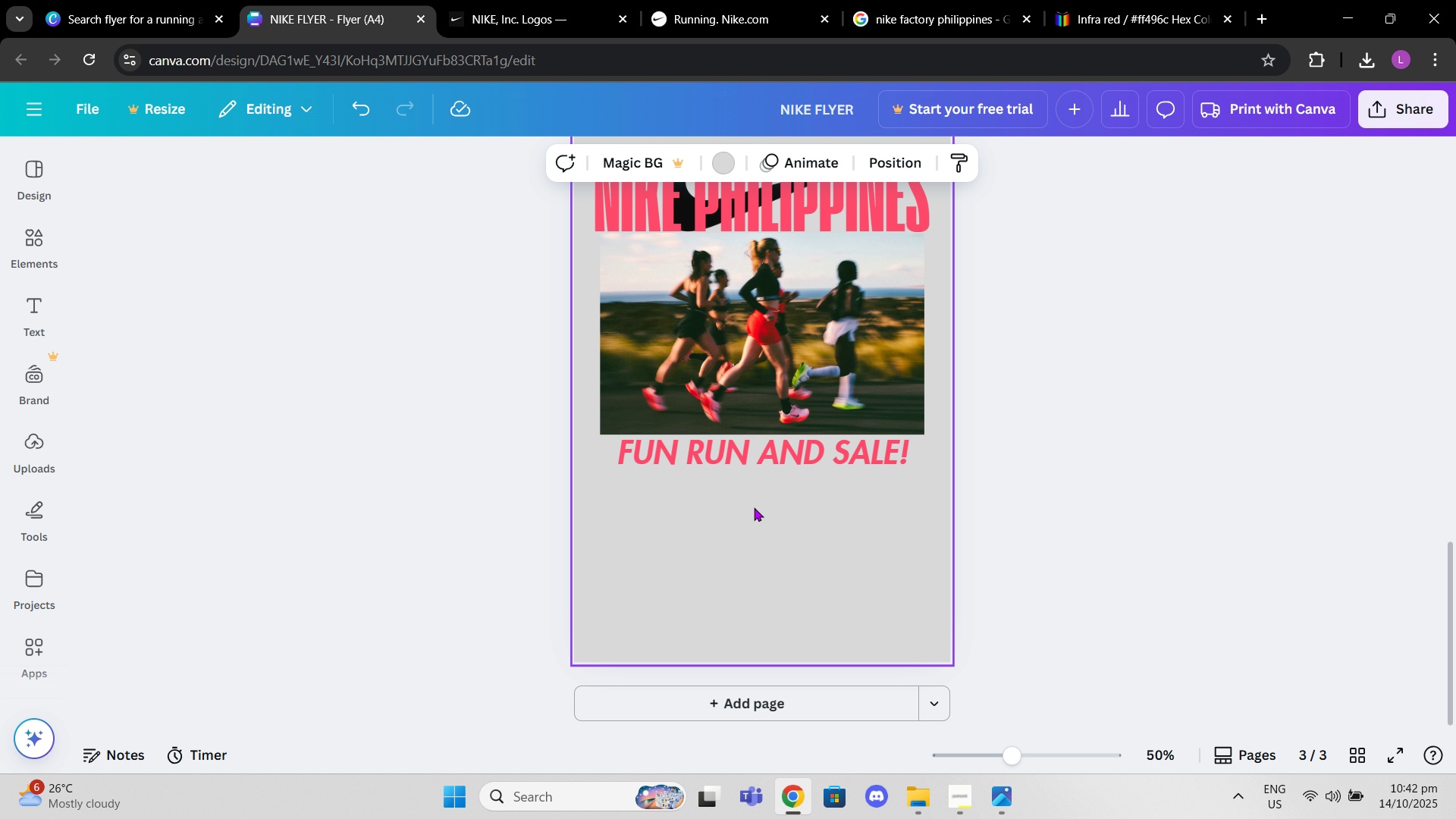 
scroll: coordinate [754, 507], scroll_direction: up, amount: 10.0
 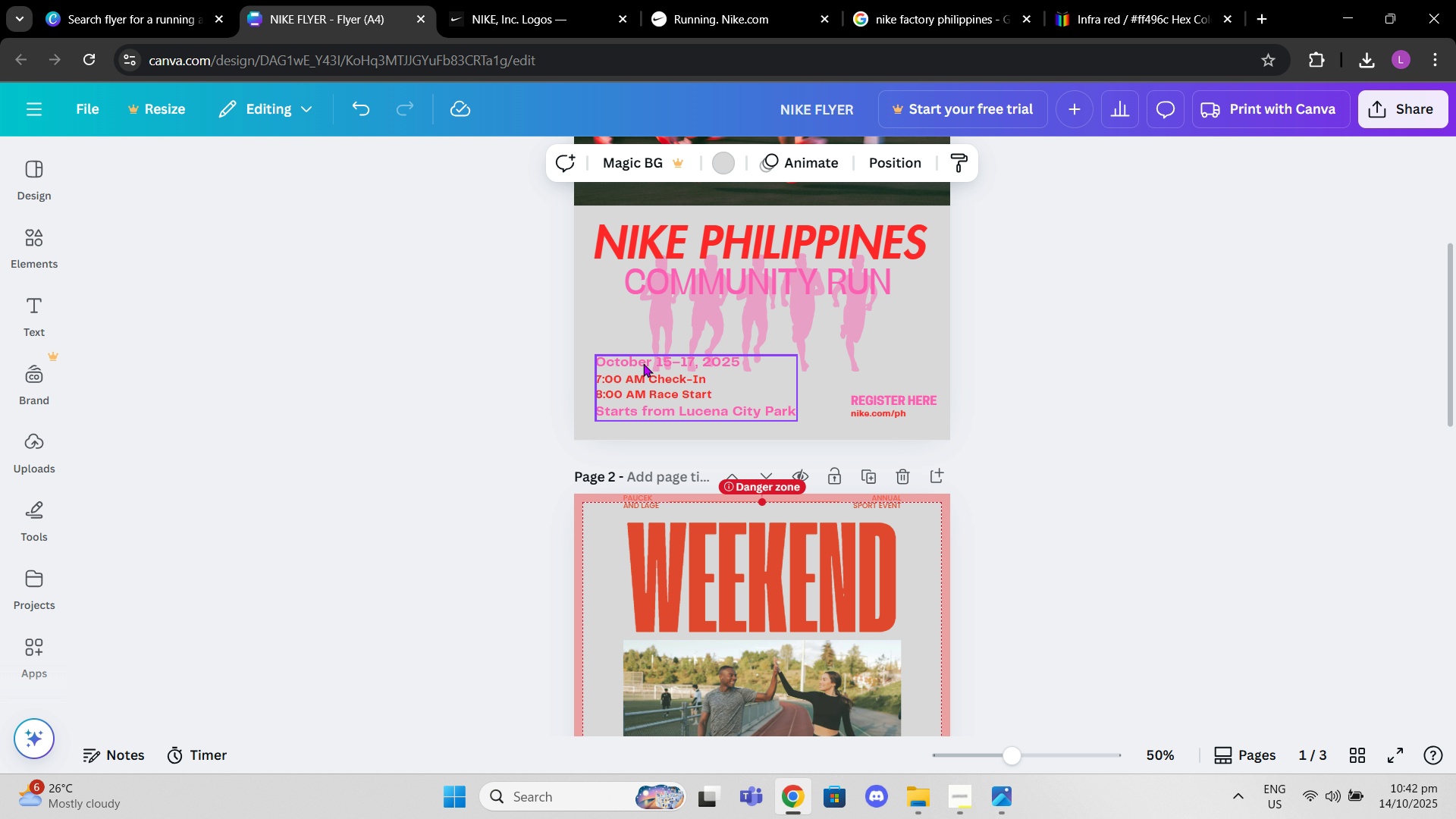 
scroll: coordinate [820, 435], scroll_direction: down, amount: 8.0
 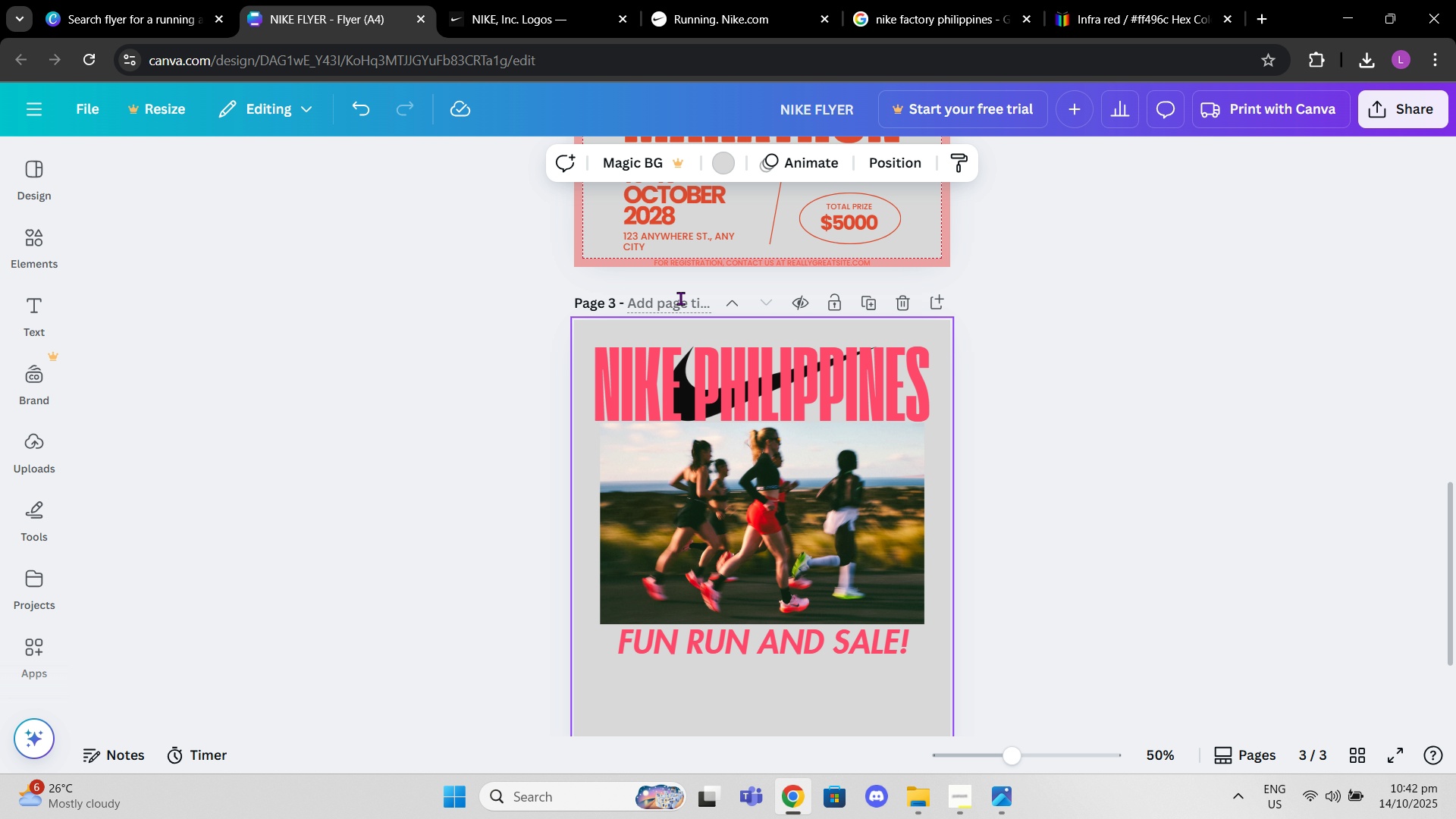 
scroll: coordinate [681, 300], scroll_direction: up, amount: 2.0
 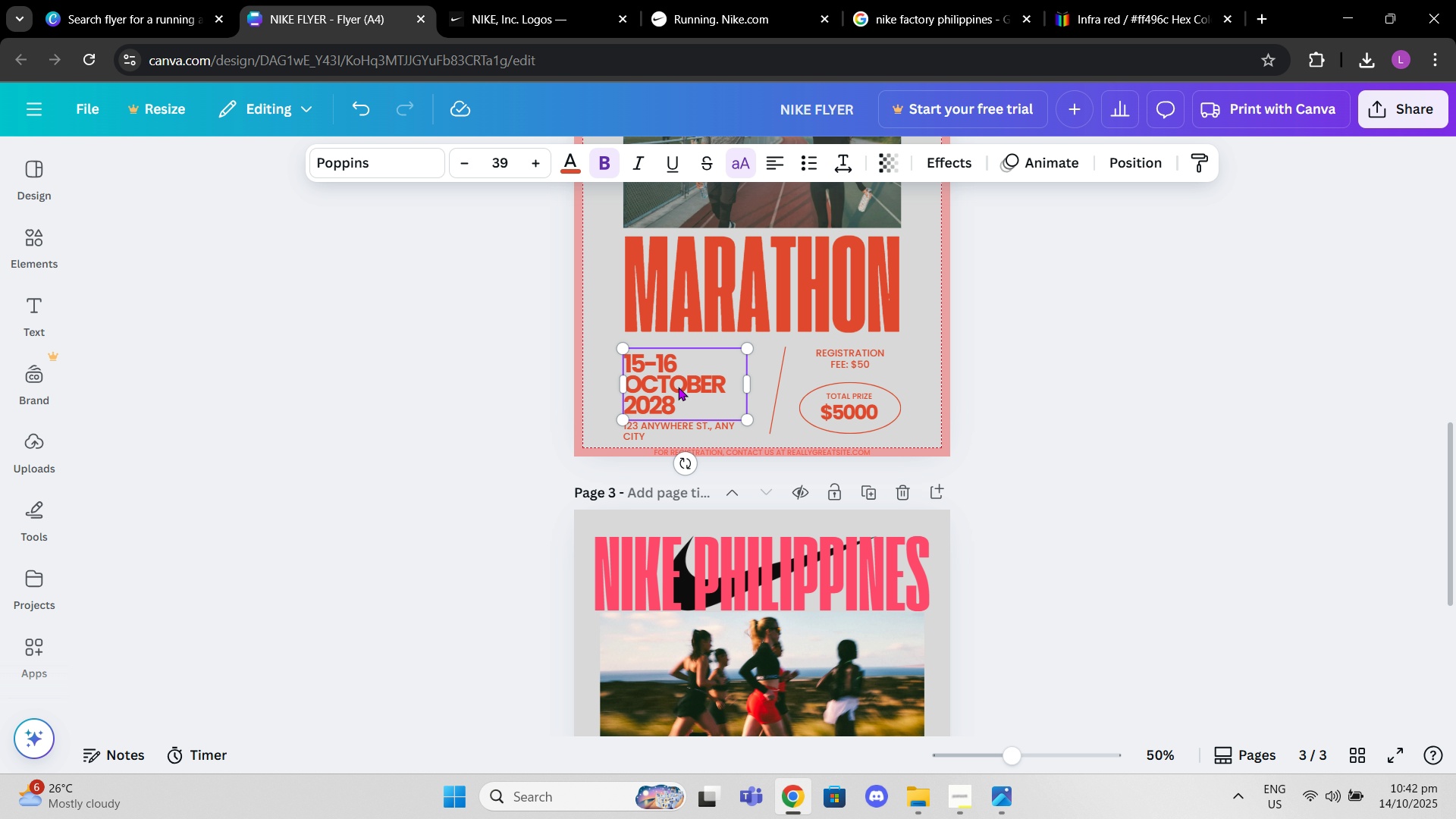 
left_click([678, 387])
 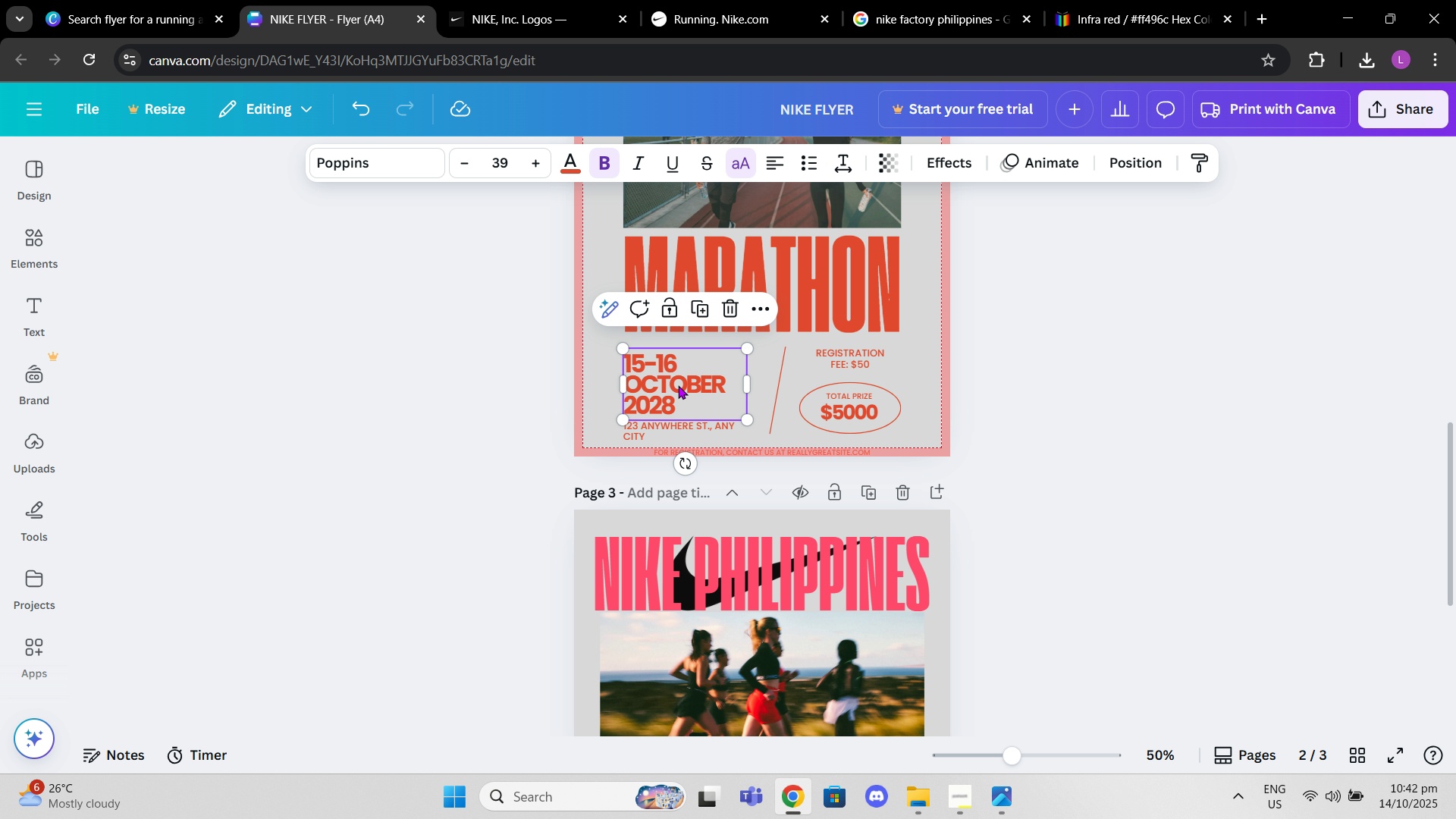 
key(Control+C)
 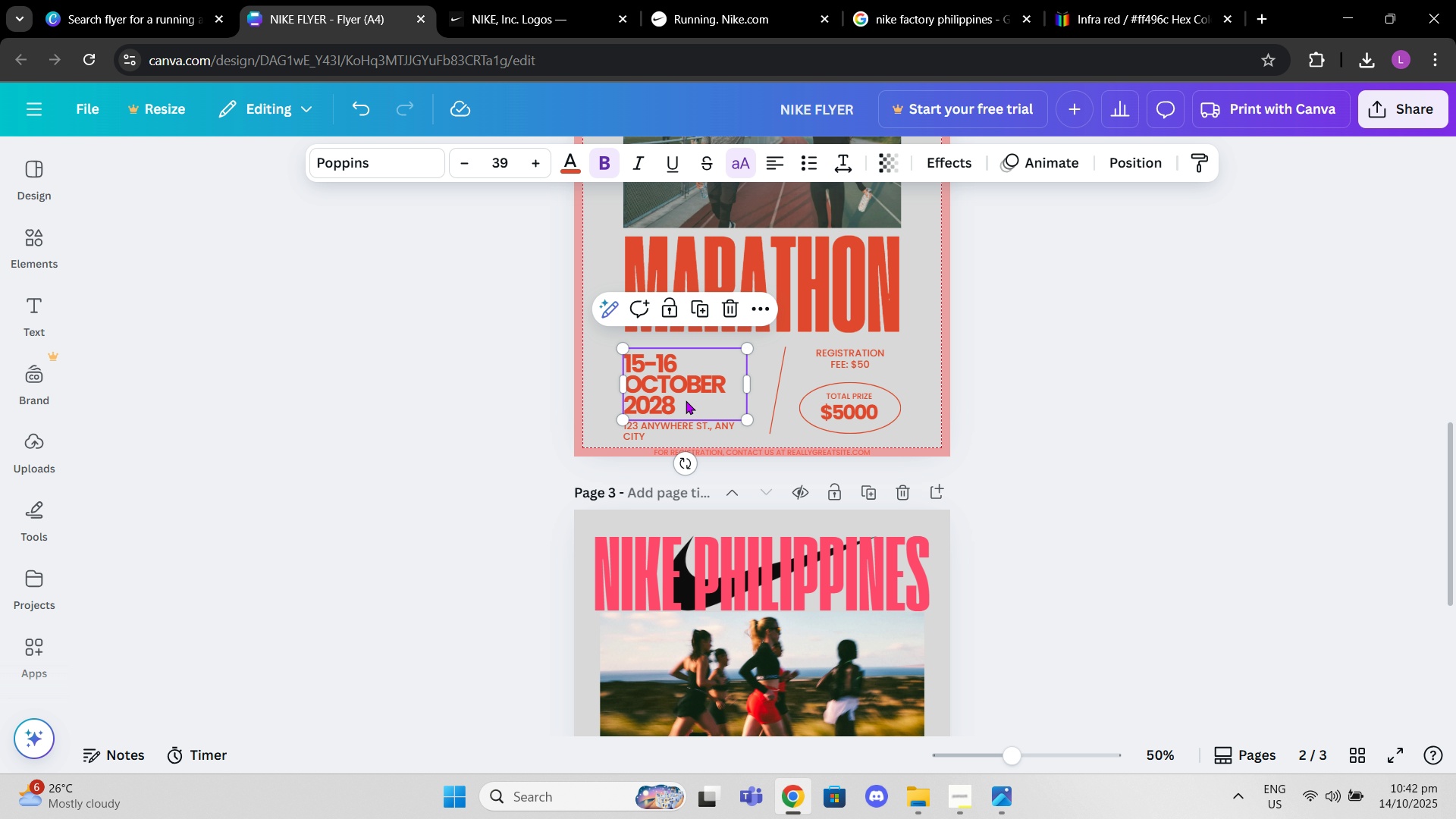 
scroll: coordinate [695, 410], scroll_direction: down, amount: 8.0
 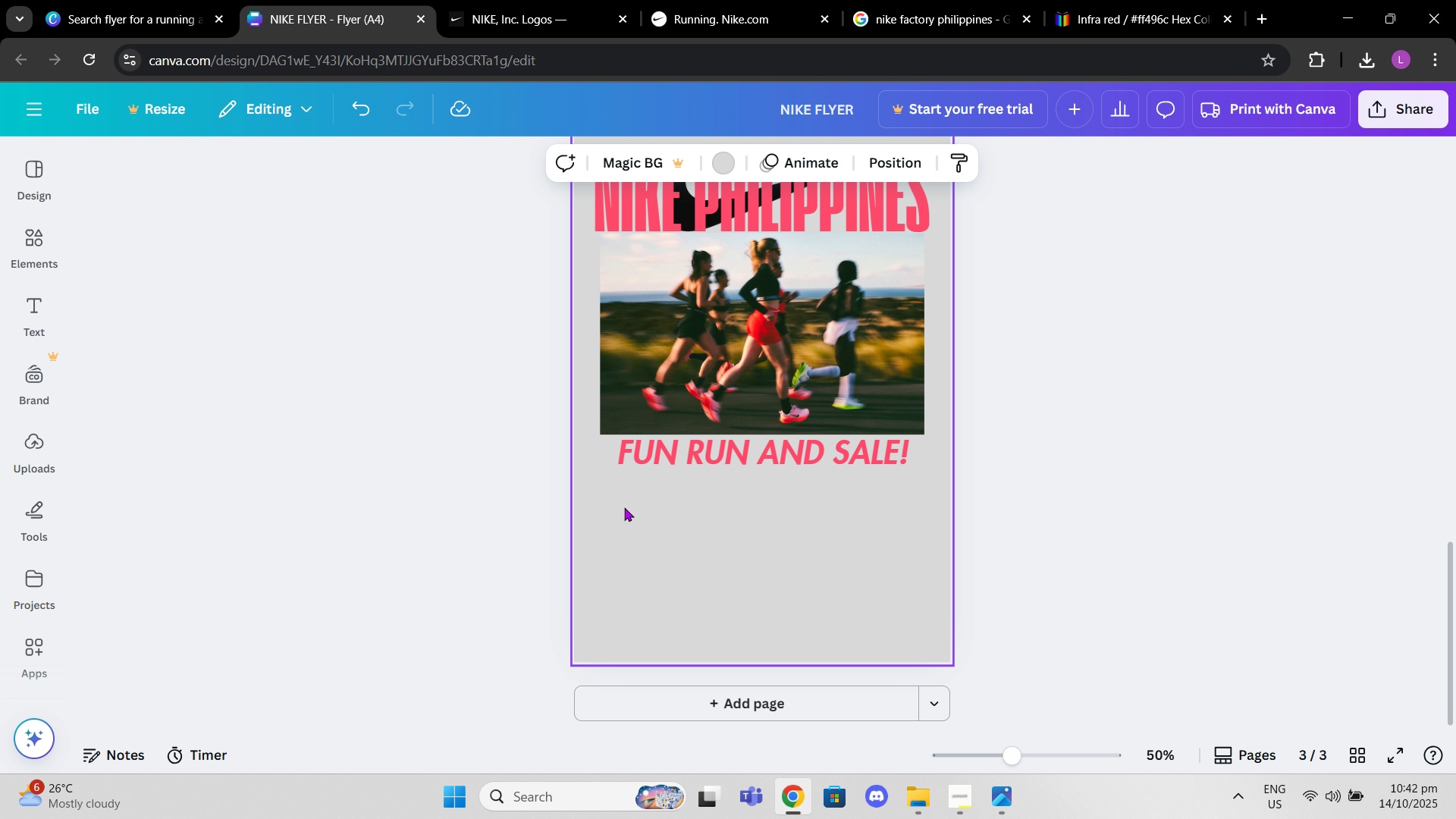 
left_click([626, 507])
 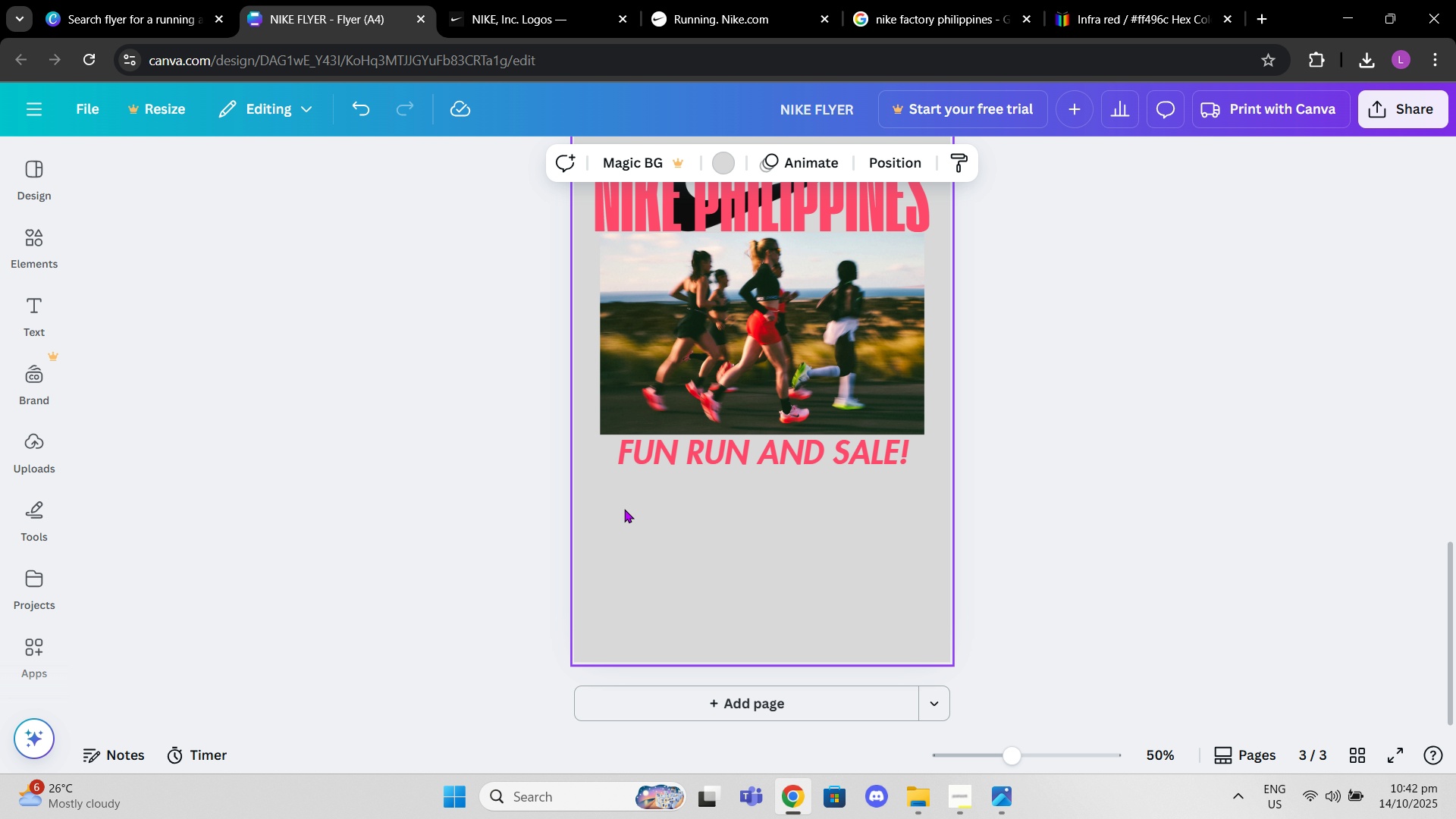 
key(Control+V)
 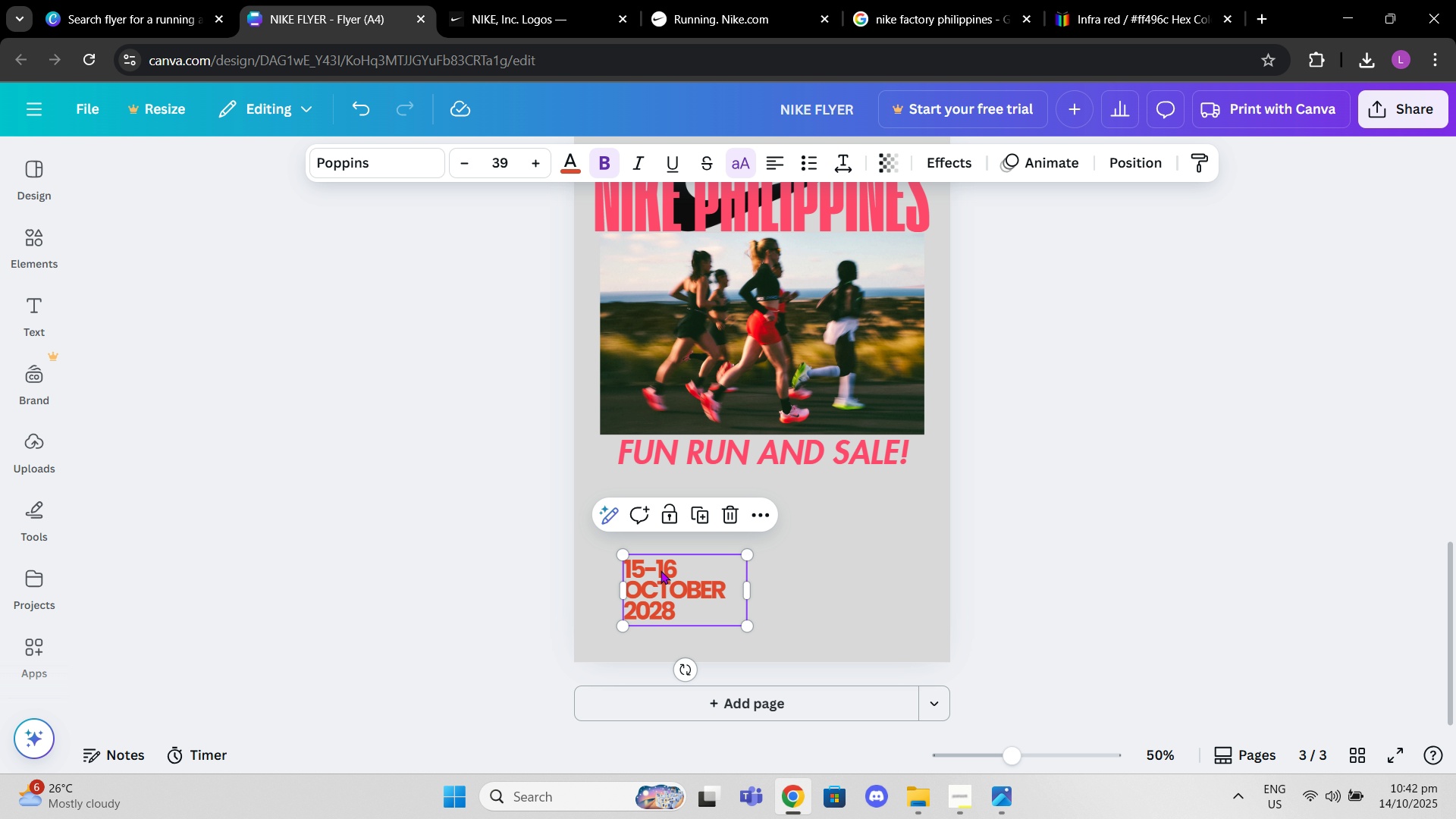 
left_click_drag(start_coordinate=[661, 570], to_coordinate=[629, 498])
 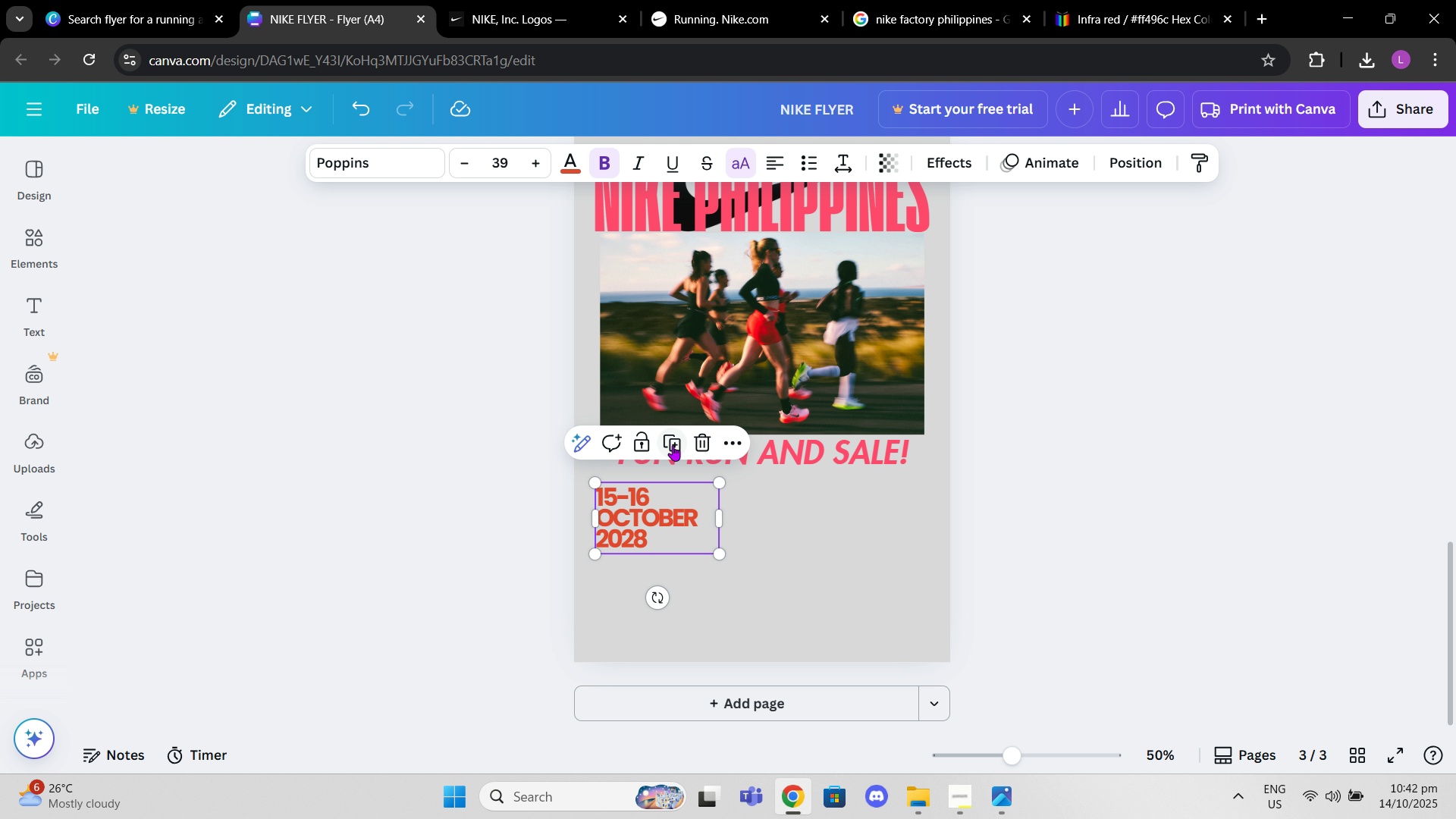 
scroll: coordinate [767, 316], scroll_direction: none, amount: 0.0
 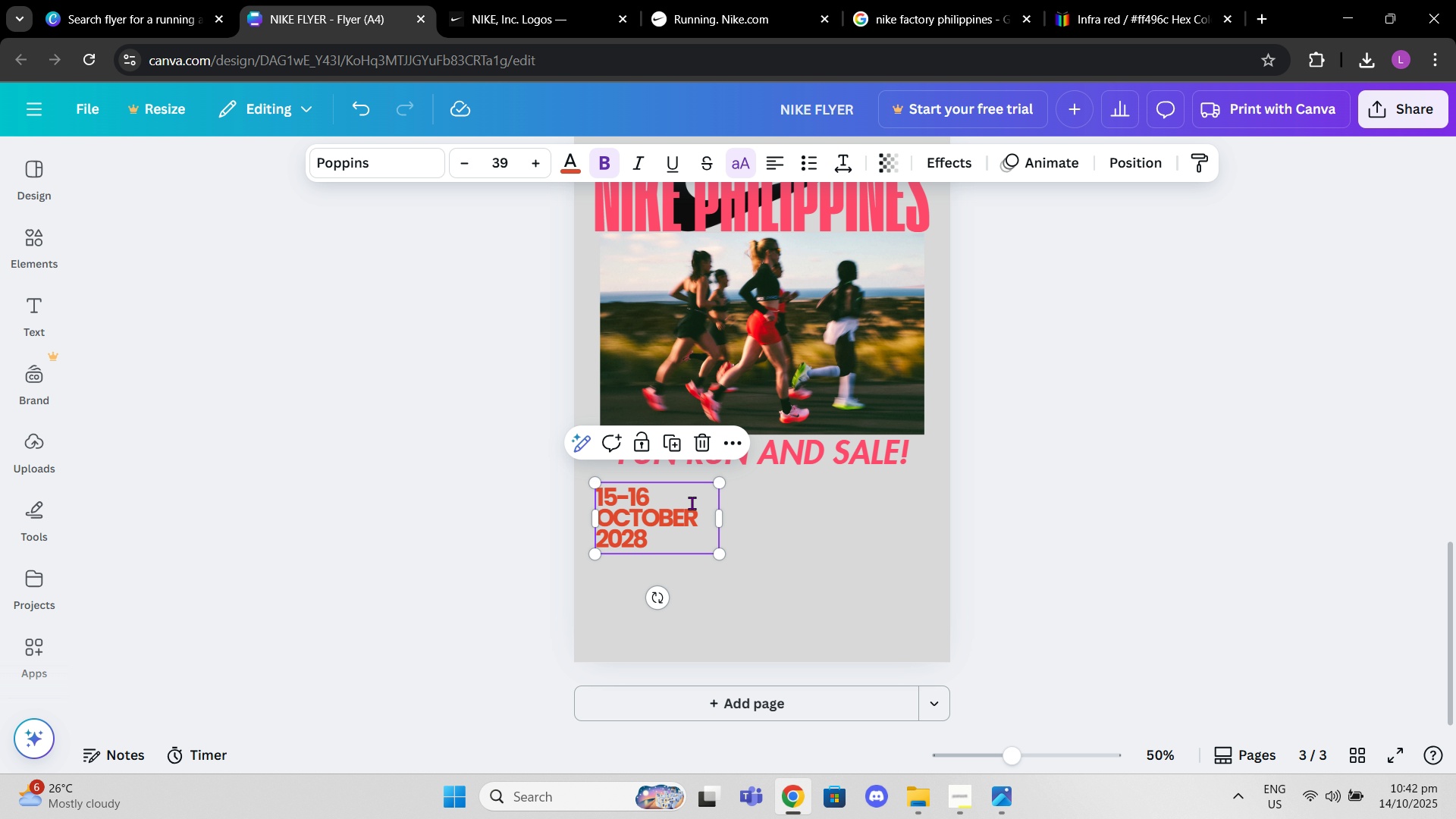 
double_click([692, 503])
 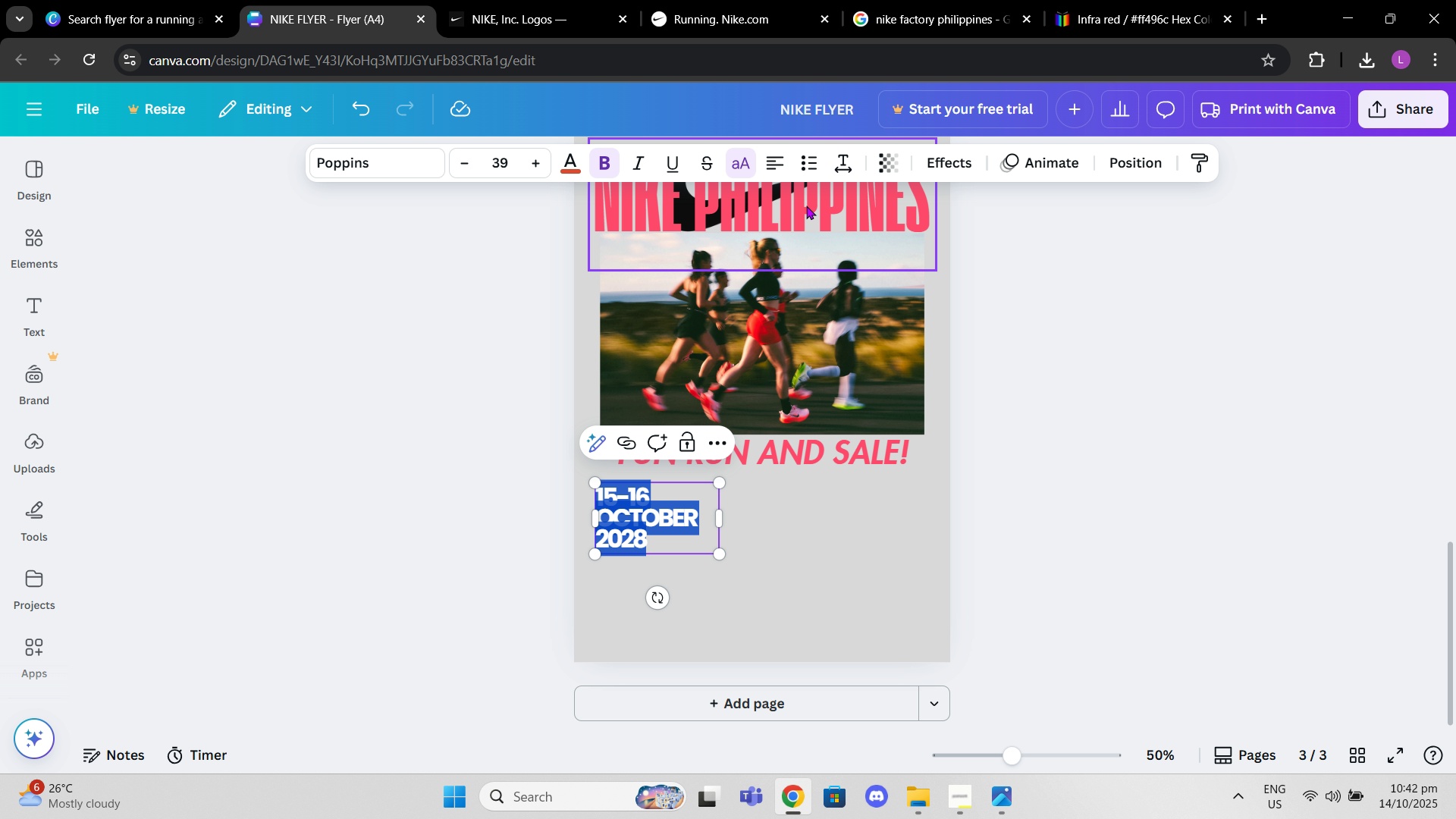 
left_click([805, 209])
 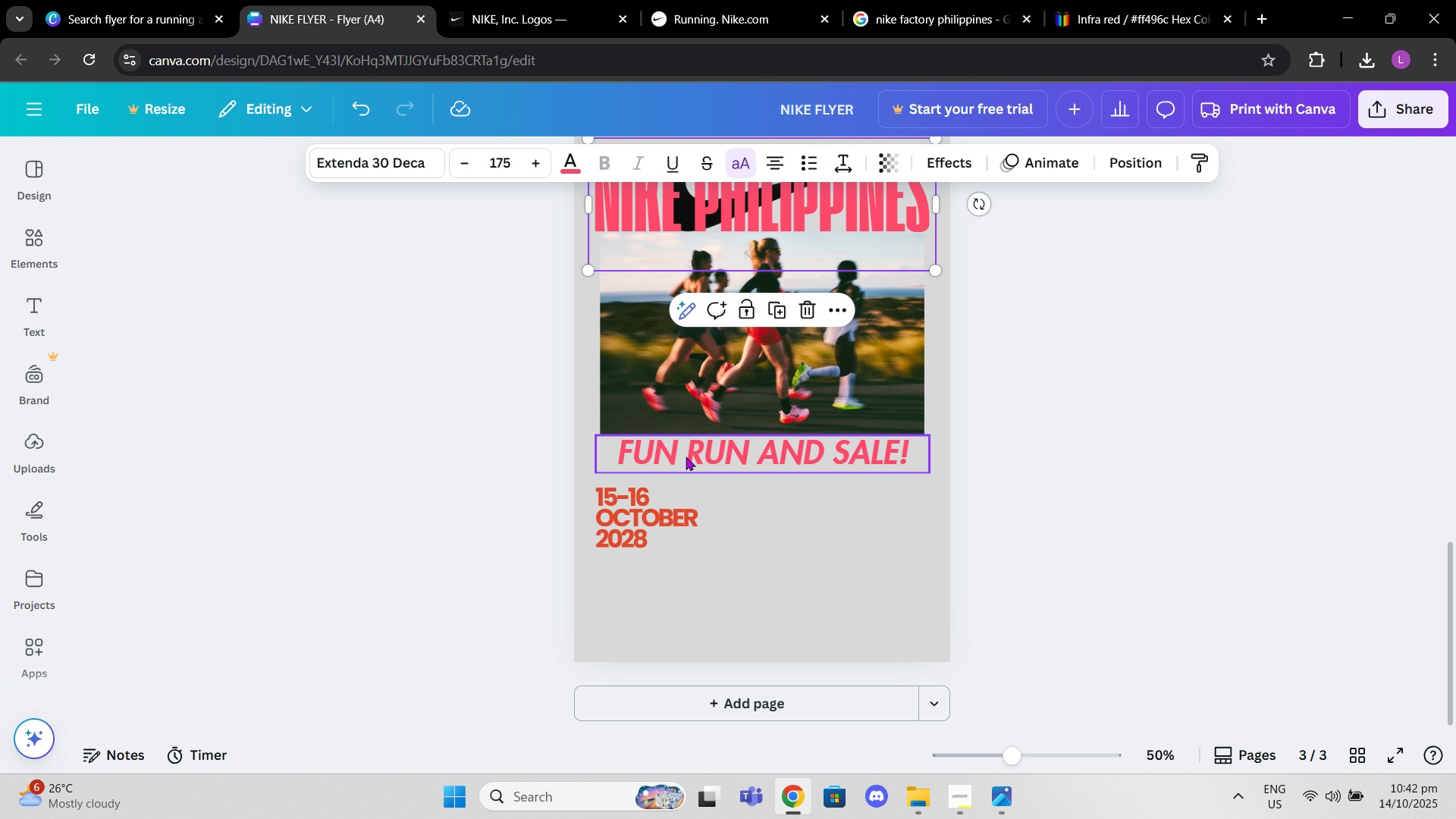 
left_click([686, 457])
 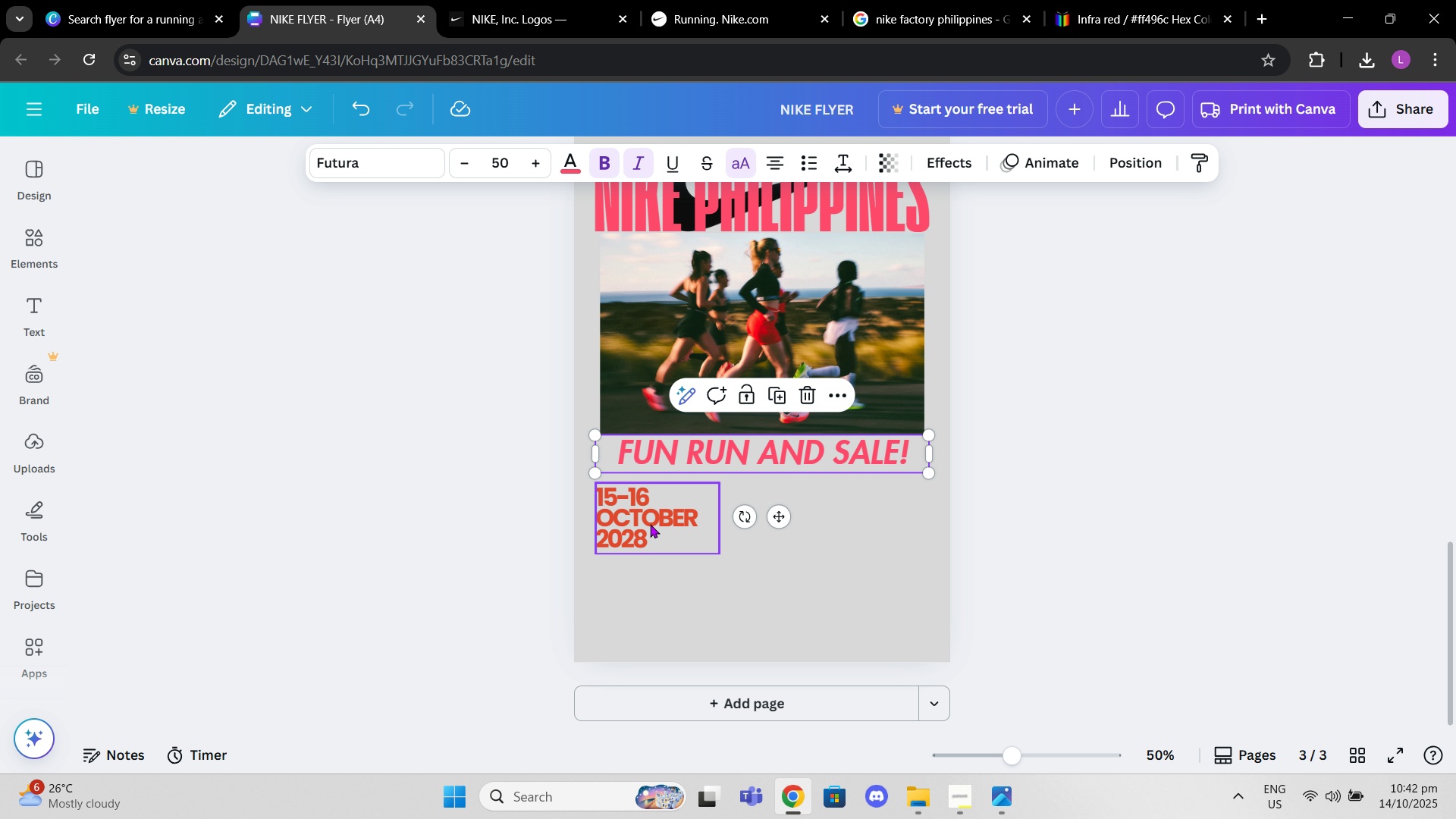 
left_click([650, 524])
 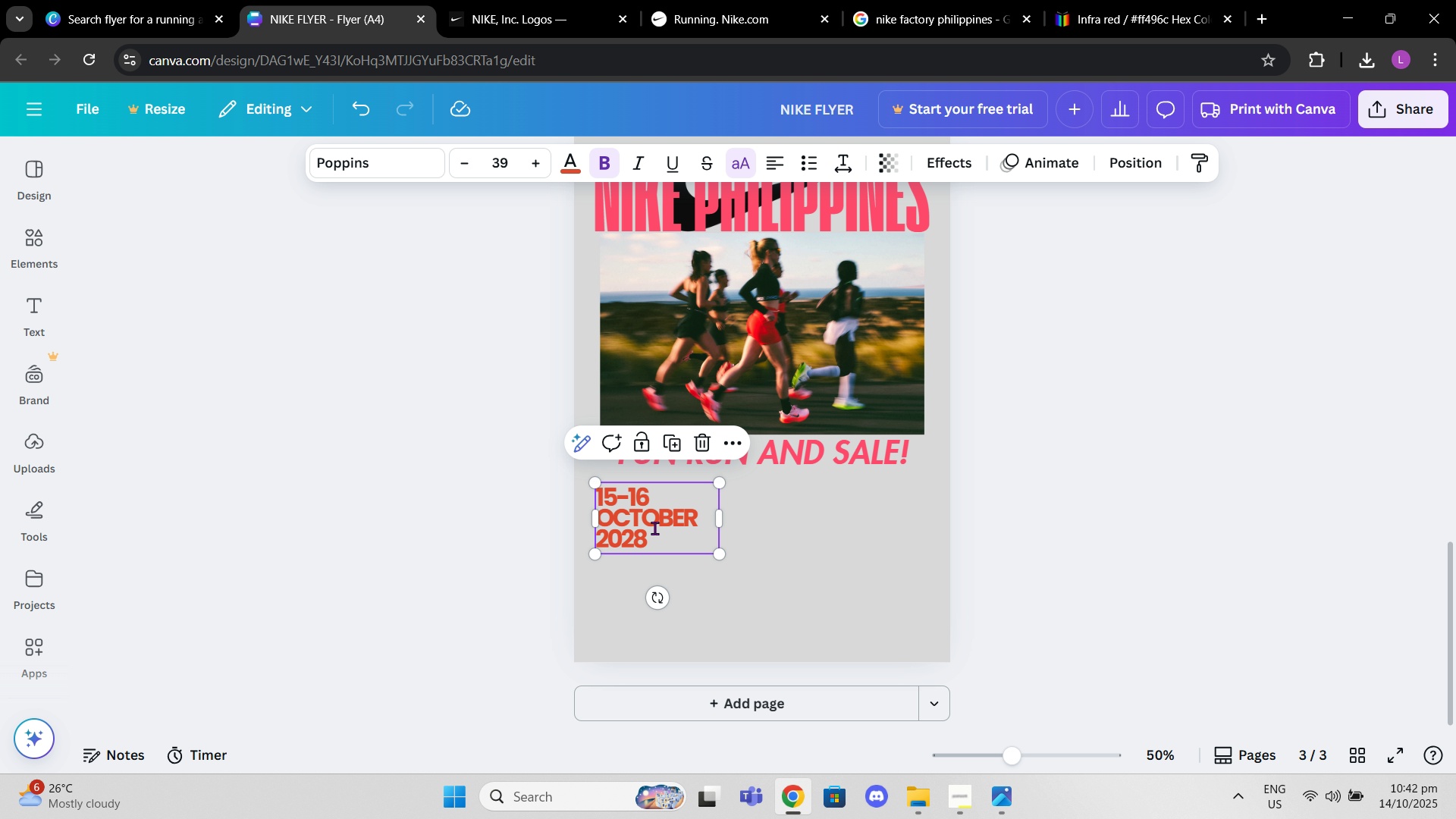 
double_click([654, 528])
 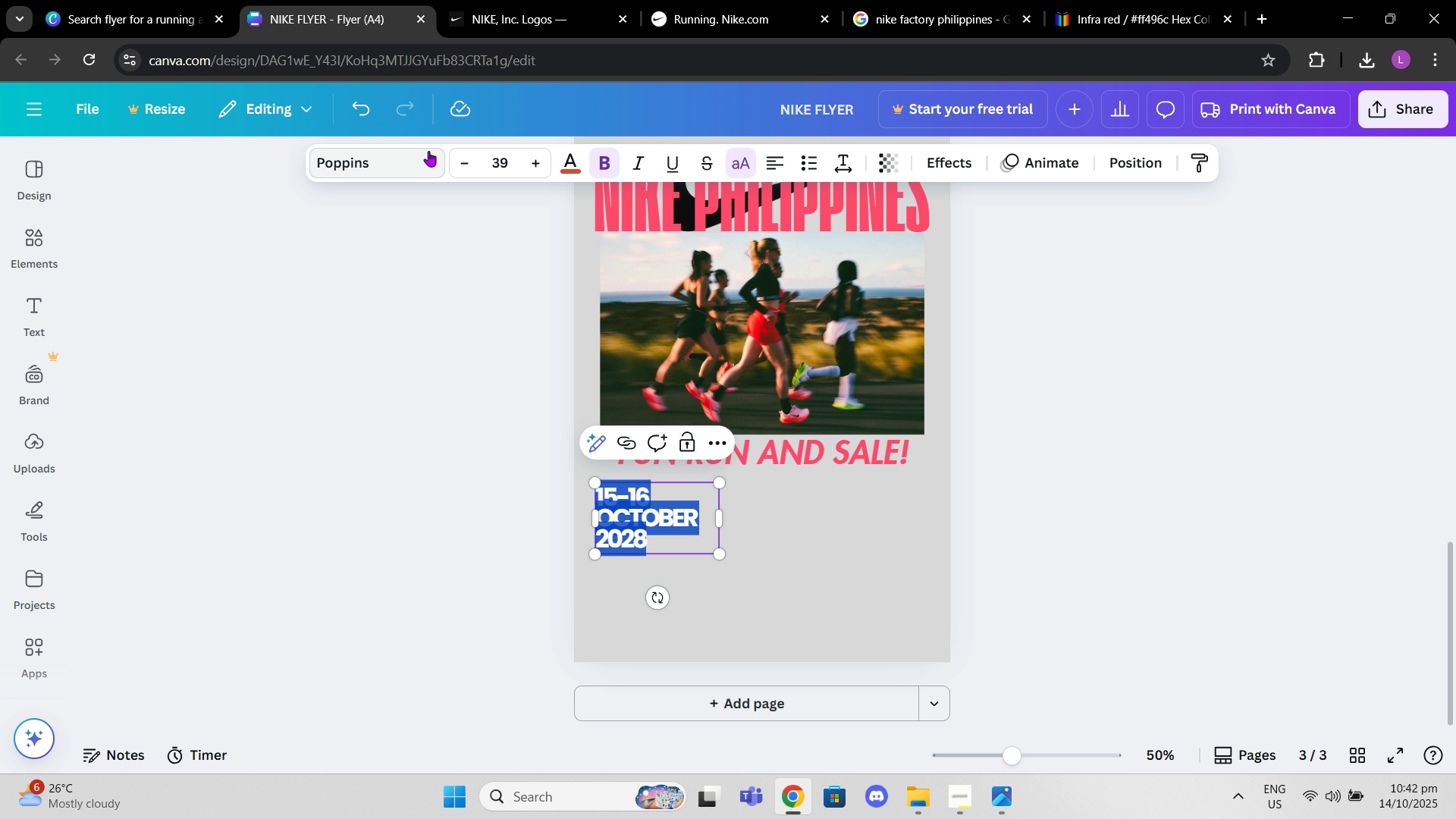 
left_click([428, 151])
 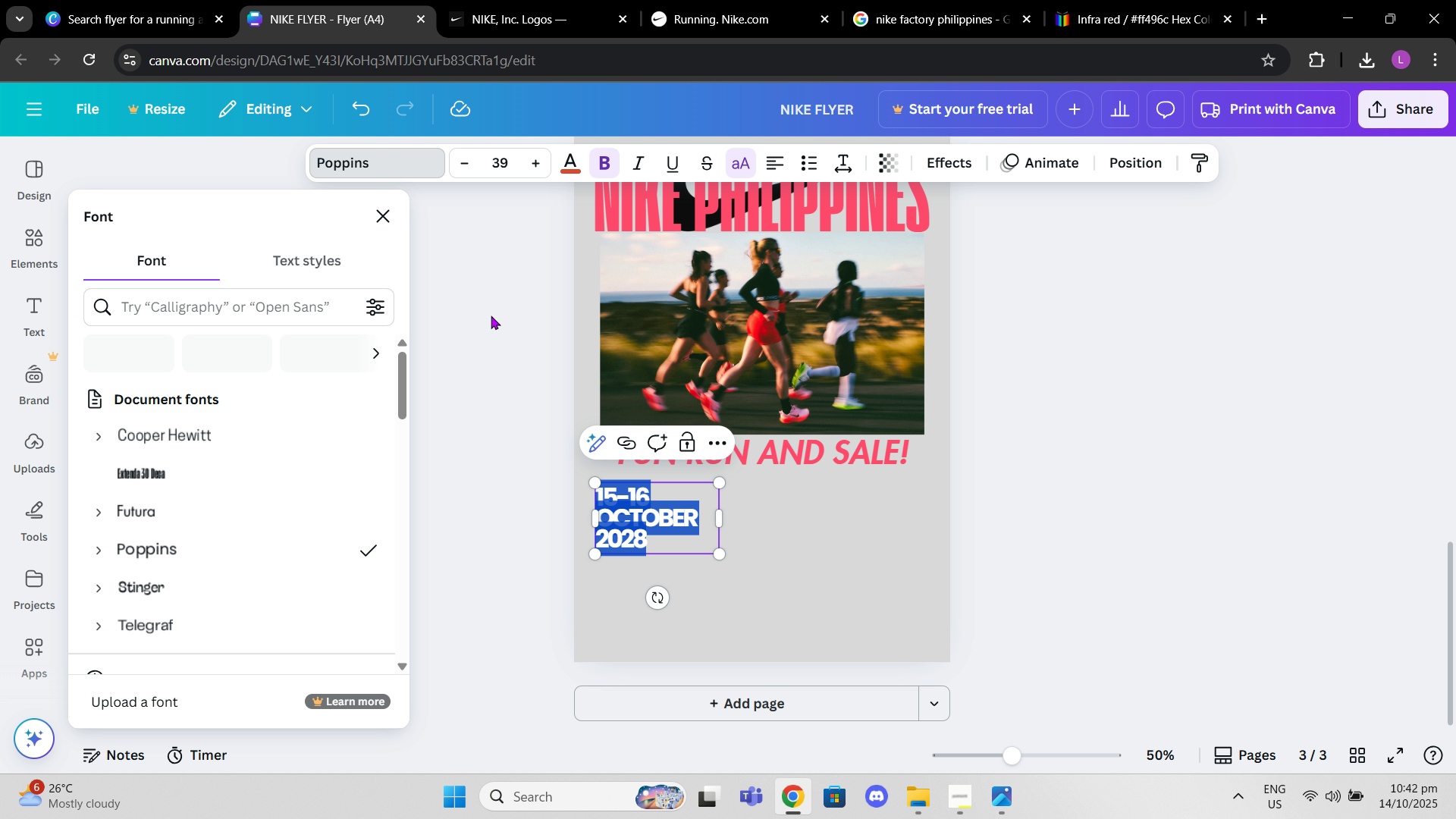 
left_click([492, 431])
 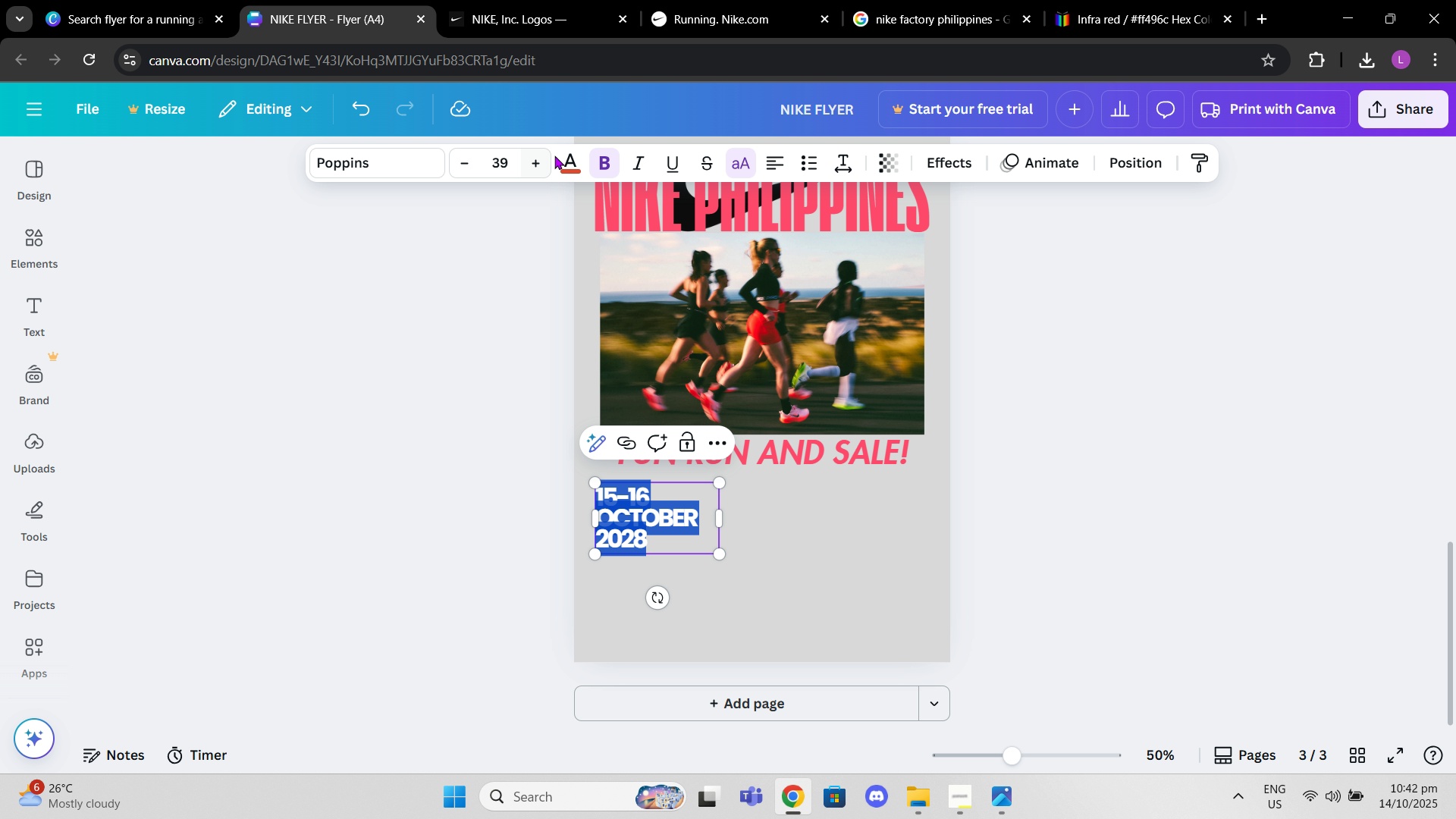 
left_click([557, 158])
 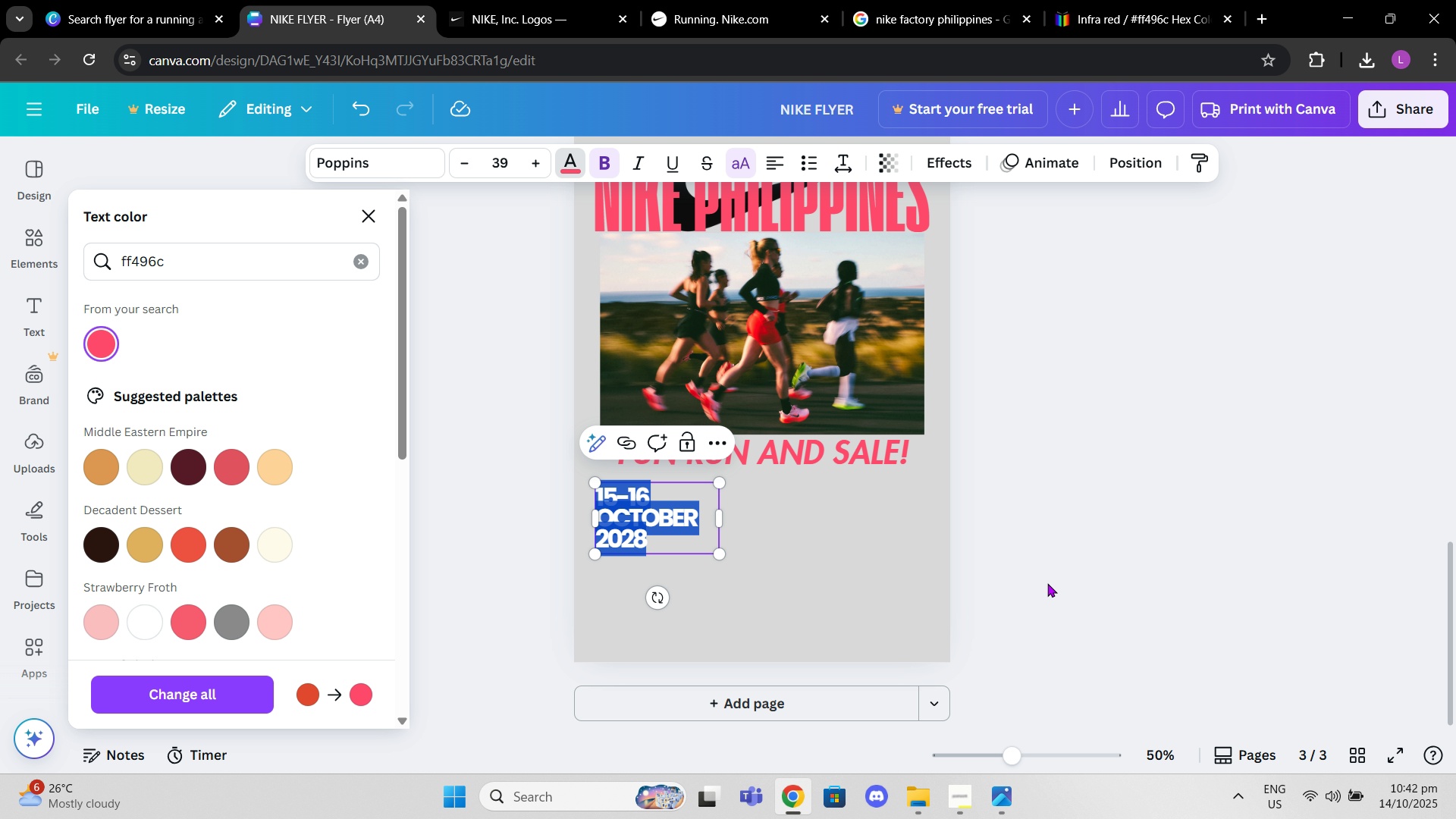 
double_click([1194, 510])
 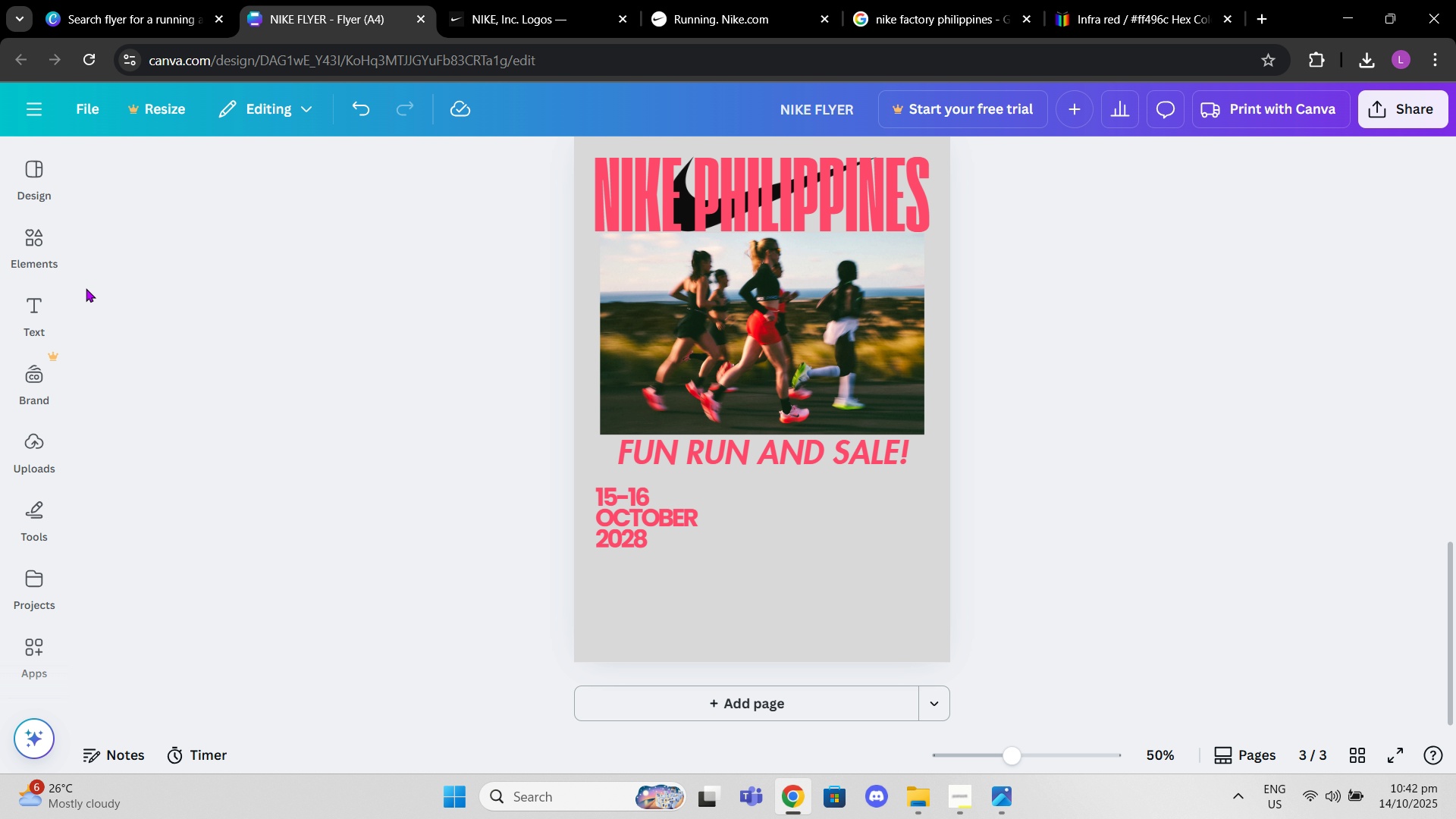 
left_click([41, 252])
 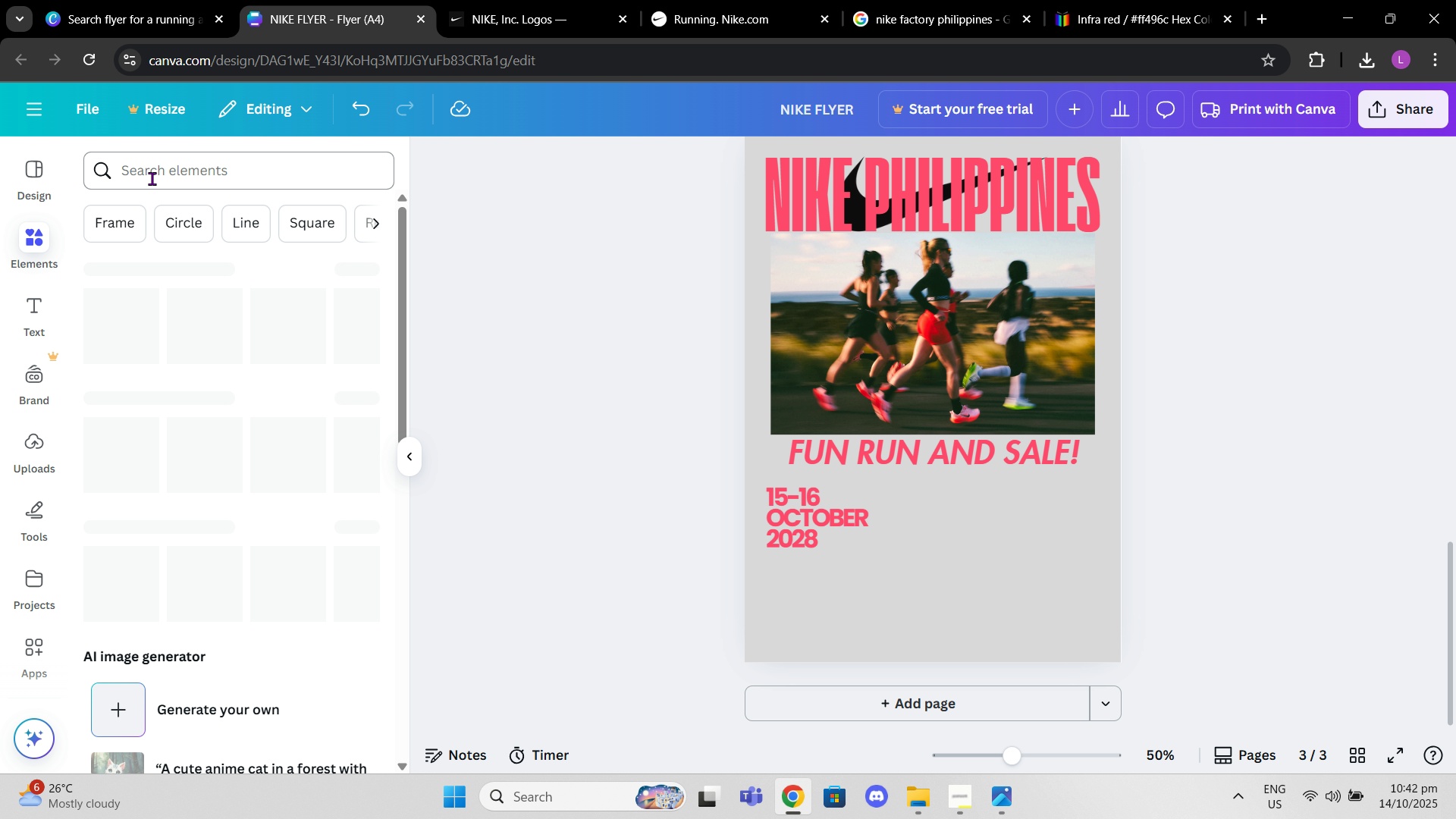 
left_click([152, 178])
 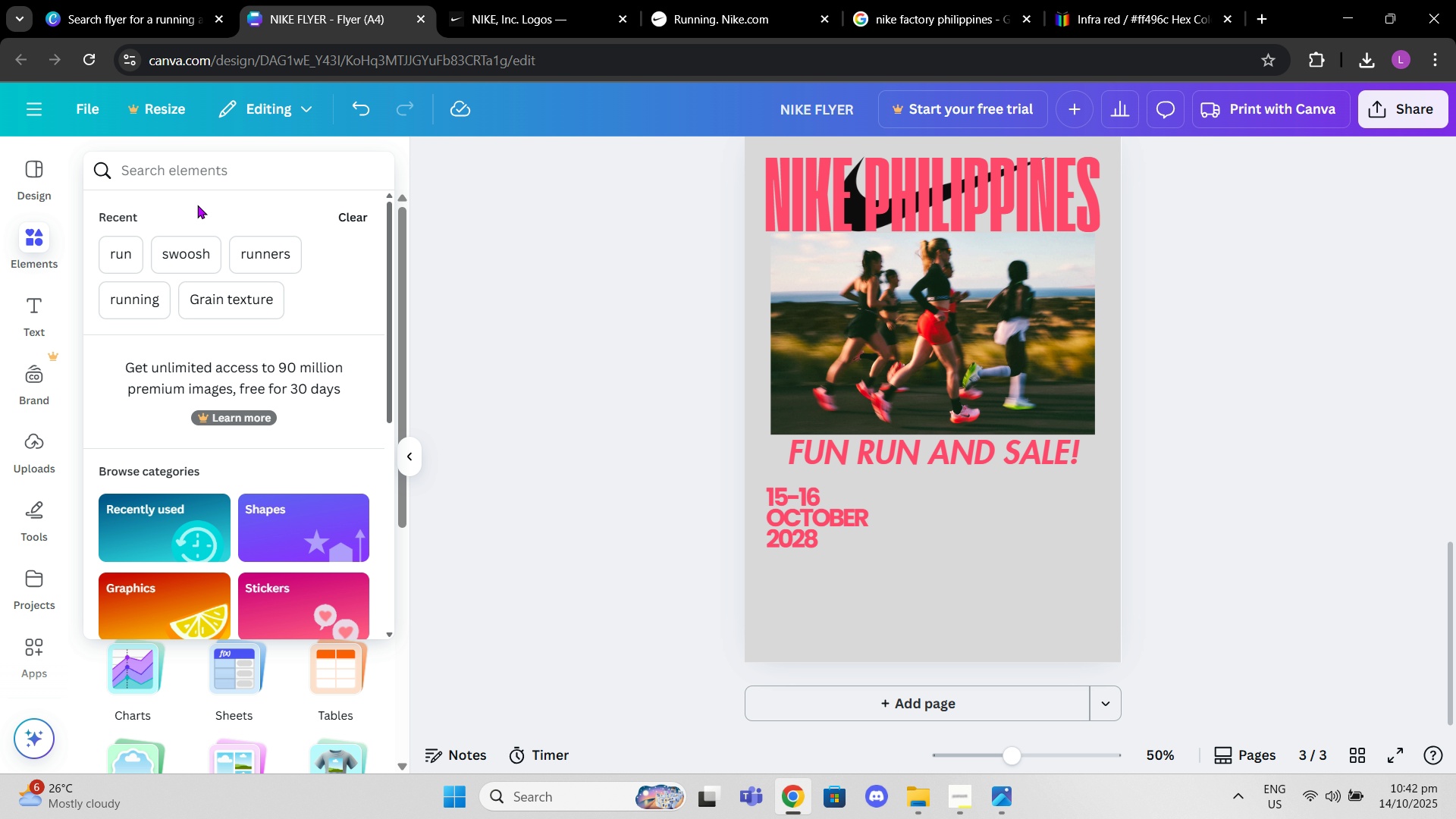 
type(running people)
 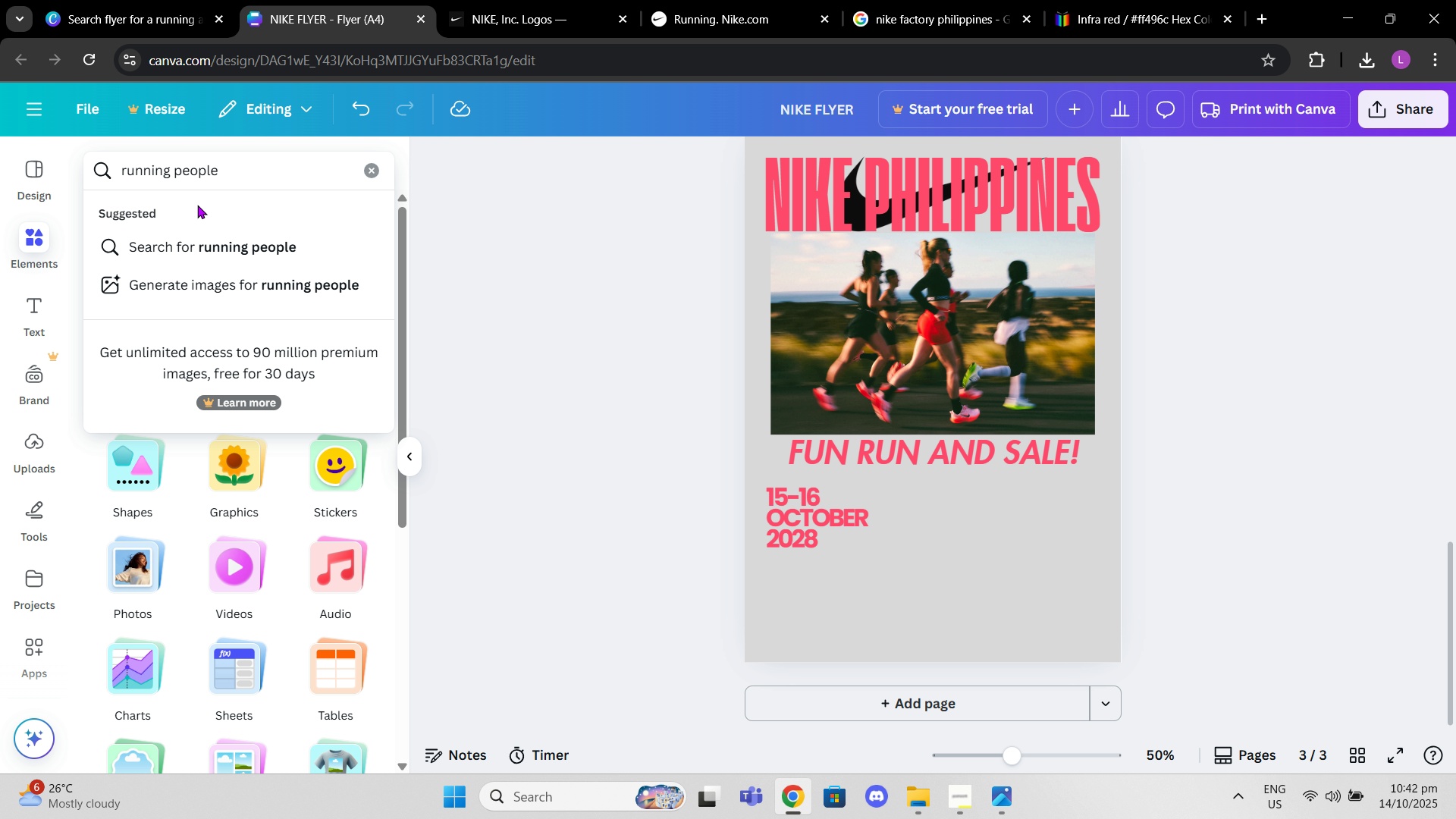 
key(Enter)
 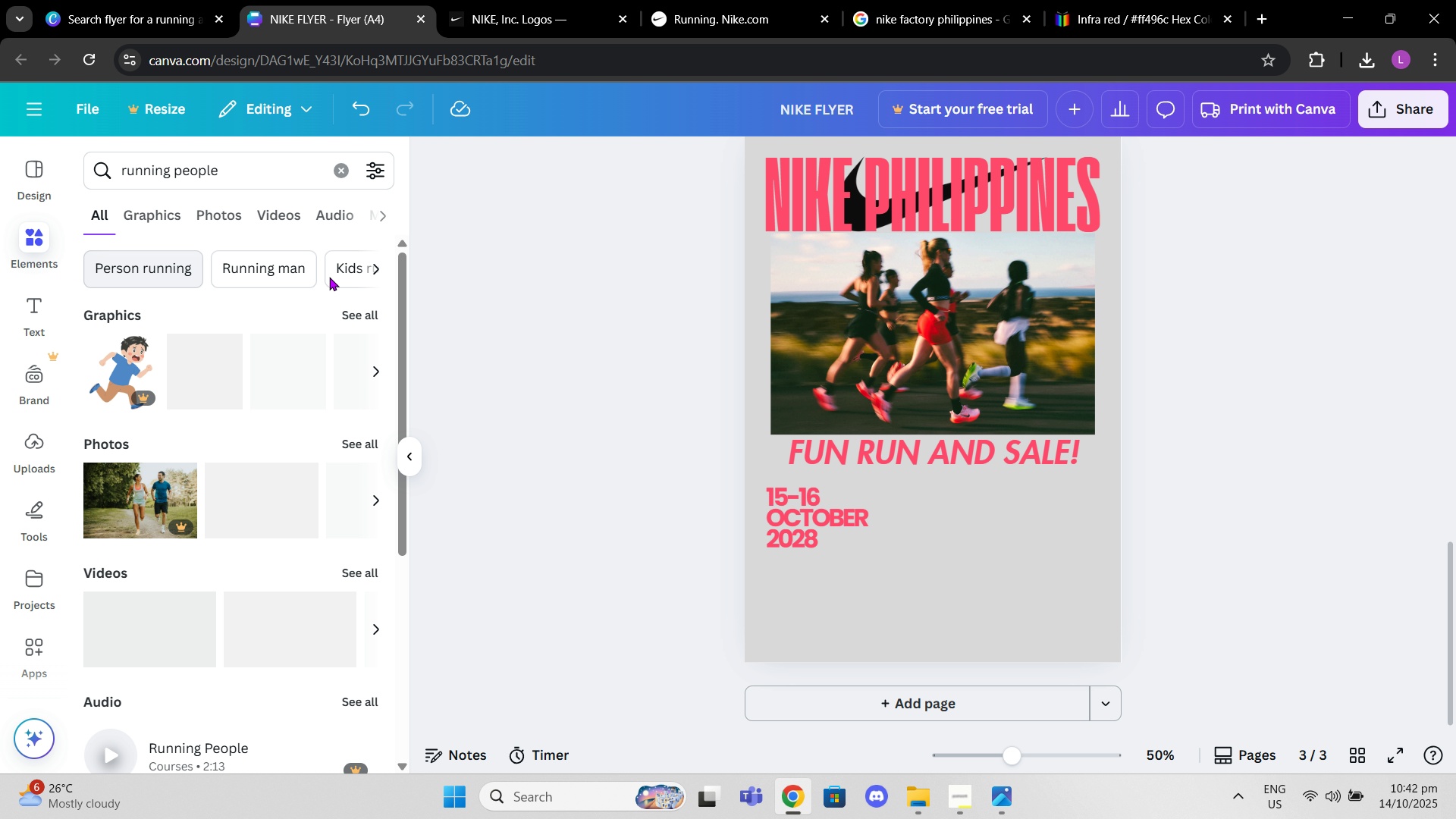 
left_click([356, 314])
 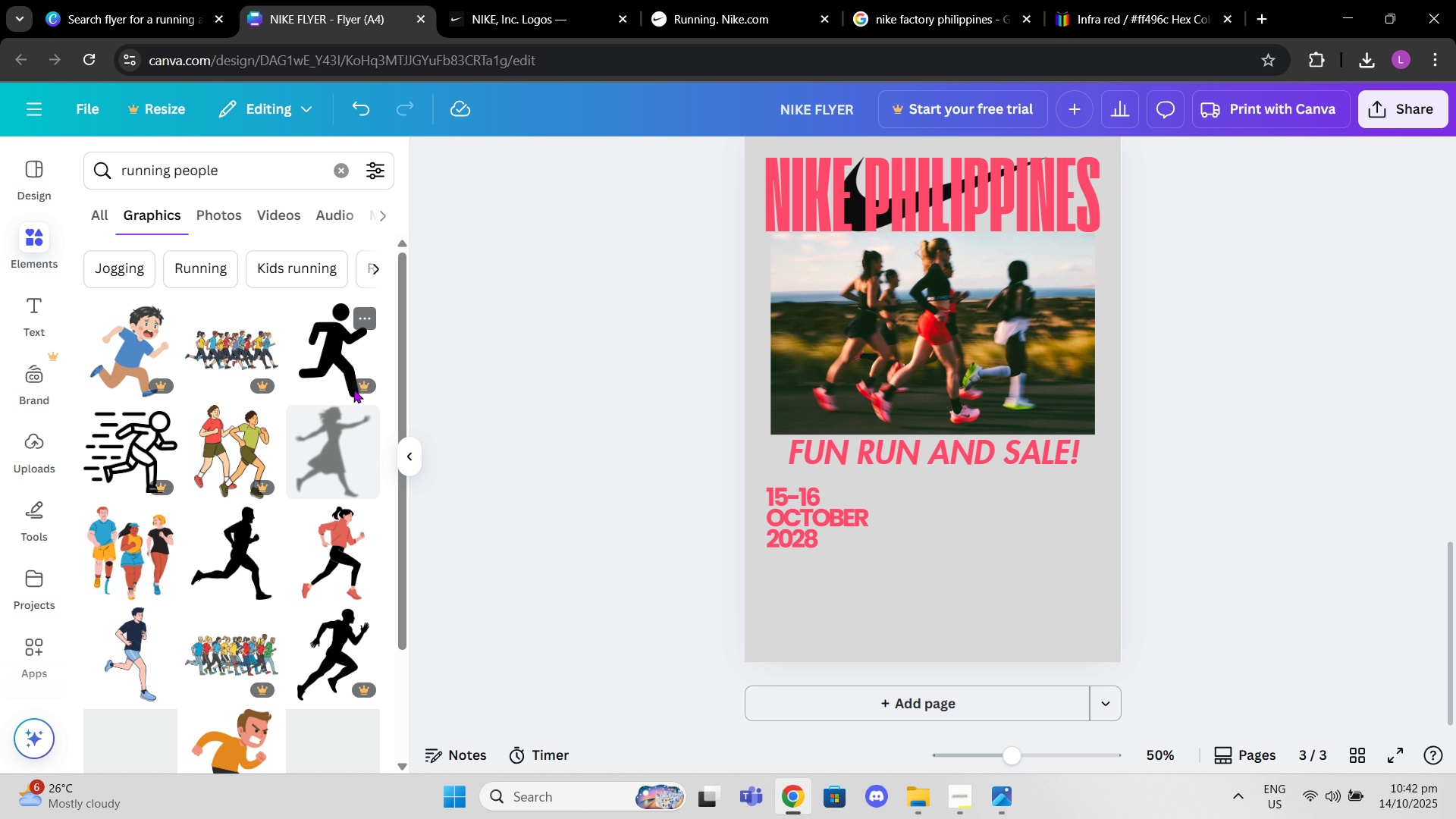 
scroll: coordinate [318, 463], scroll_direction: down, amount: 10.0
 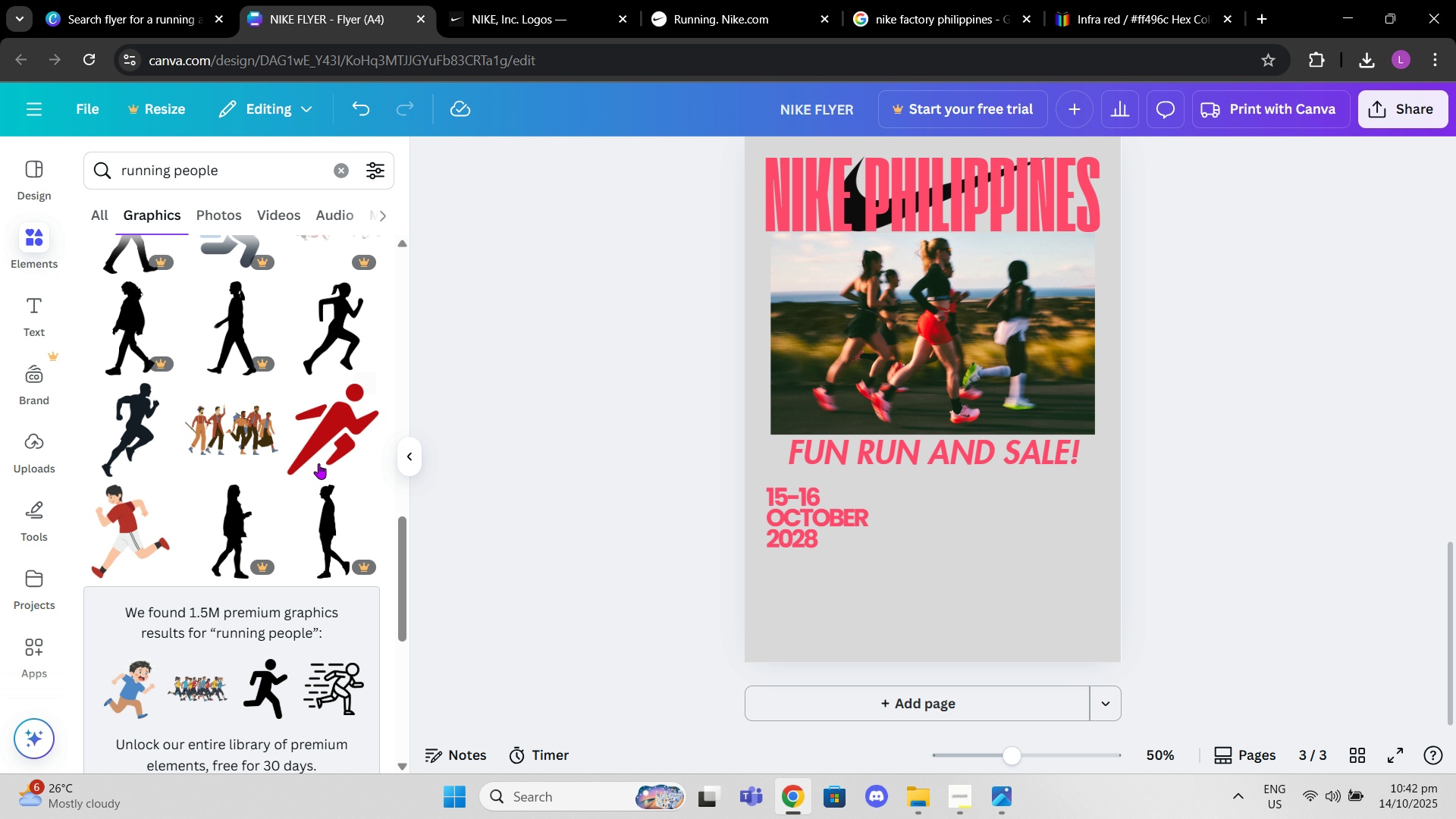 
scroll: coordinate [316, 463], scroll_direction: down, amount: 16.0
 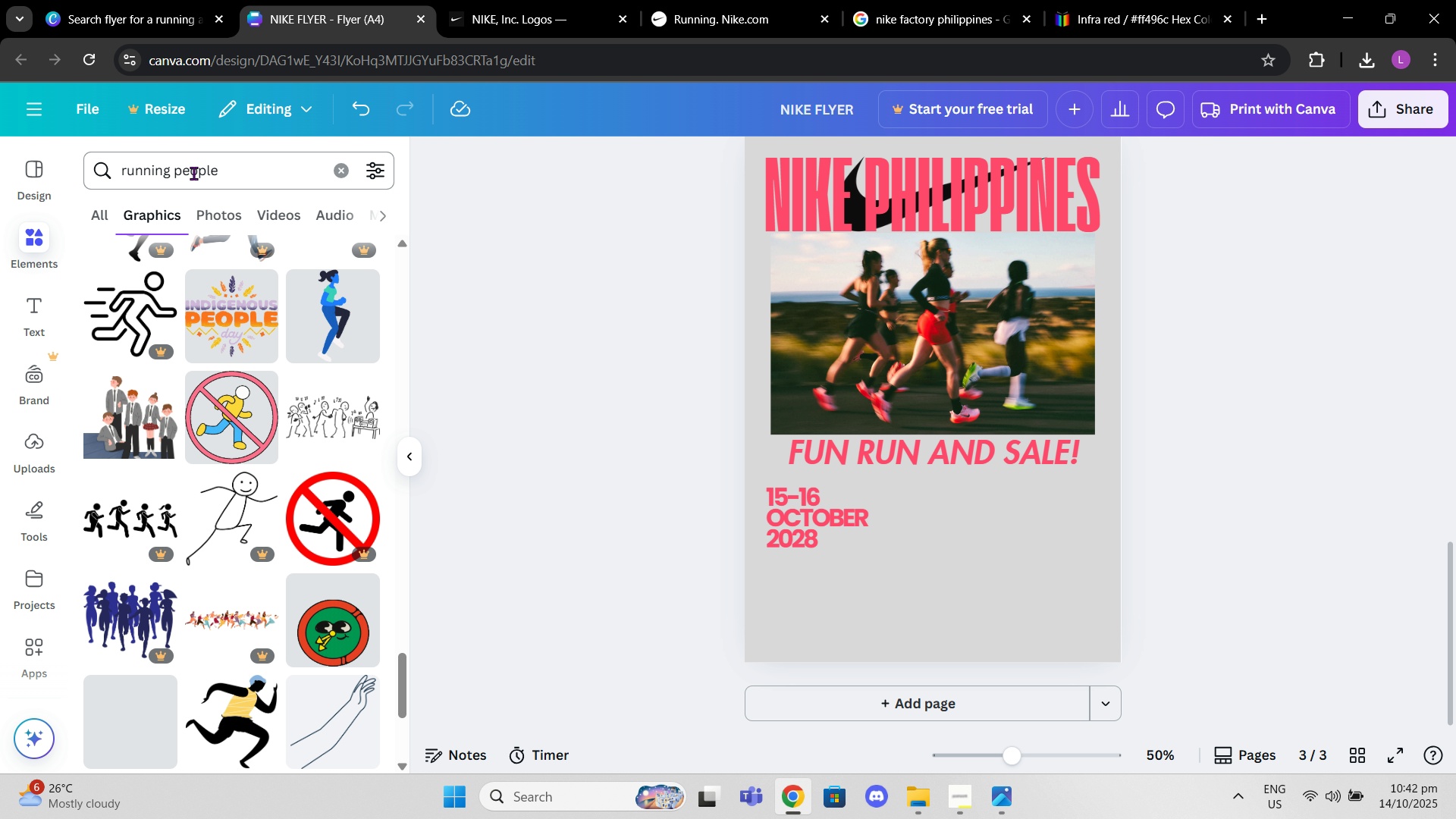 
double_click([193, 174])
 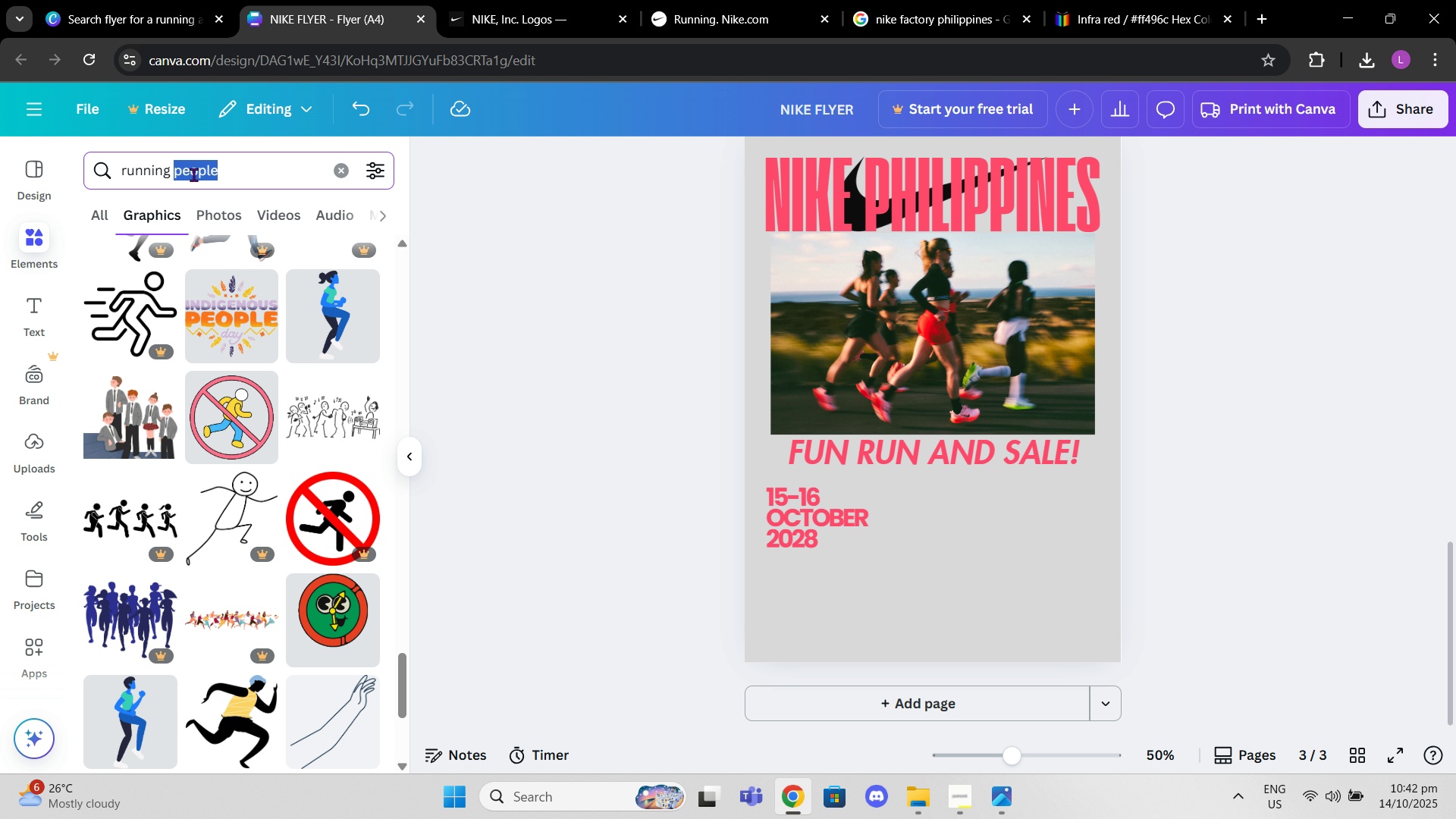 
key(Backspace)
 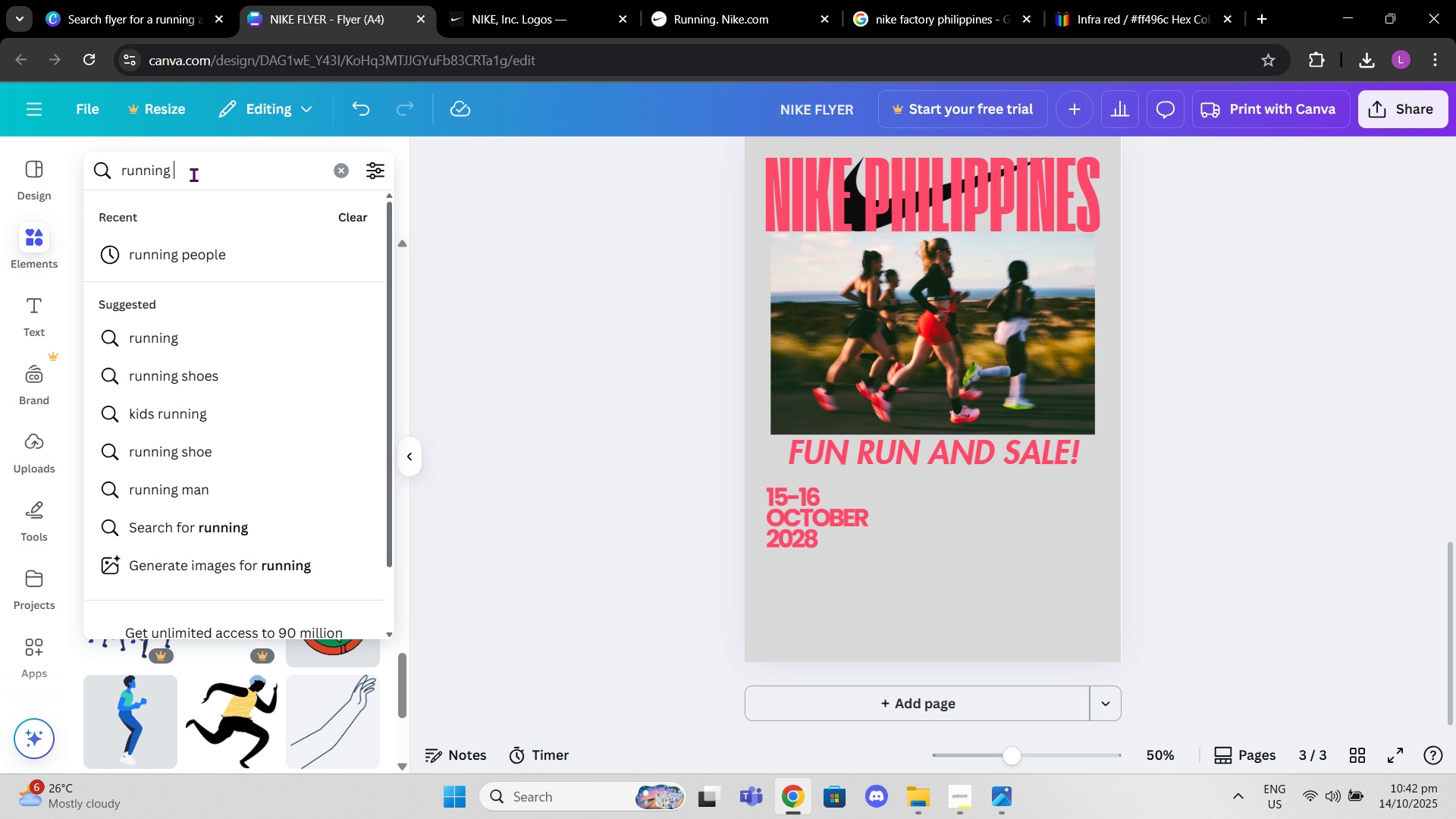 
key(Backspace)
 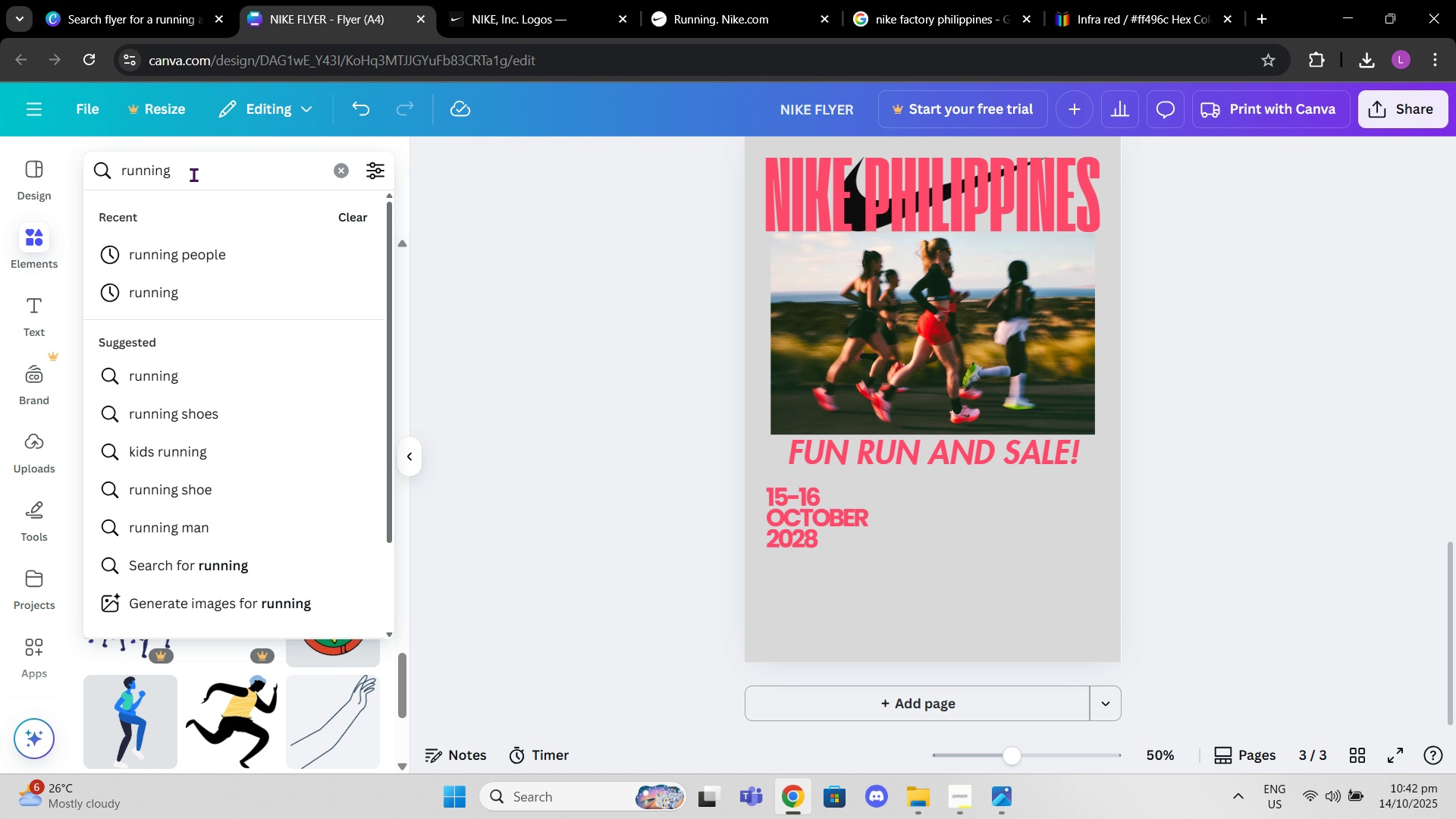 
key(Enter)
 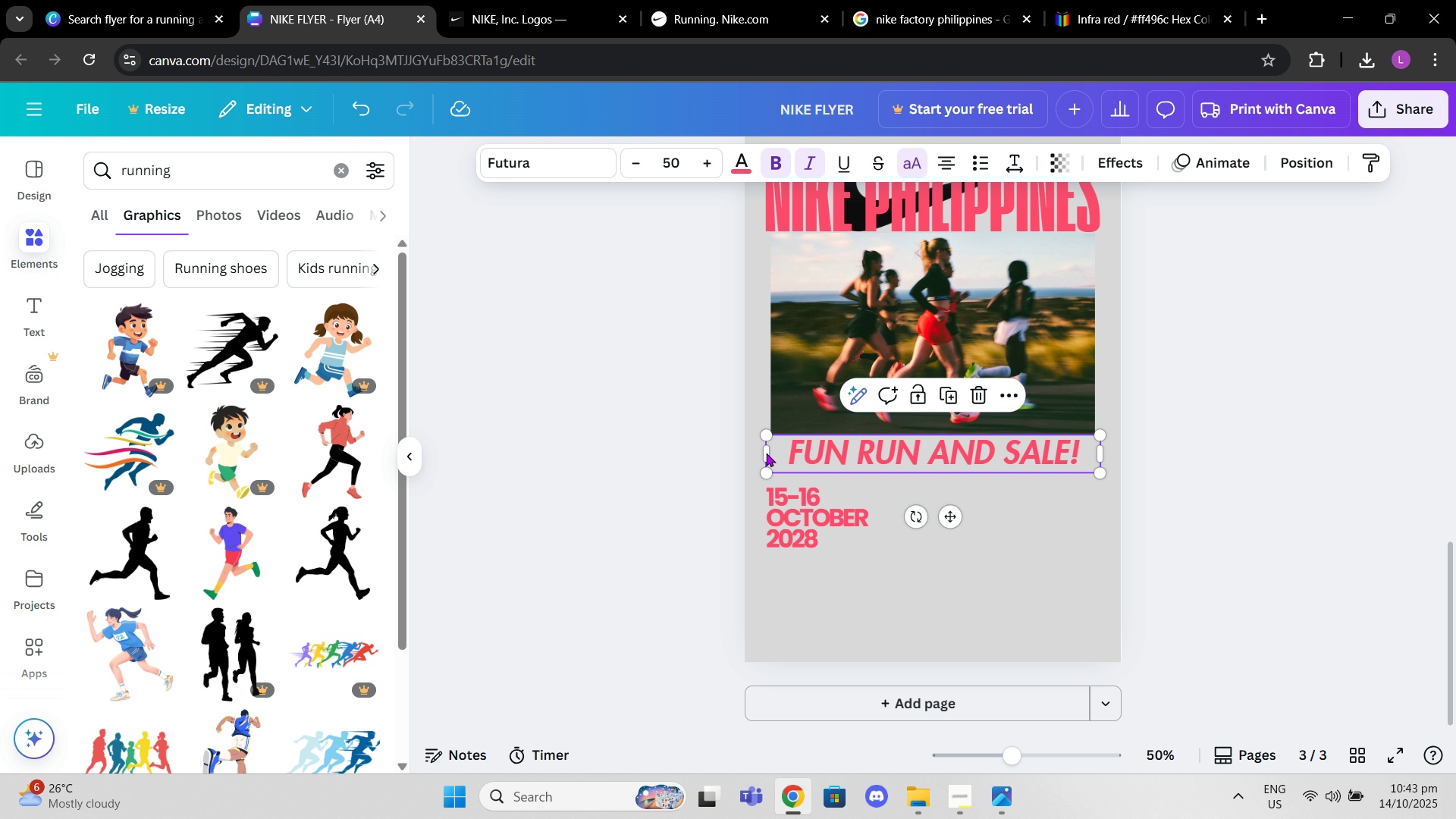 
wait(5.51)
 